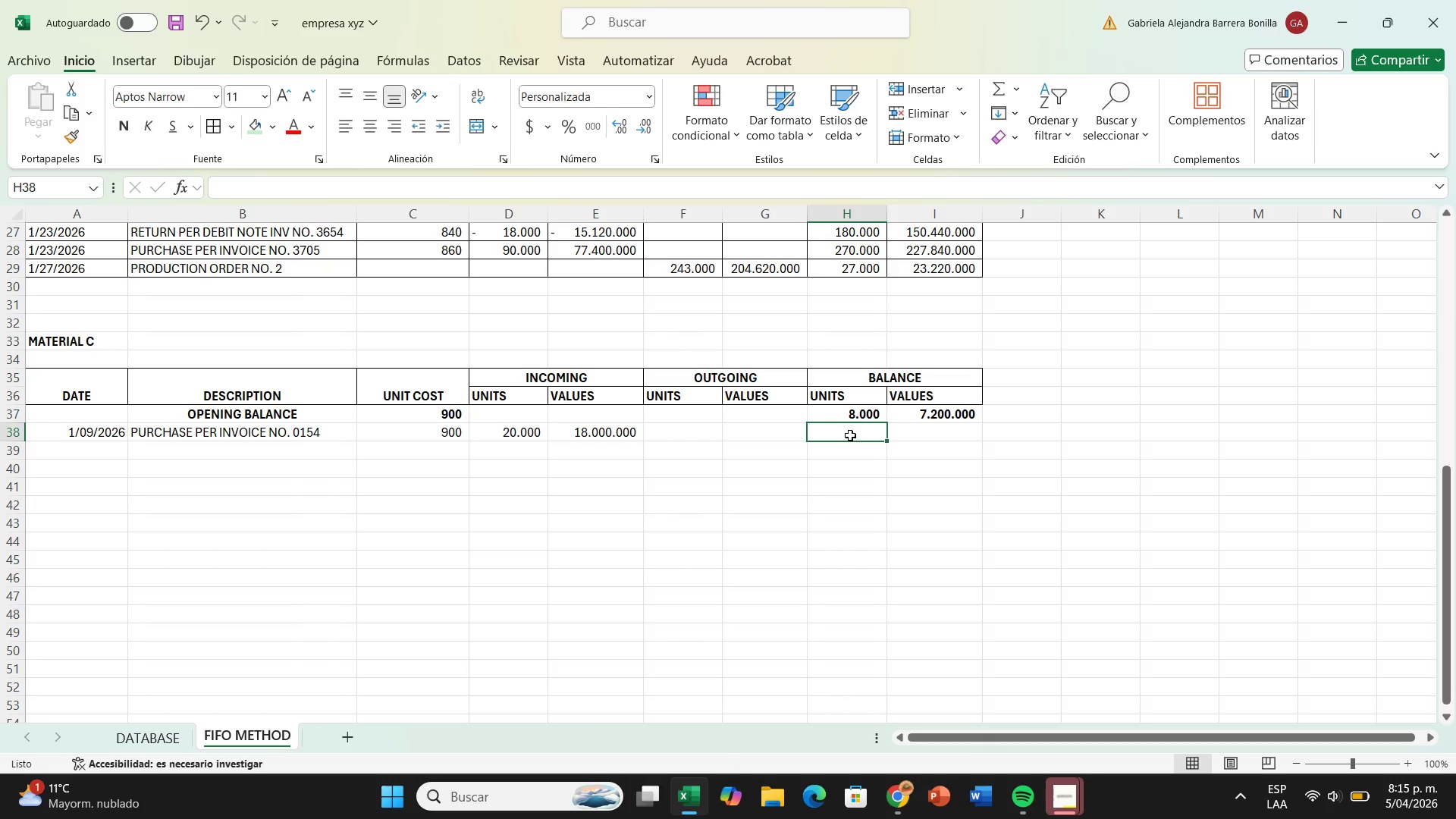 
key(Shift+ShiftRight)
 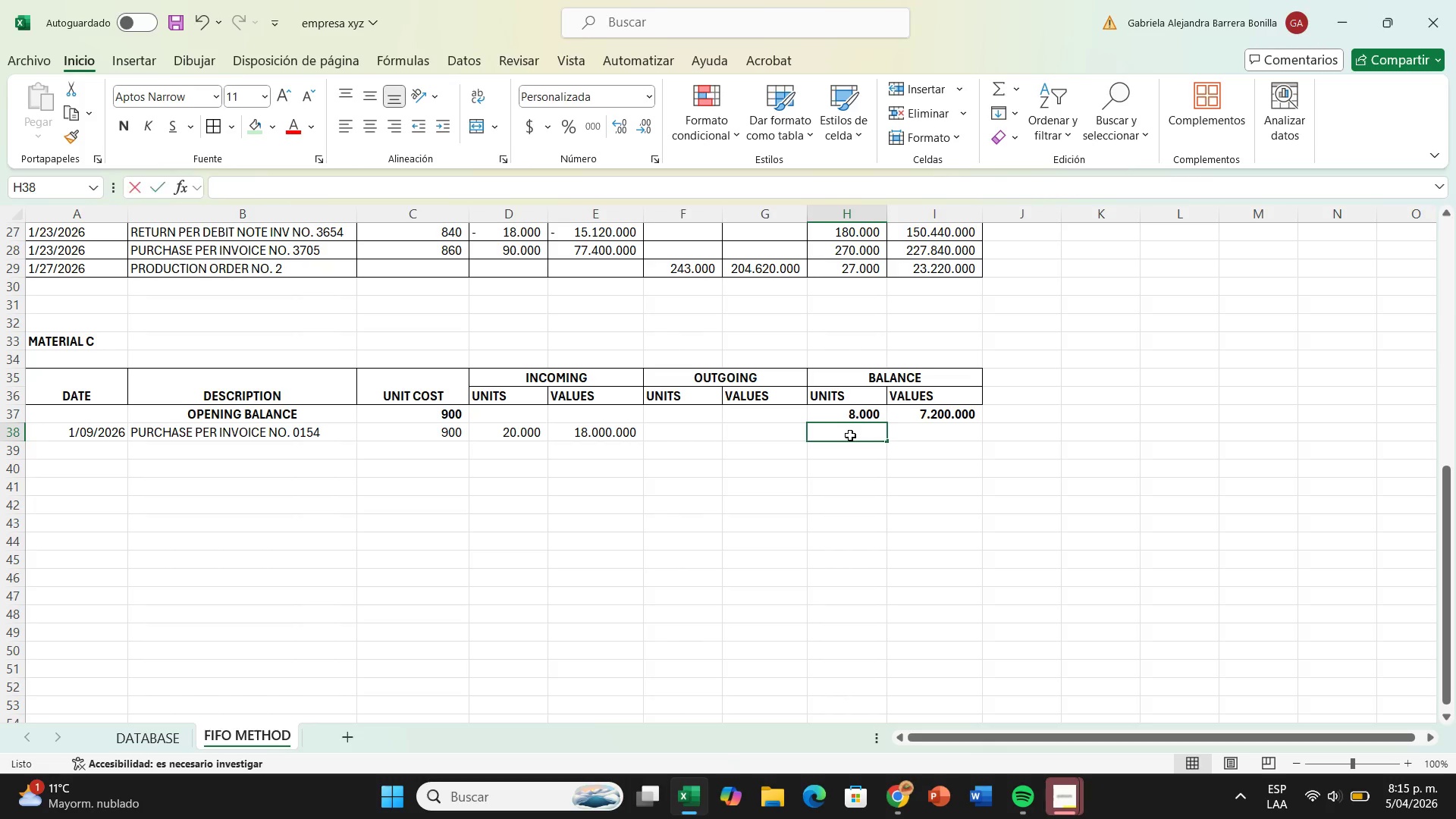 
key(Shift+0)
 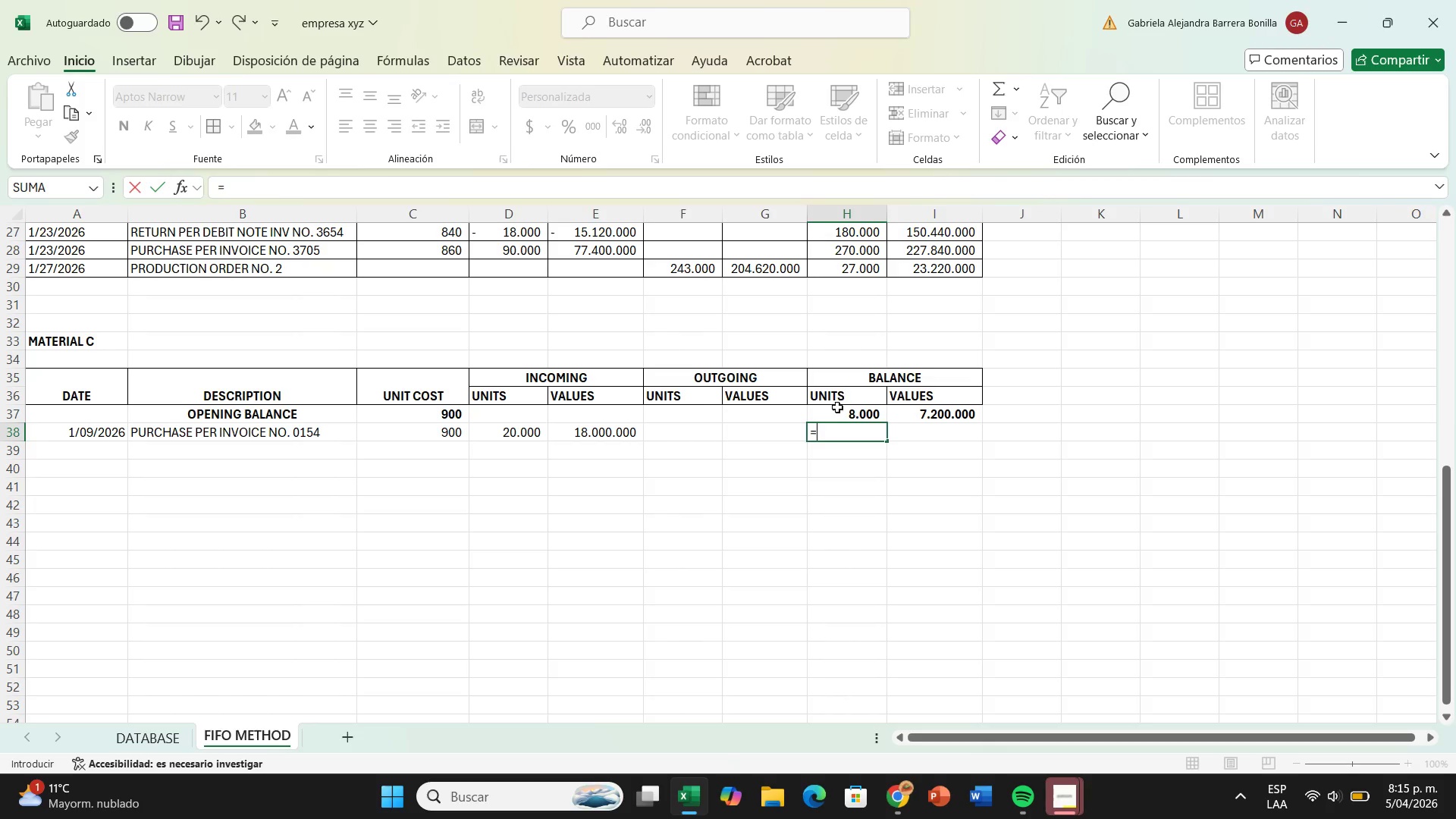 
left_click([837, 413])
 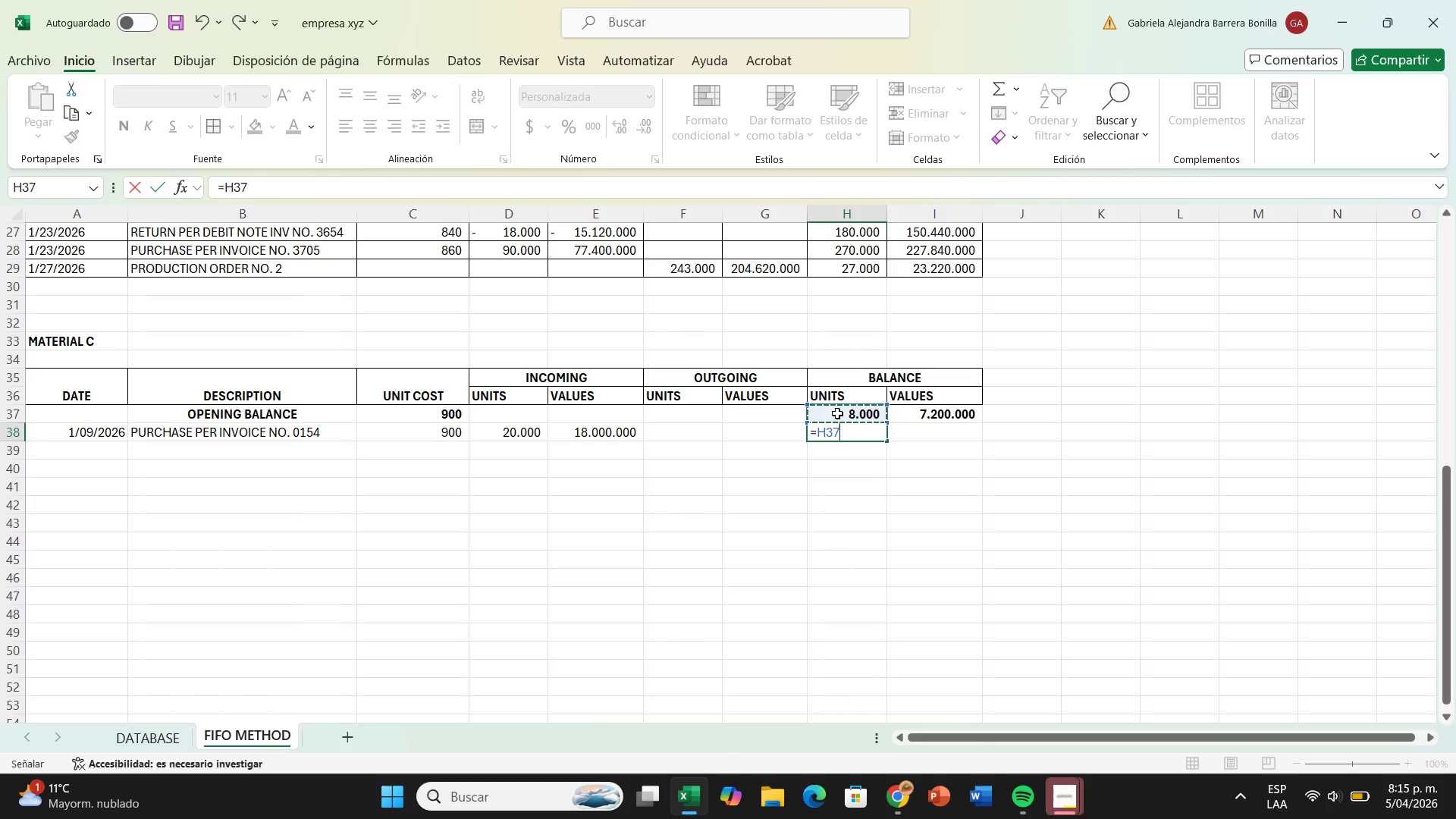 
key(Shift+ShiftRight)
 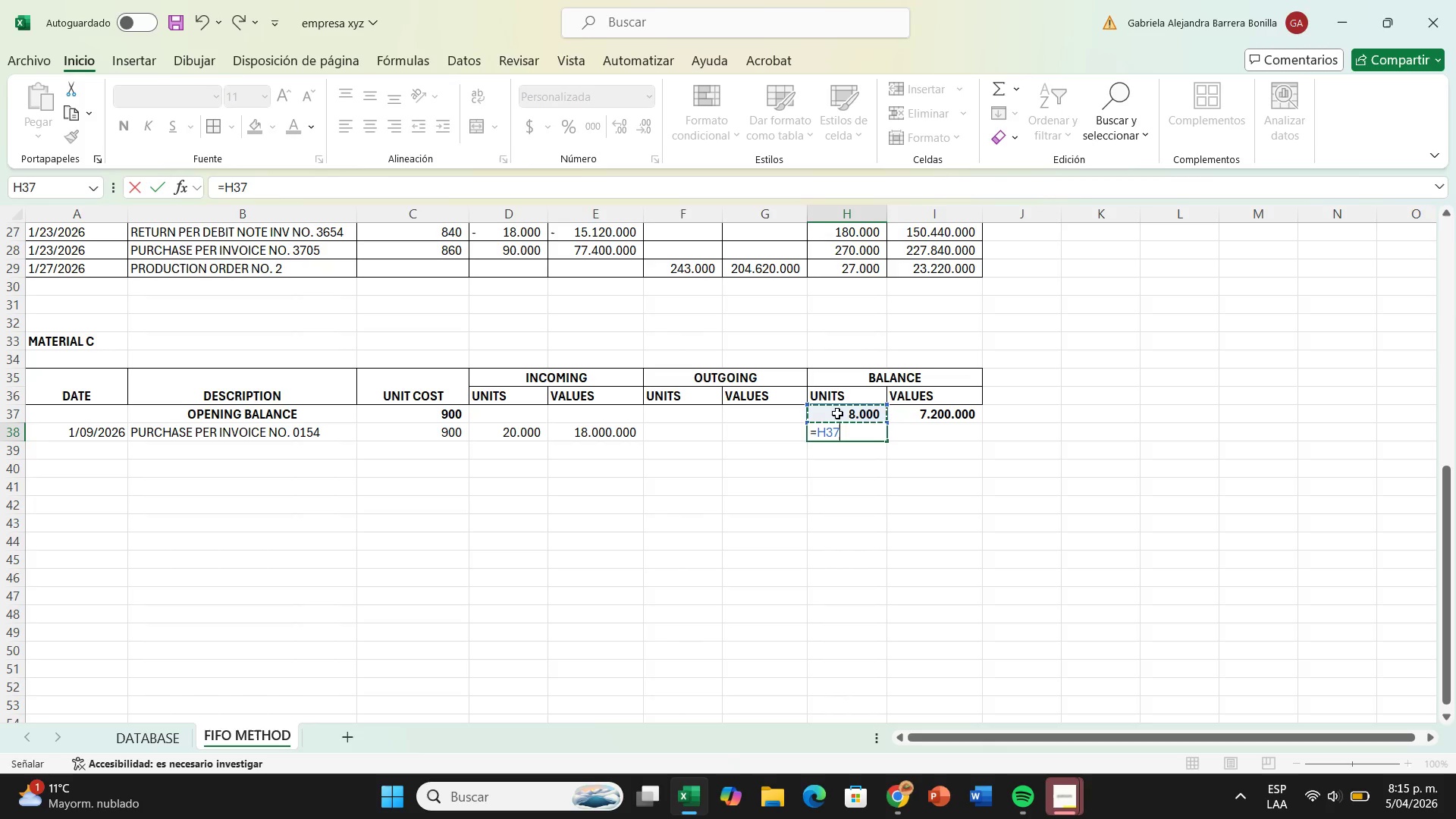 
key(Shift+Equal)
 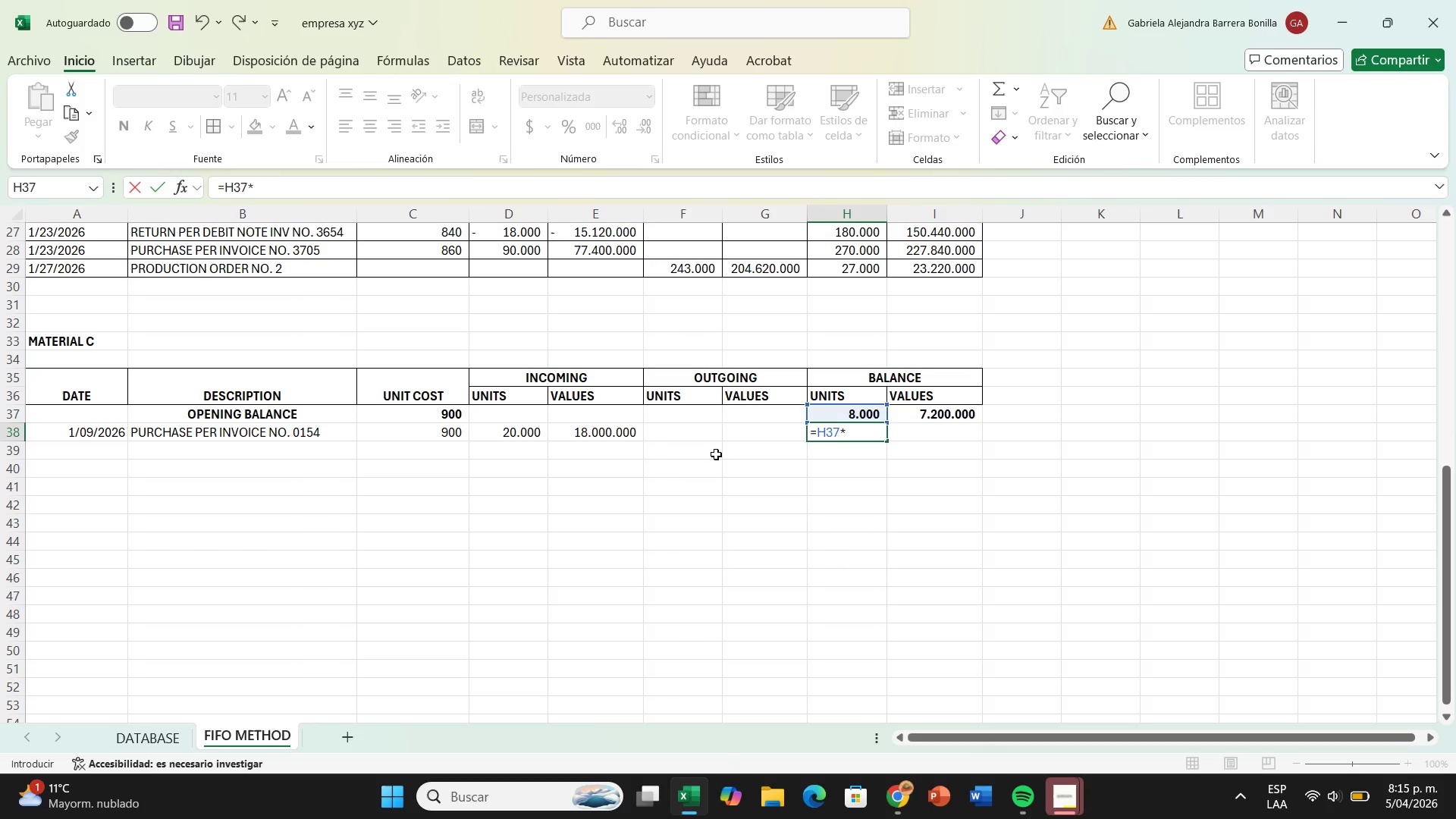 
key(Backspace)
 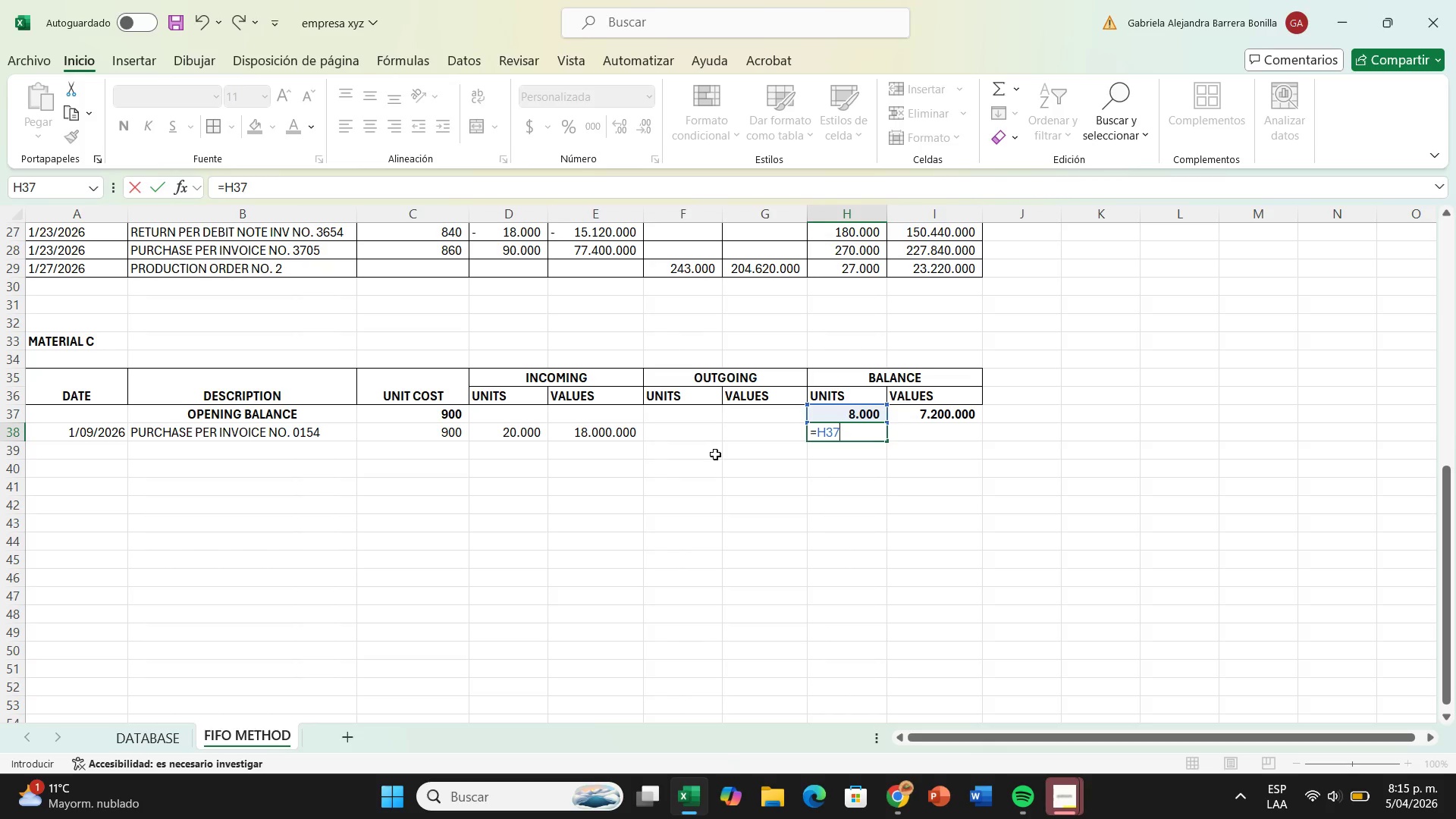 
key(Equal)
 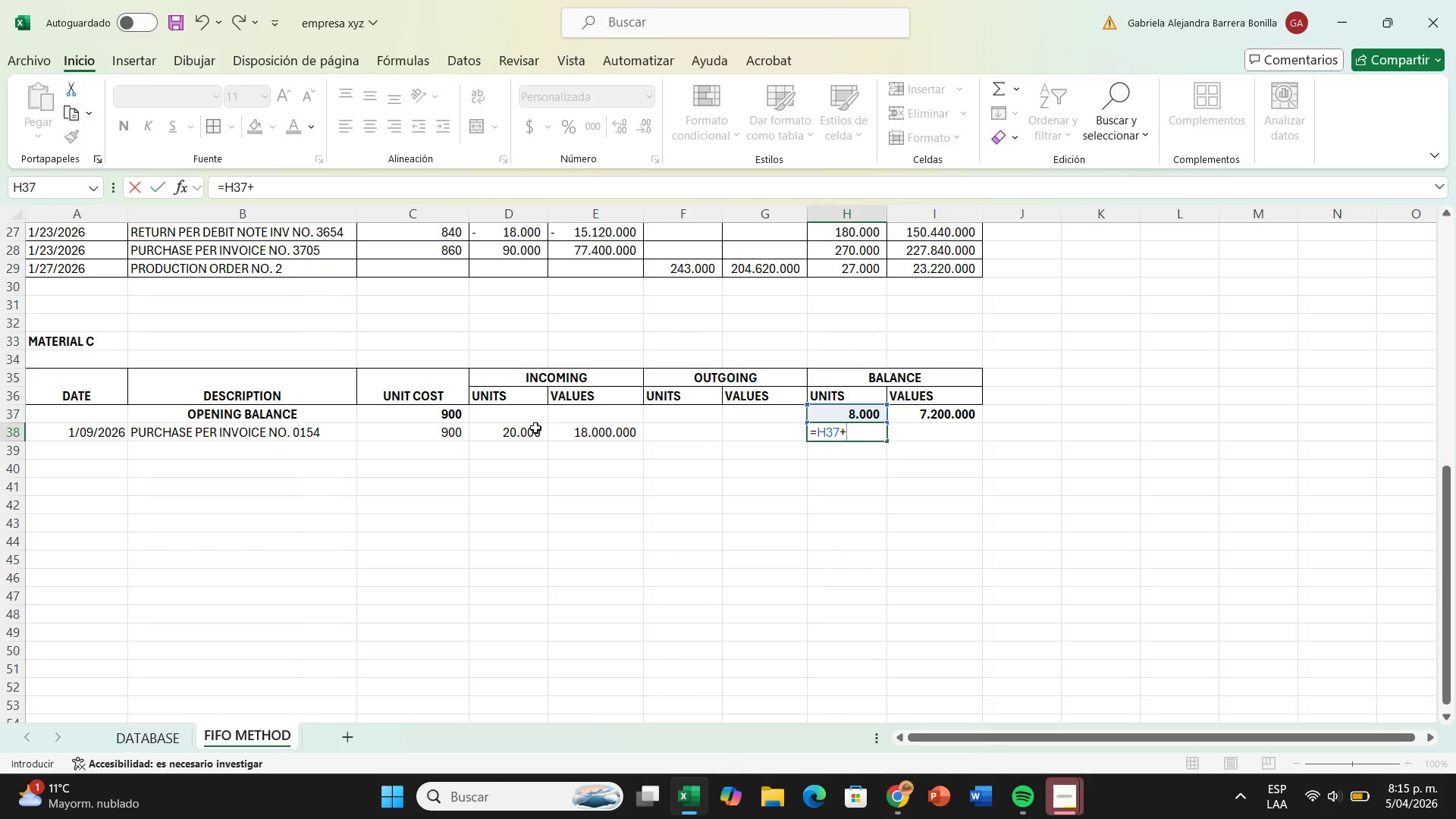 
left_click([535, 428])
 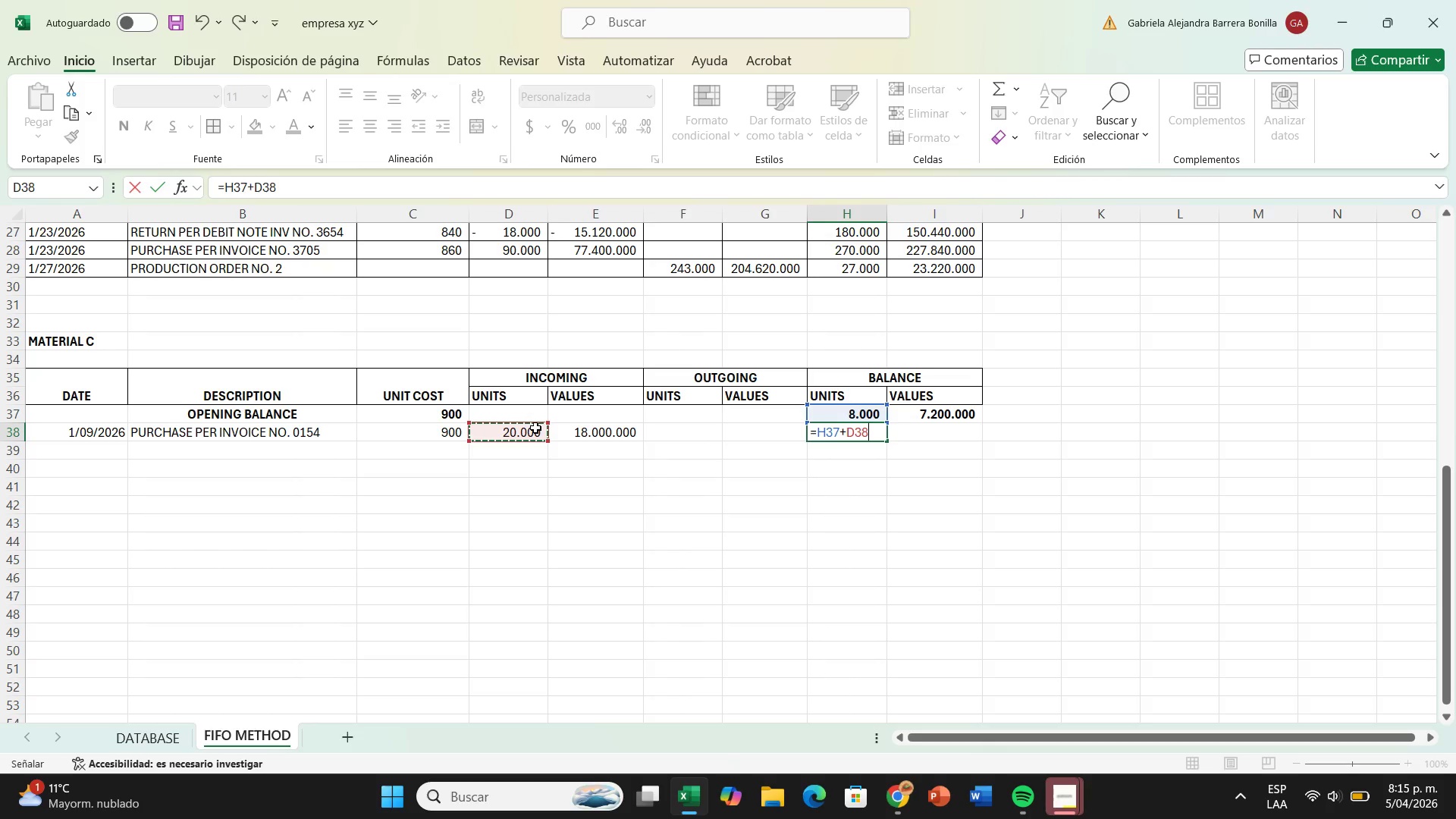 
key(Enter)
 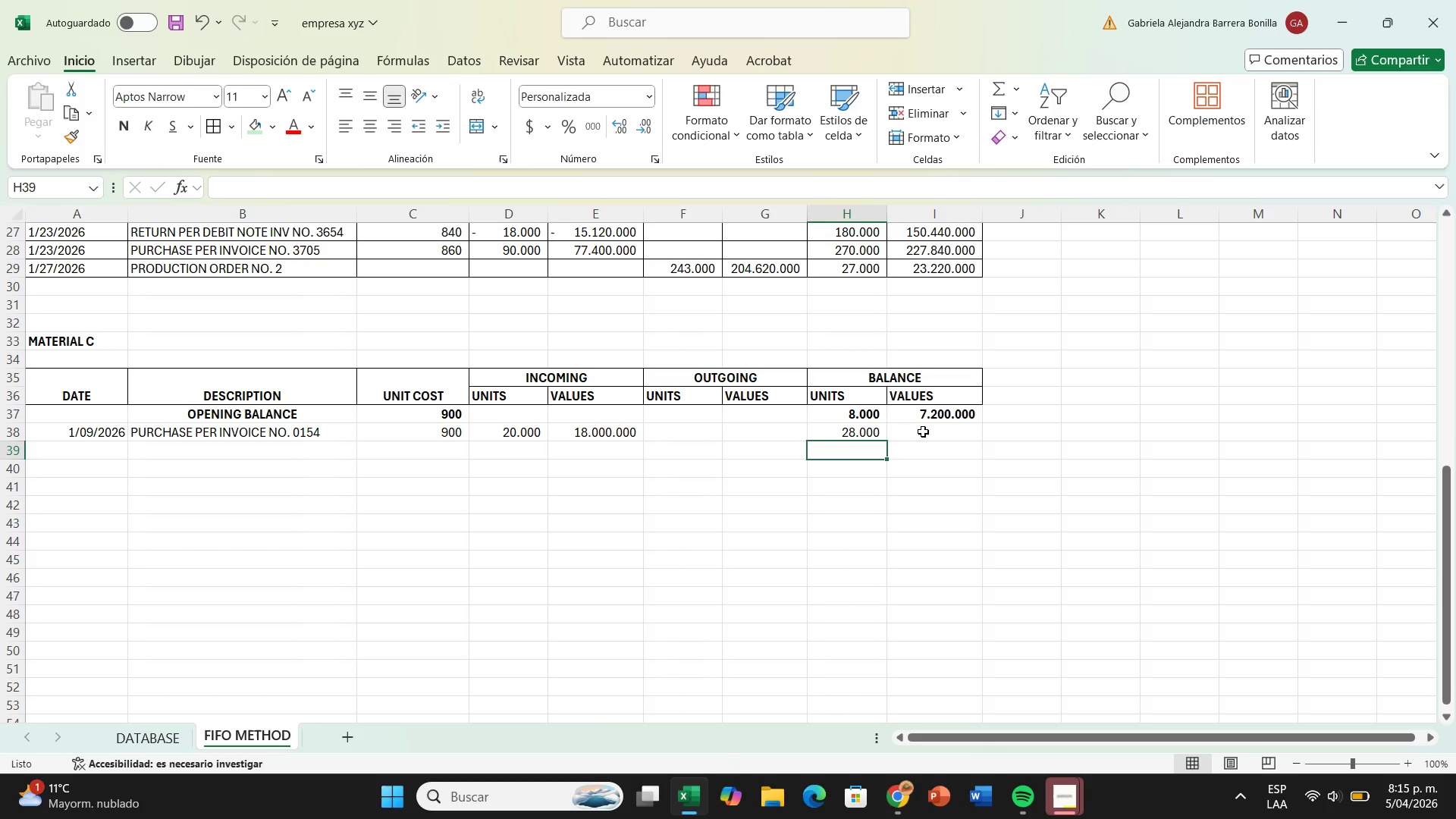 
left_click([923, 431])
 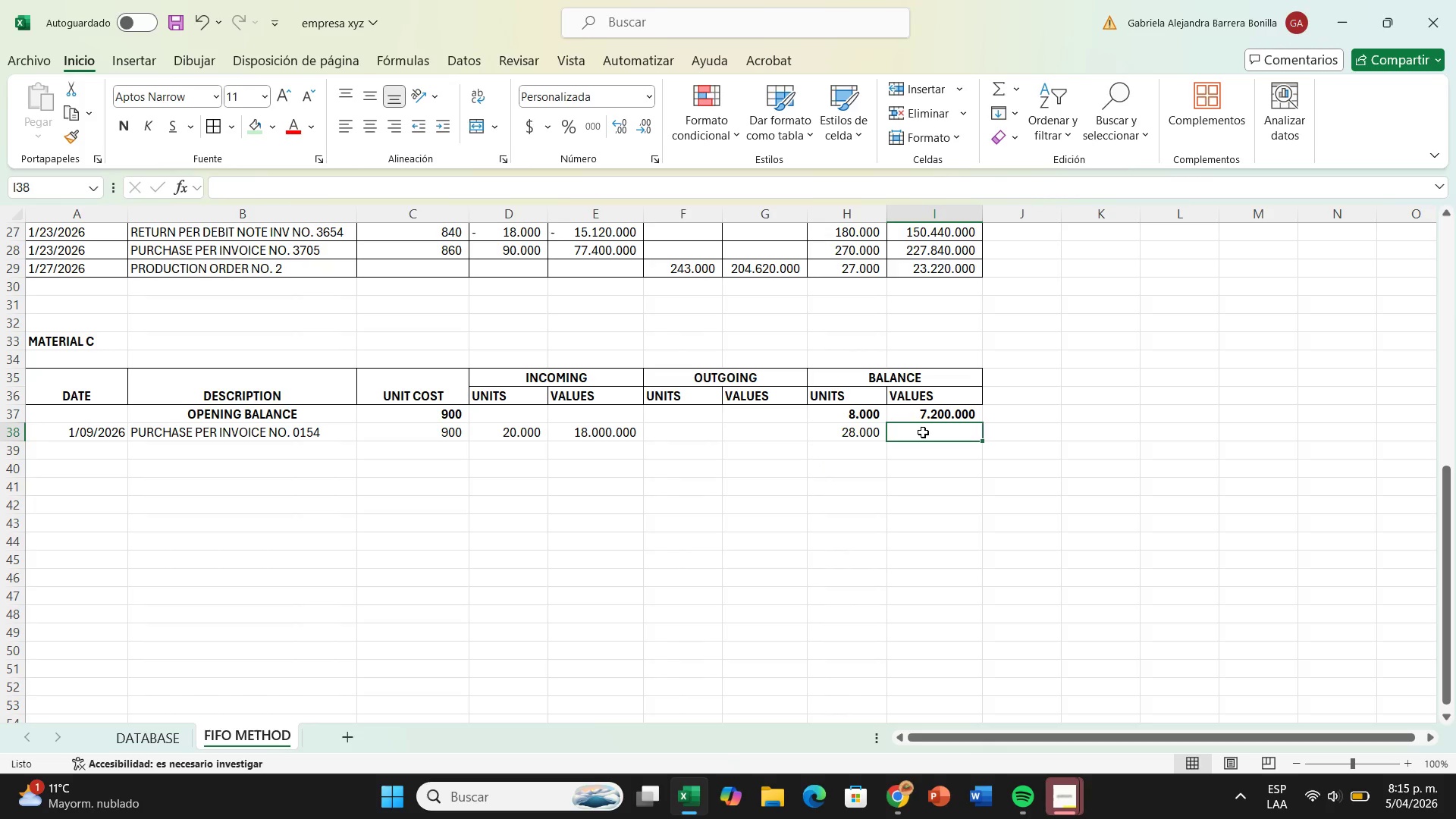 
key(Shift+0)
 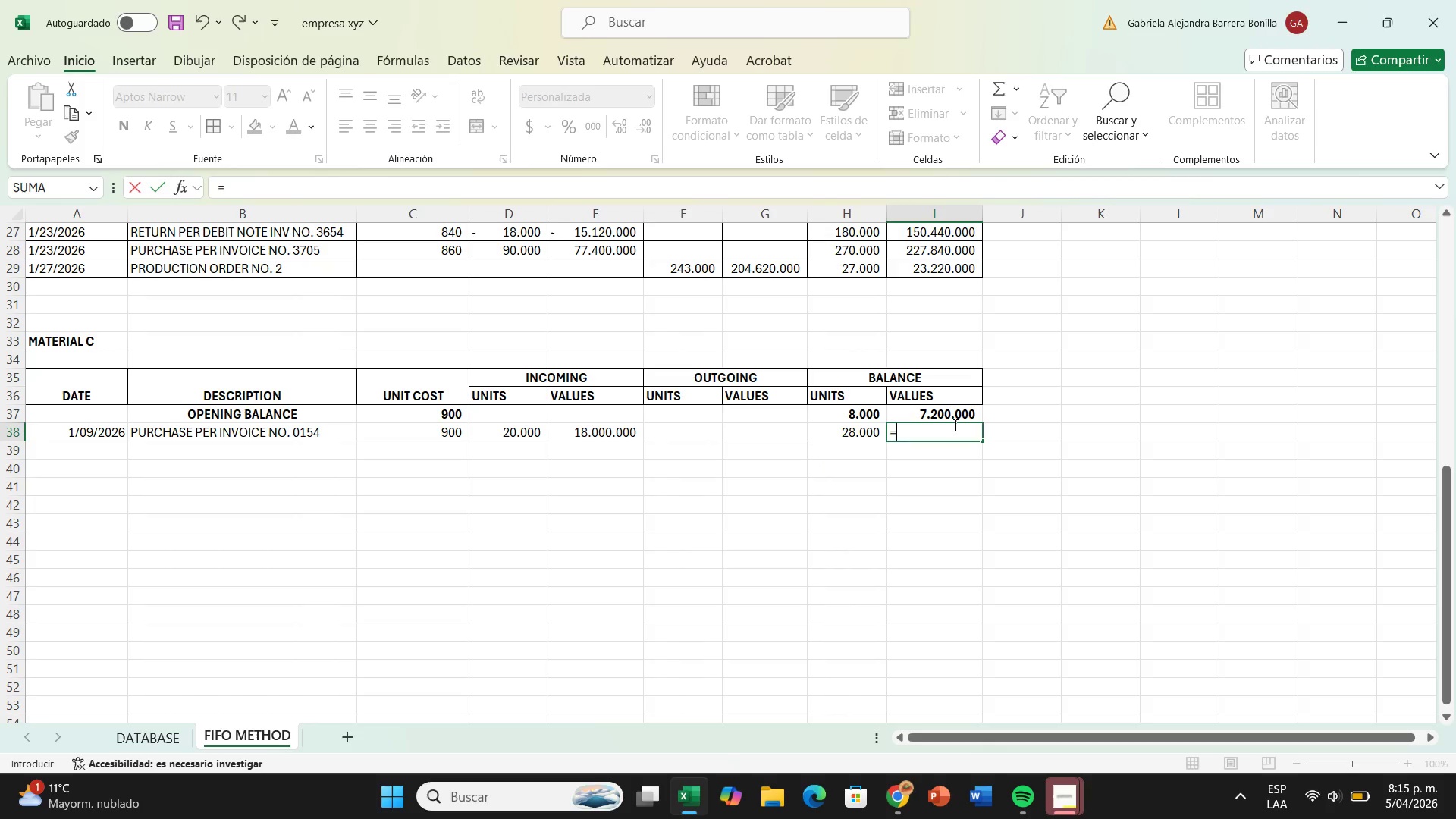 
left_click([956, 413])
 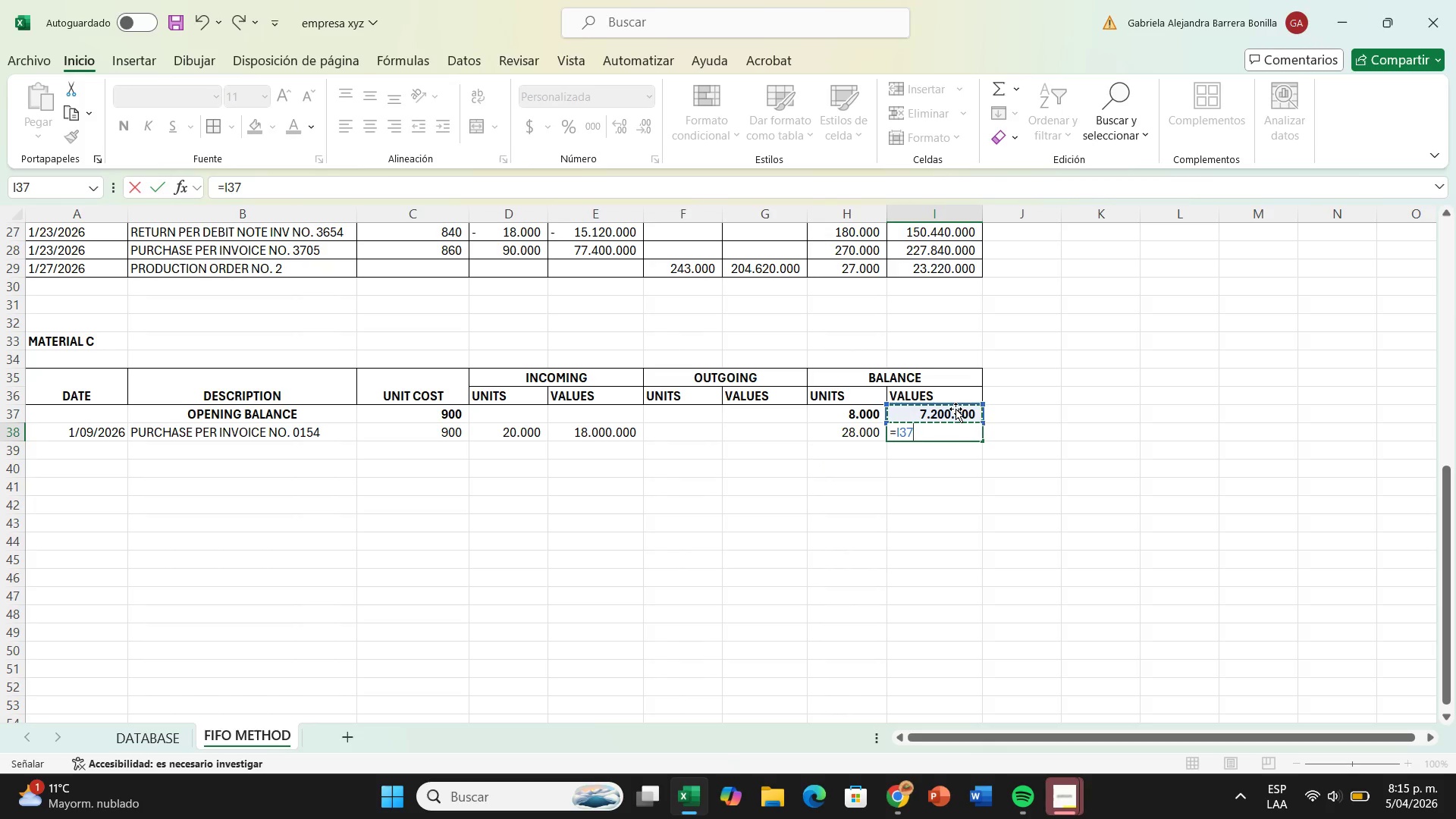 
key(Equal)
 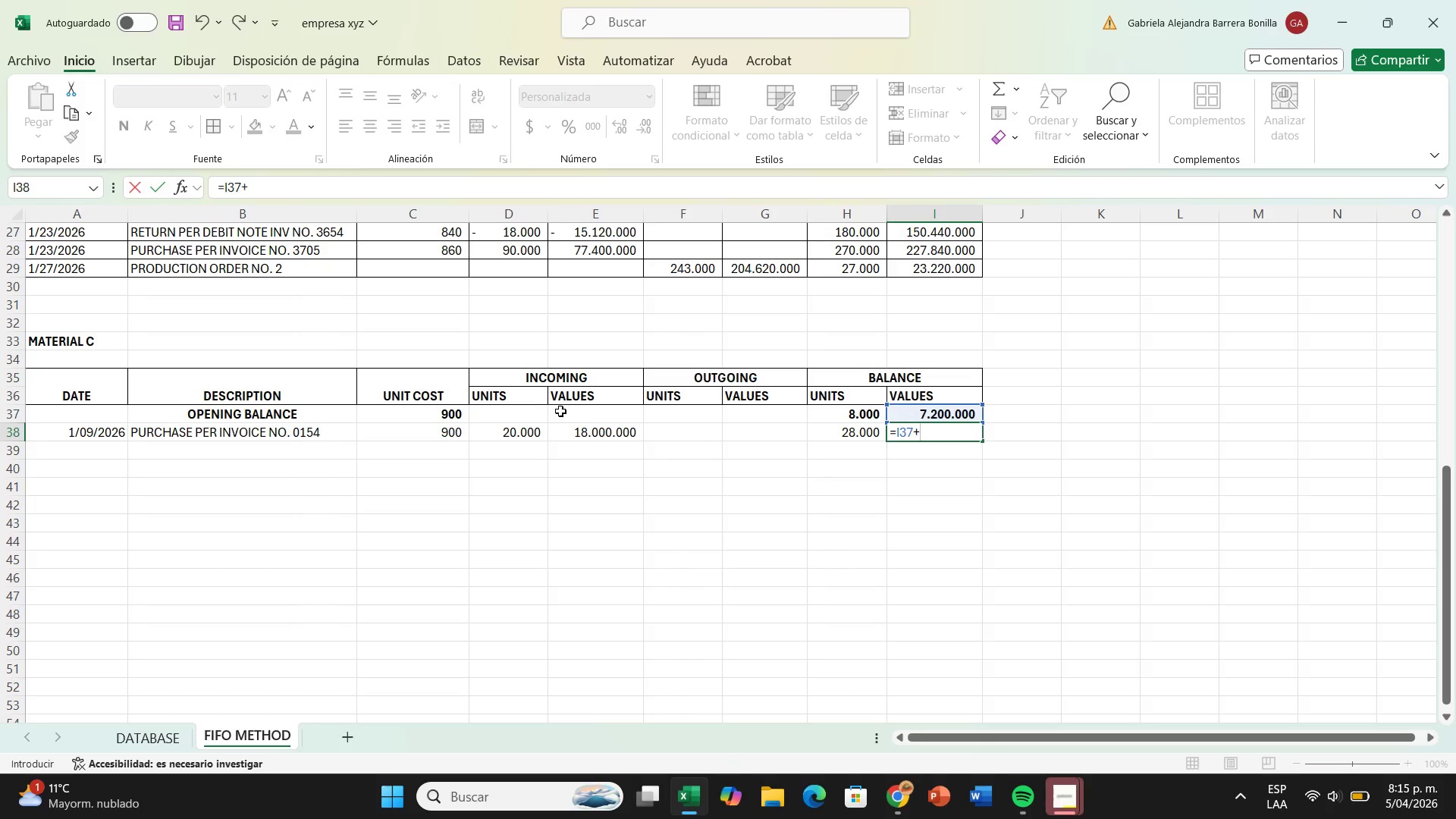 
left_click([589, 439])
 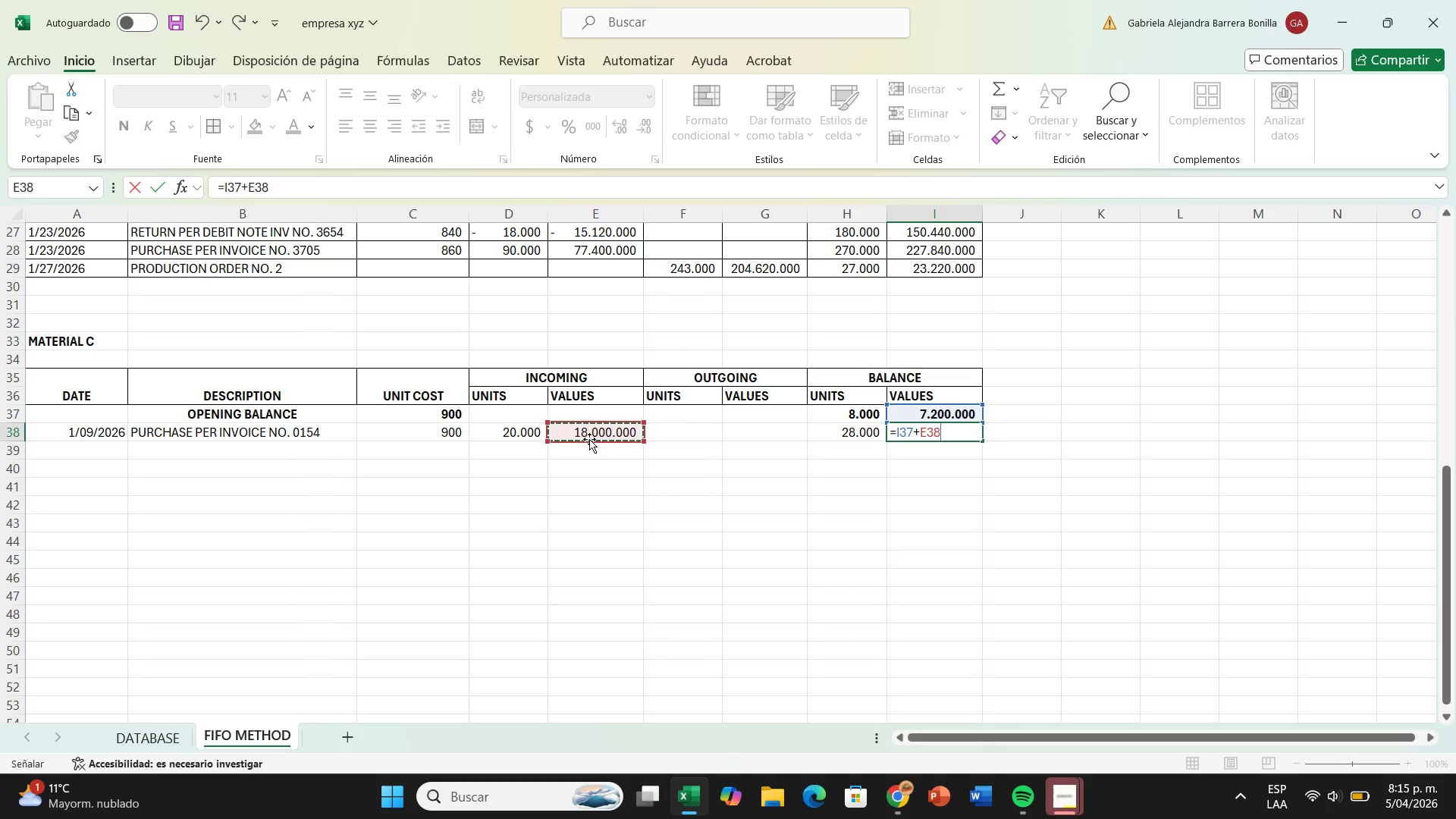 
key(Enter)
 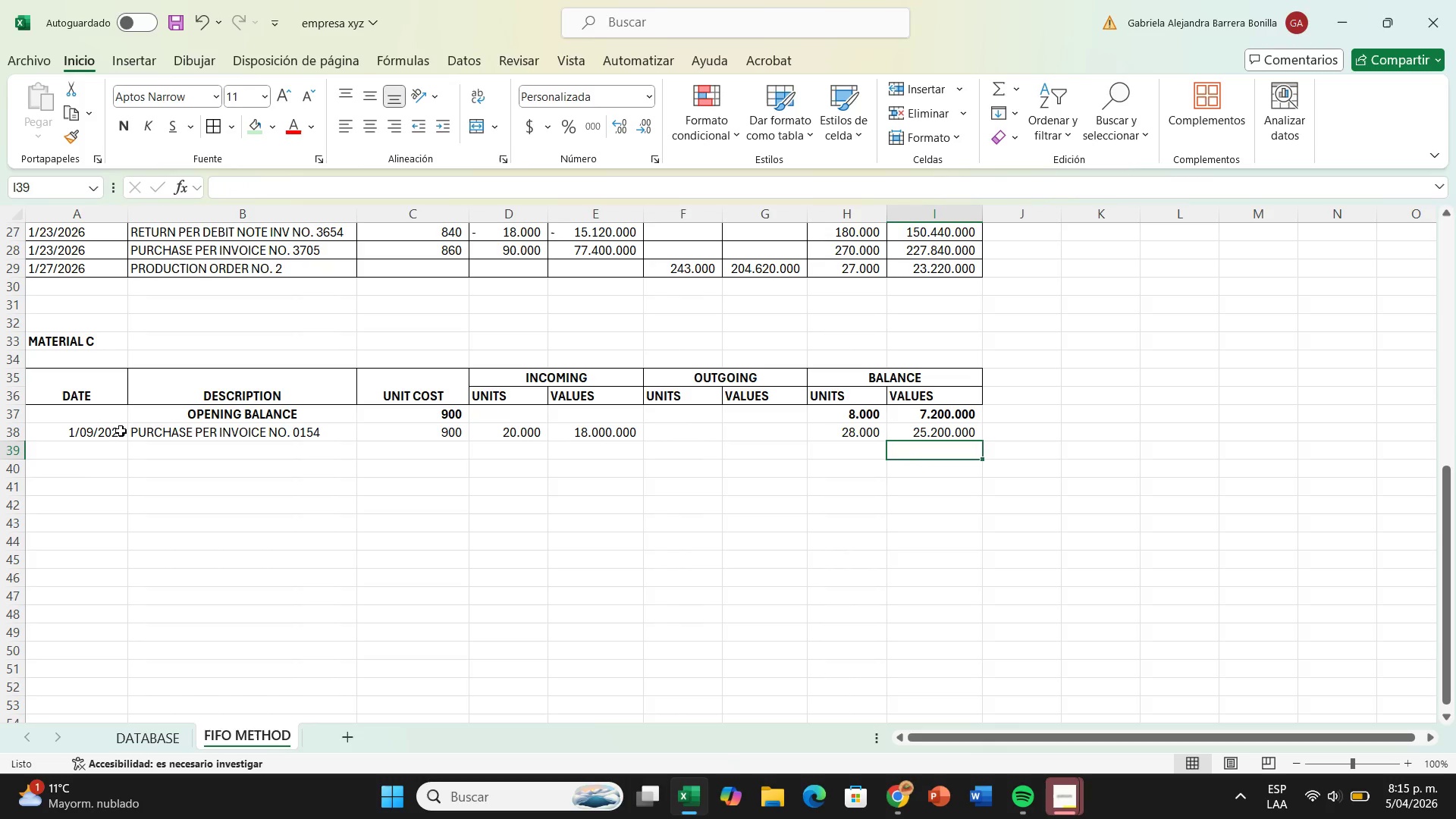 
left_click([109, 445])
 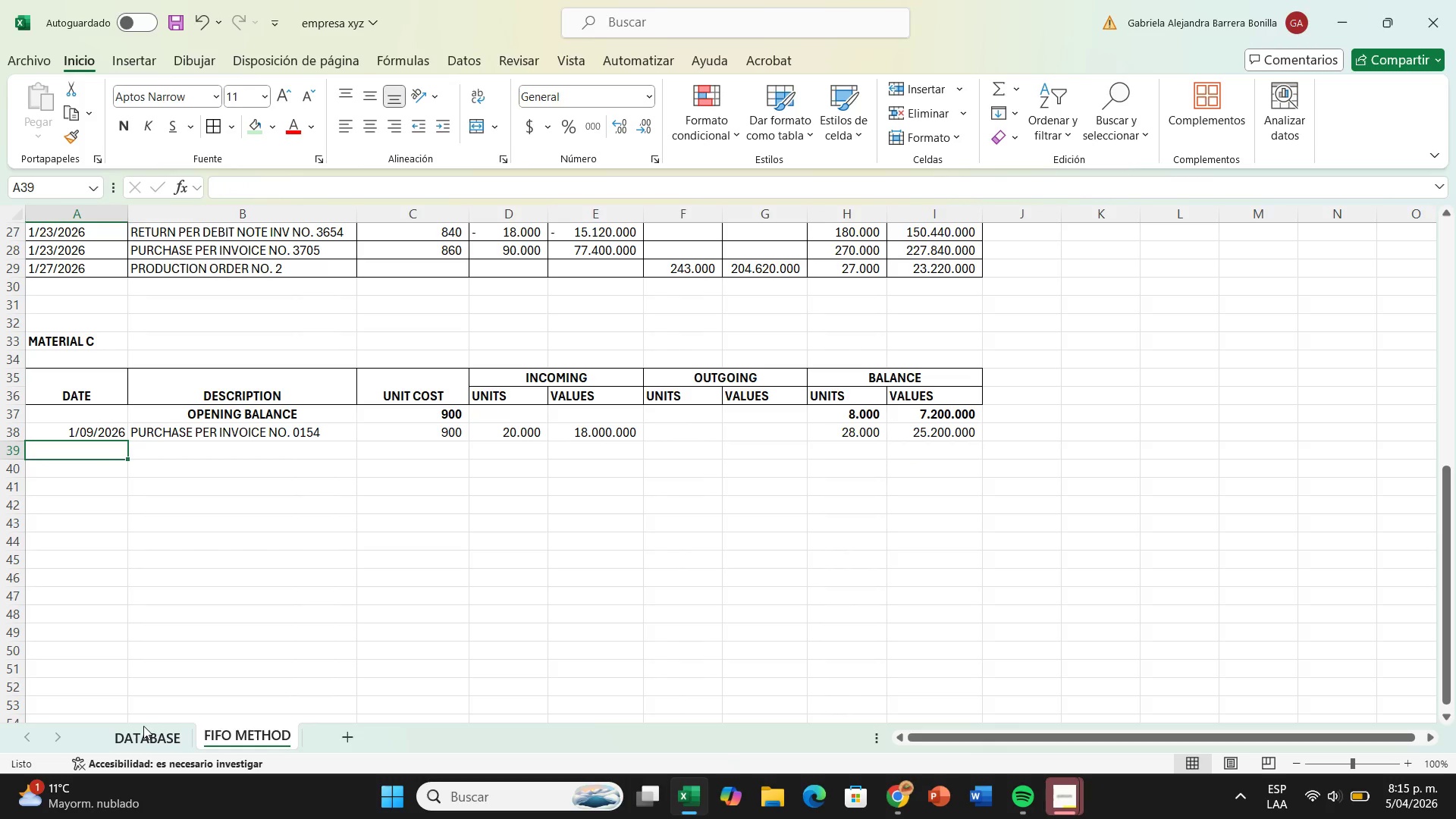 
left_click([143, 729])
 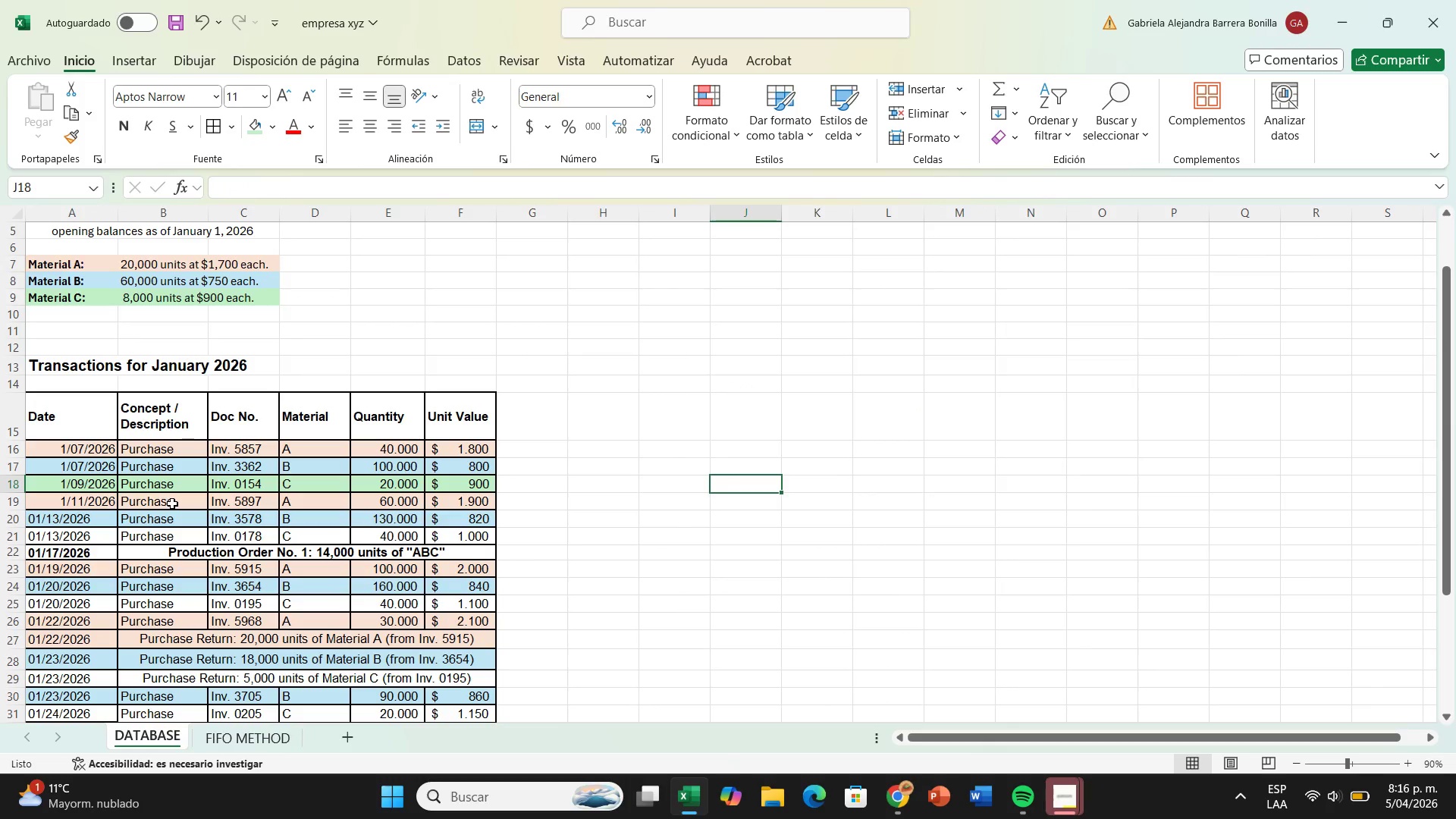 
scroll: coordinate [174, 504], scroll_direction: down, amount: 1.0
 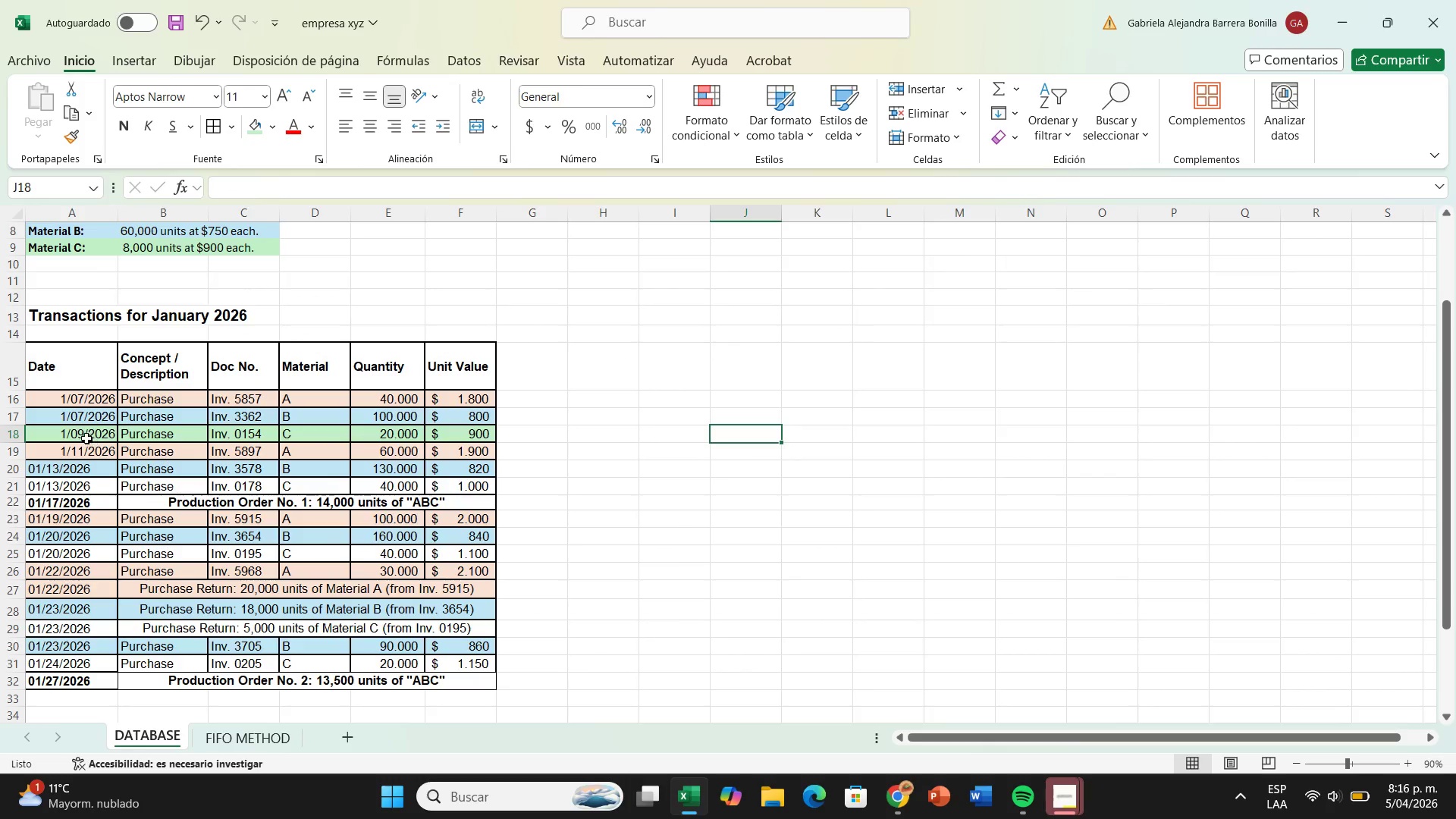 
left_click([64, 433])
 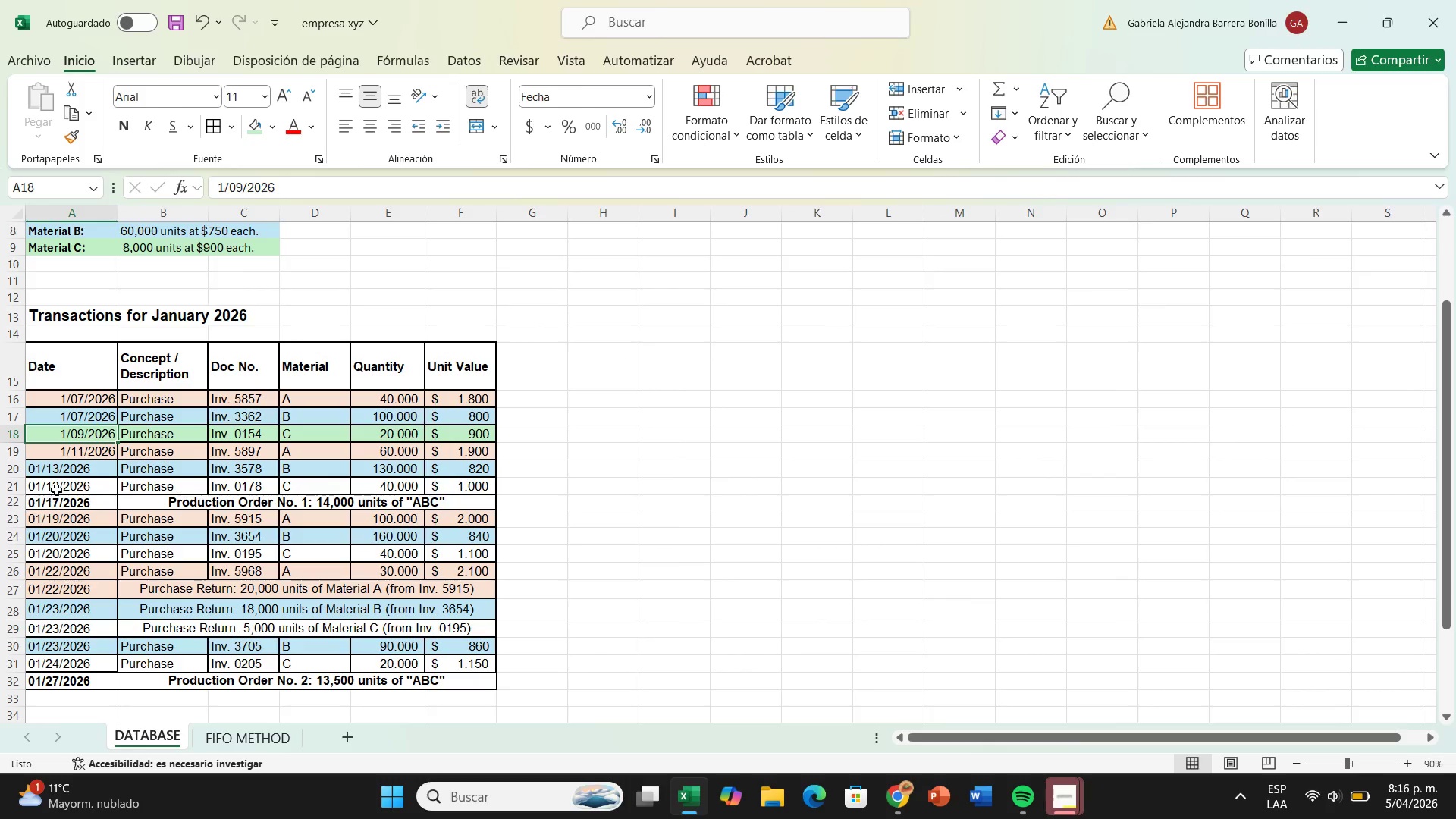 
left_click_drag(start_coordinate=[58, 484], to_coordinate=[462, 489])
 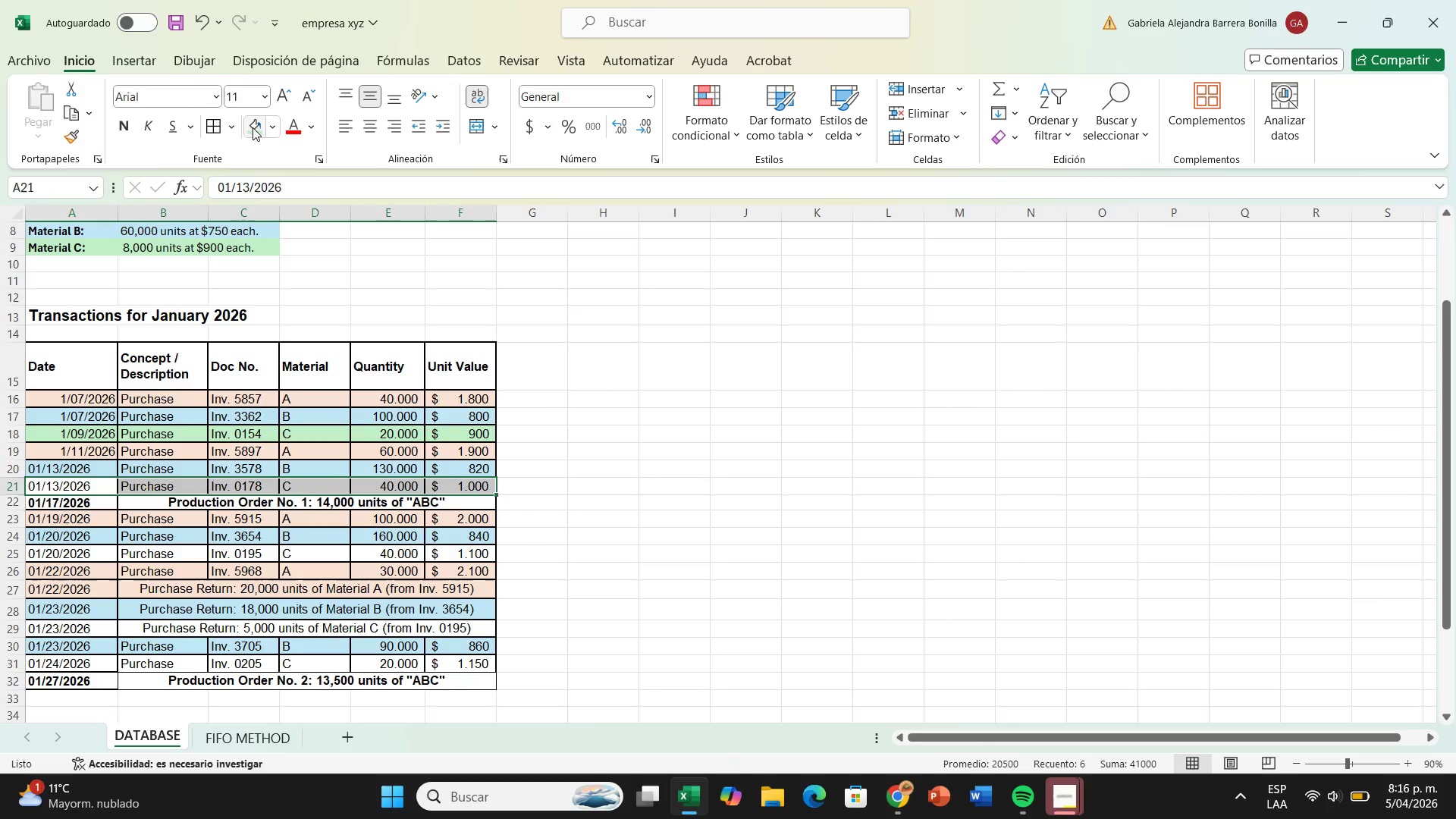 
left_click([253, 127])
 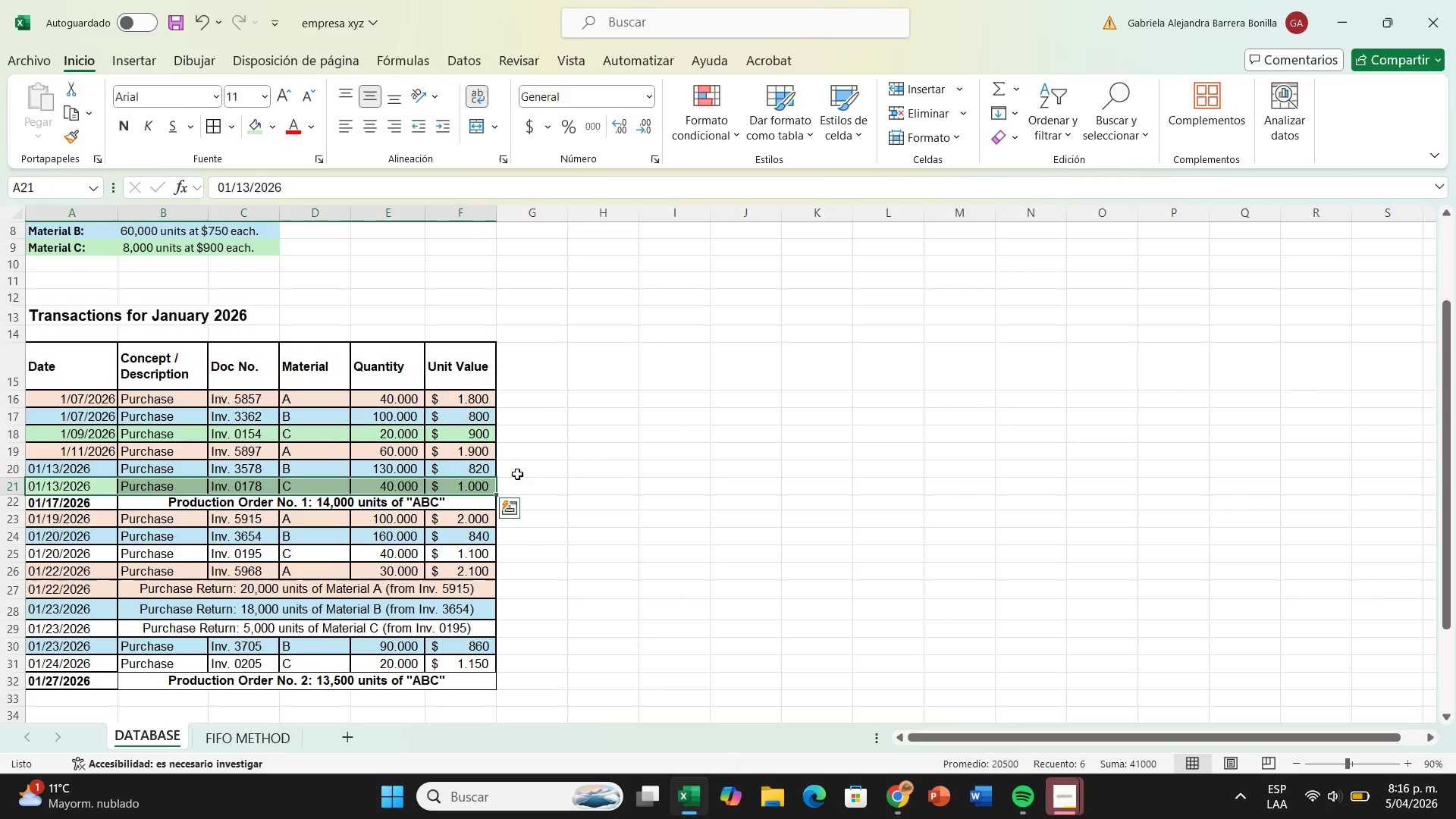 
left_click([523, 484])
 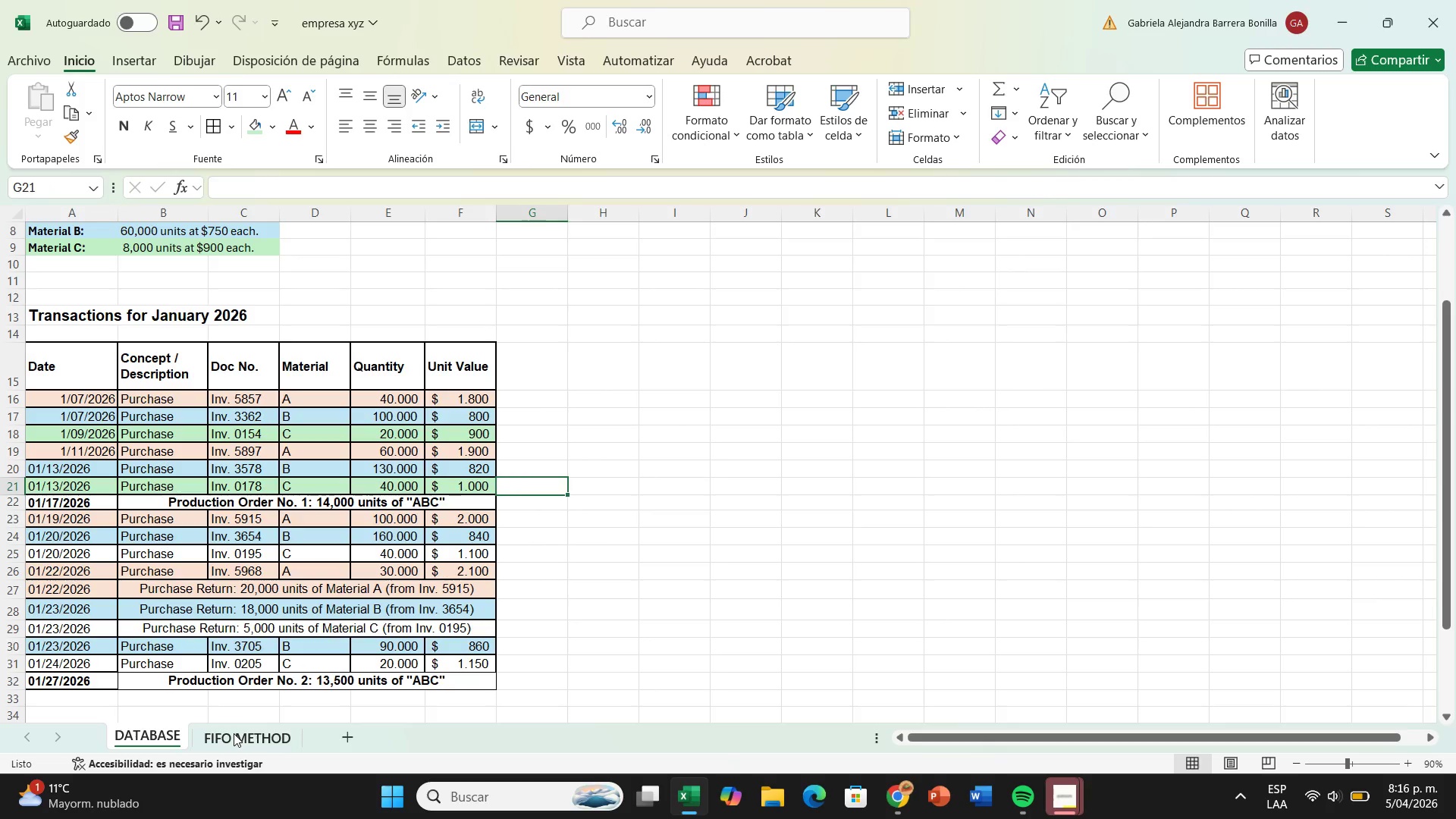 
left_click([234, 733])
 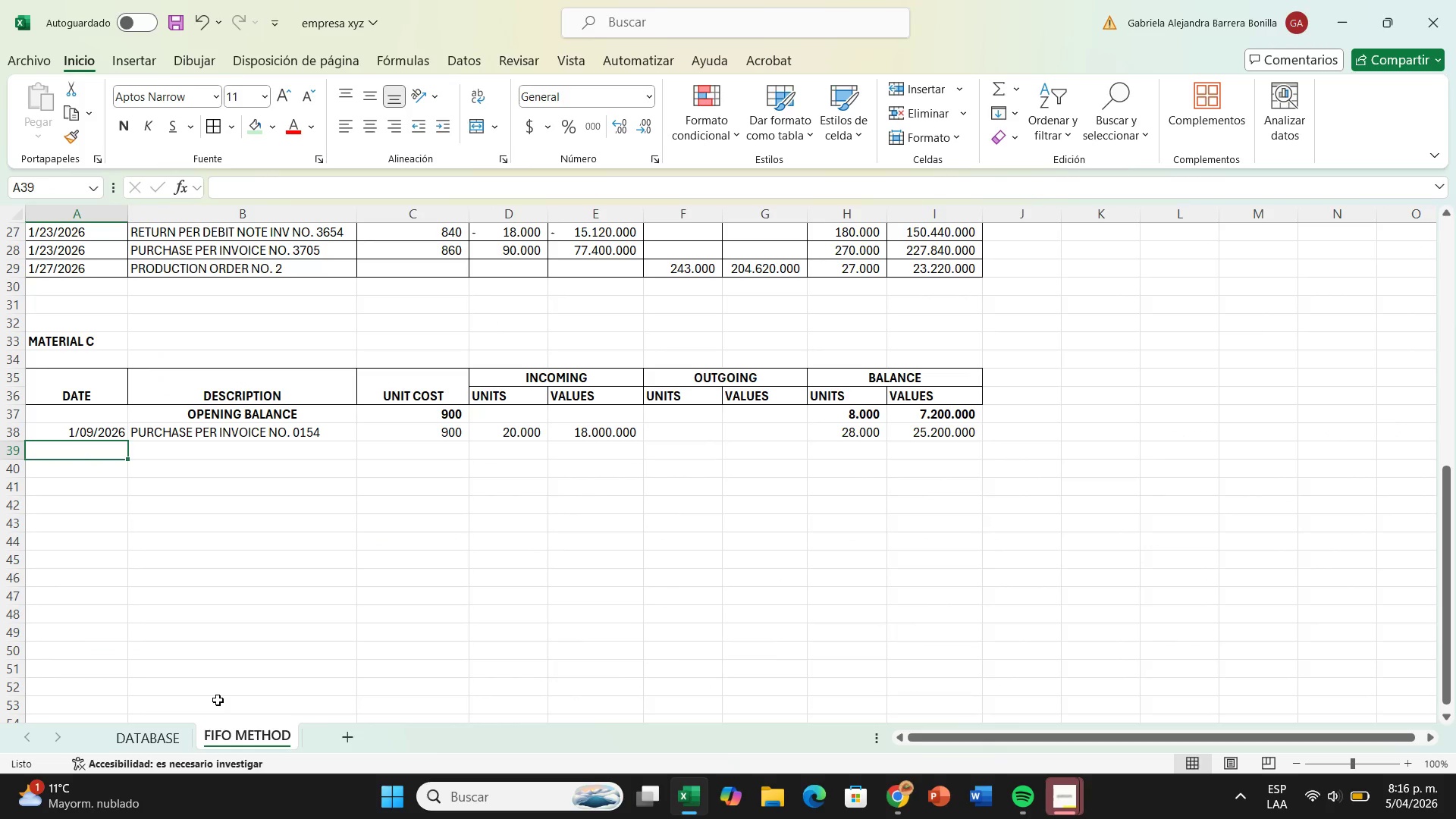 
type(1&13&2026)
 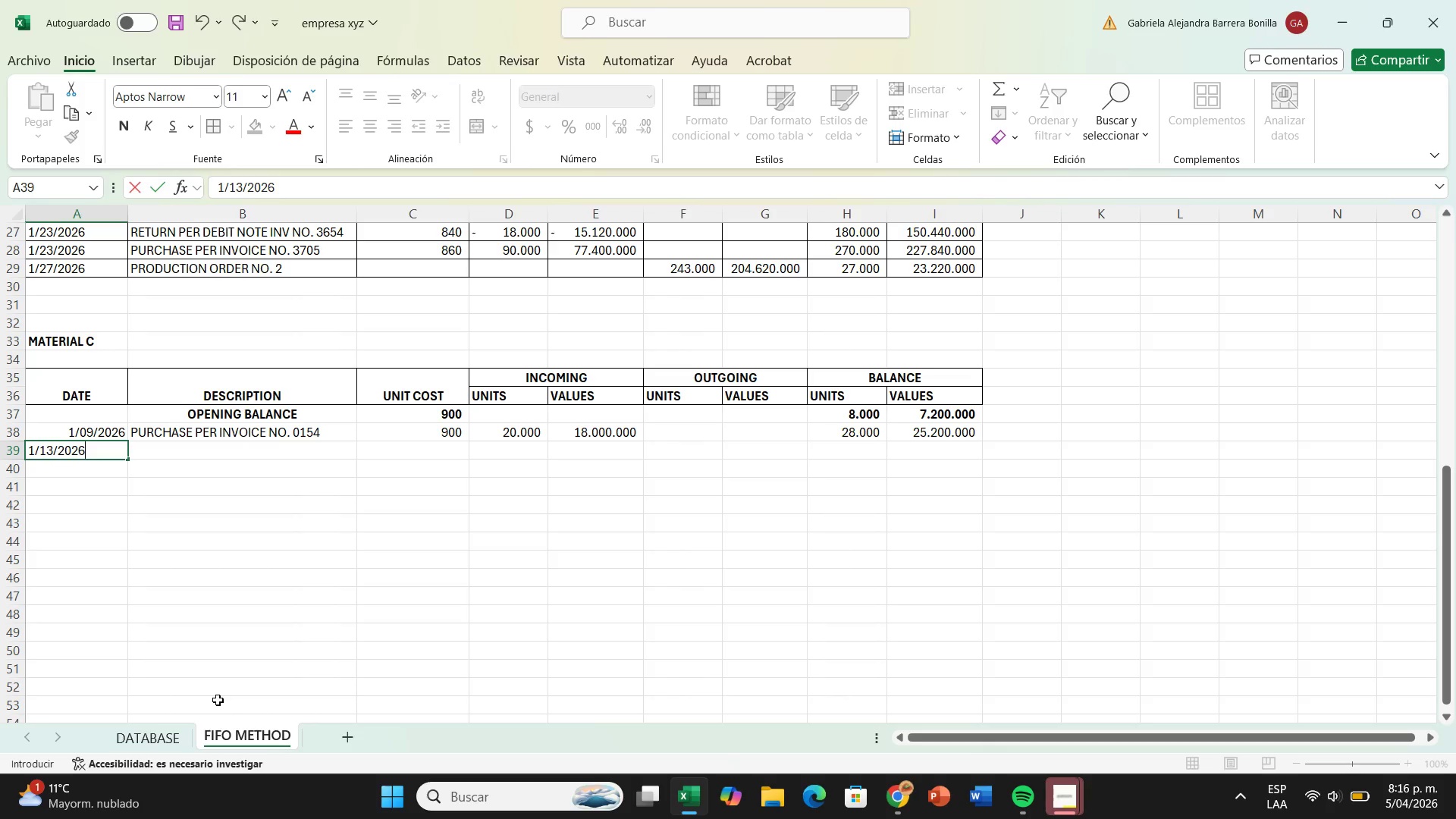 
left_click([269, 450])
 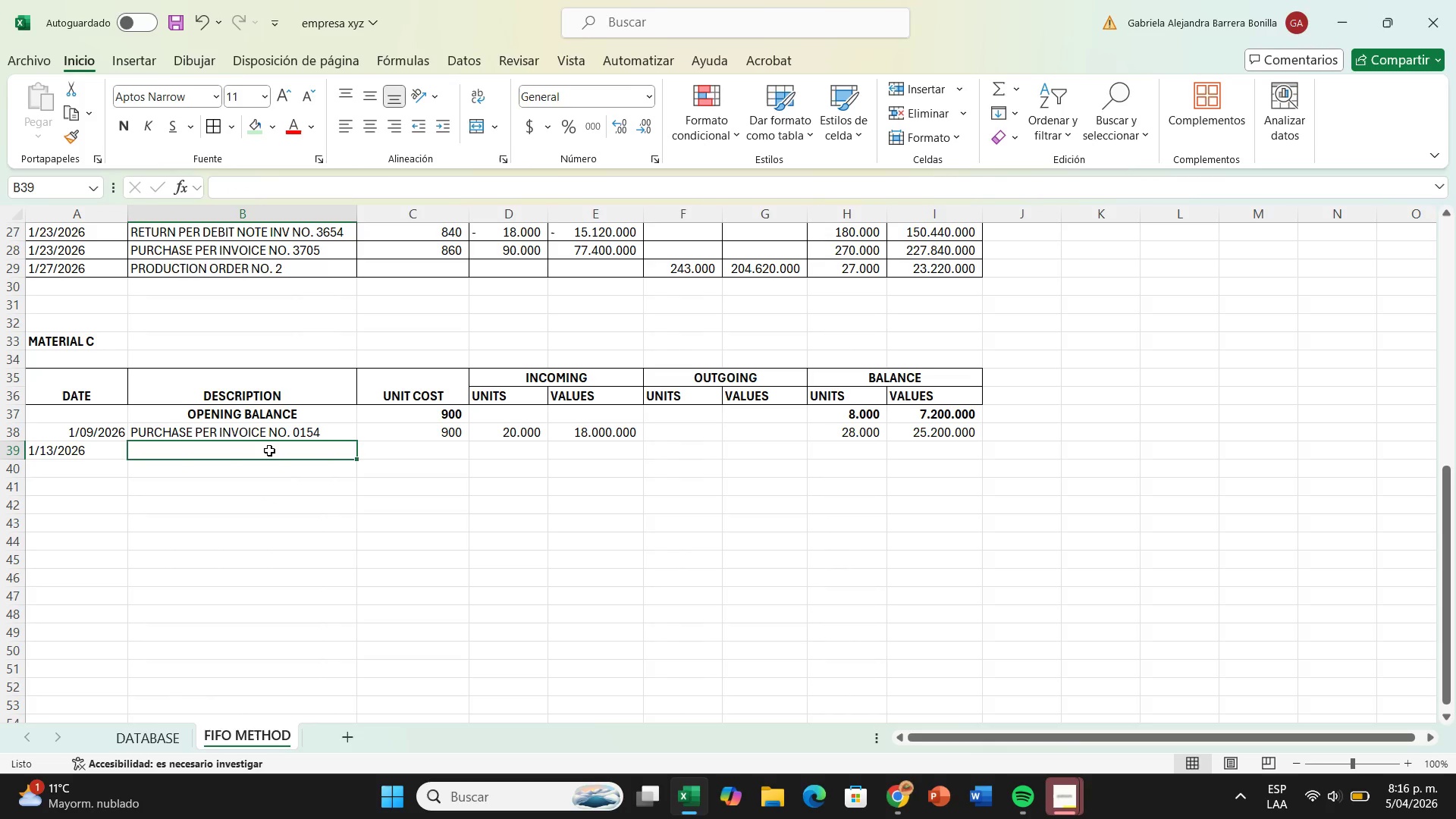 
type(purchase pe r)
key(Backspace)
key(Backspace)
type(r invoice )
 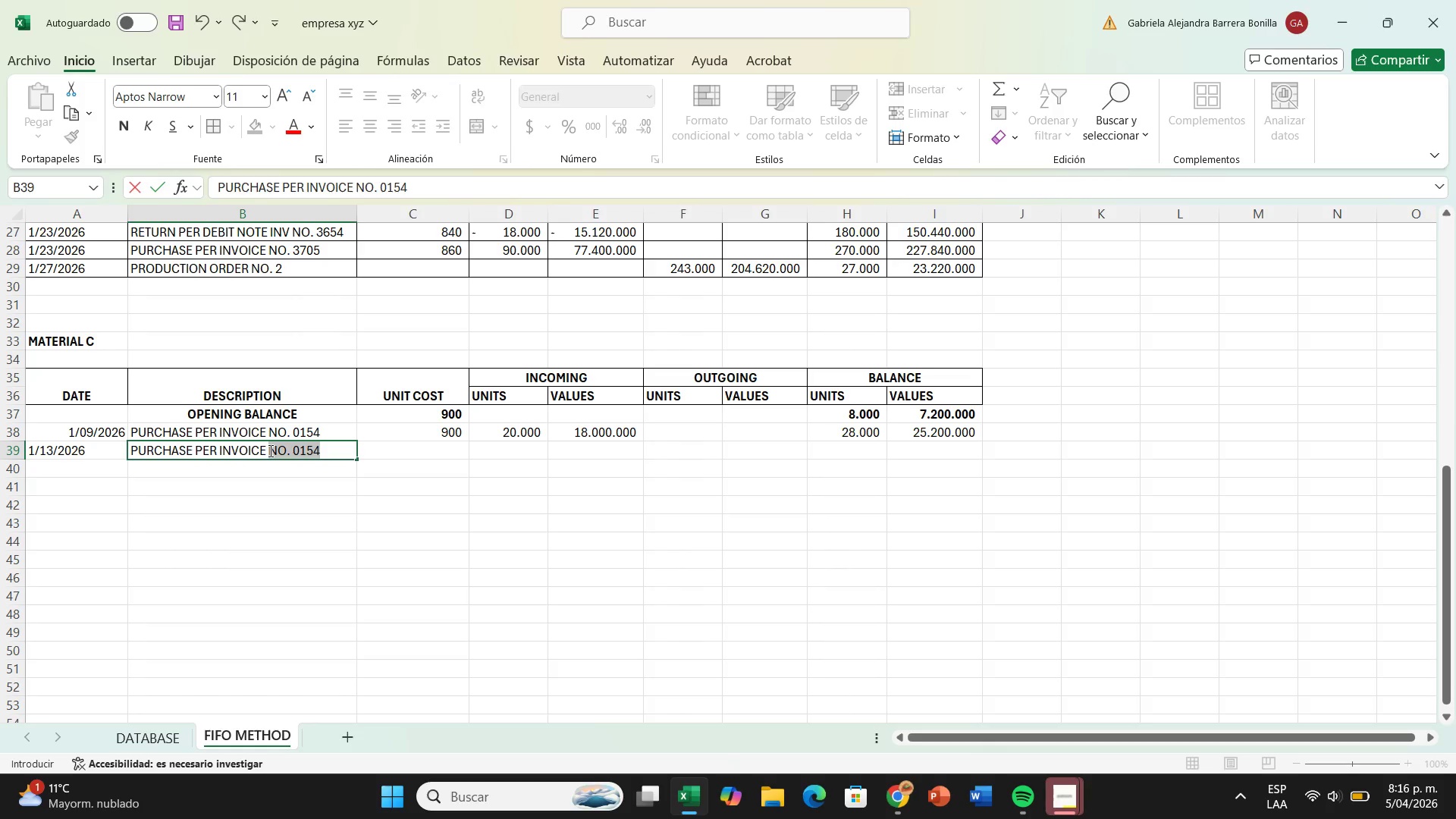 
type(no. 0178)
 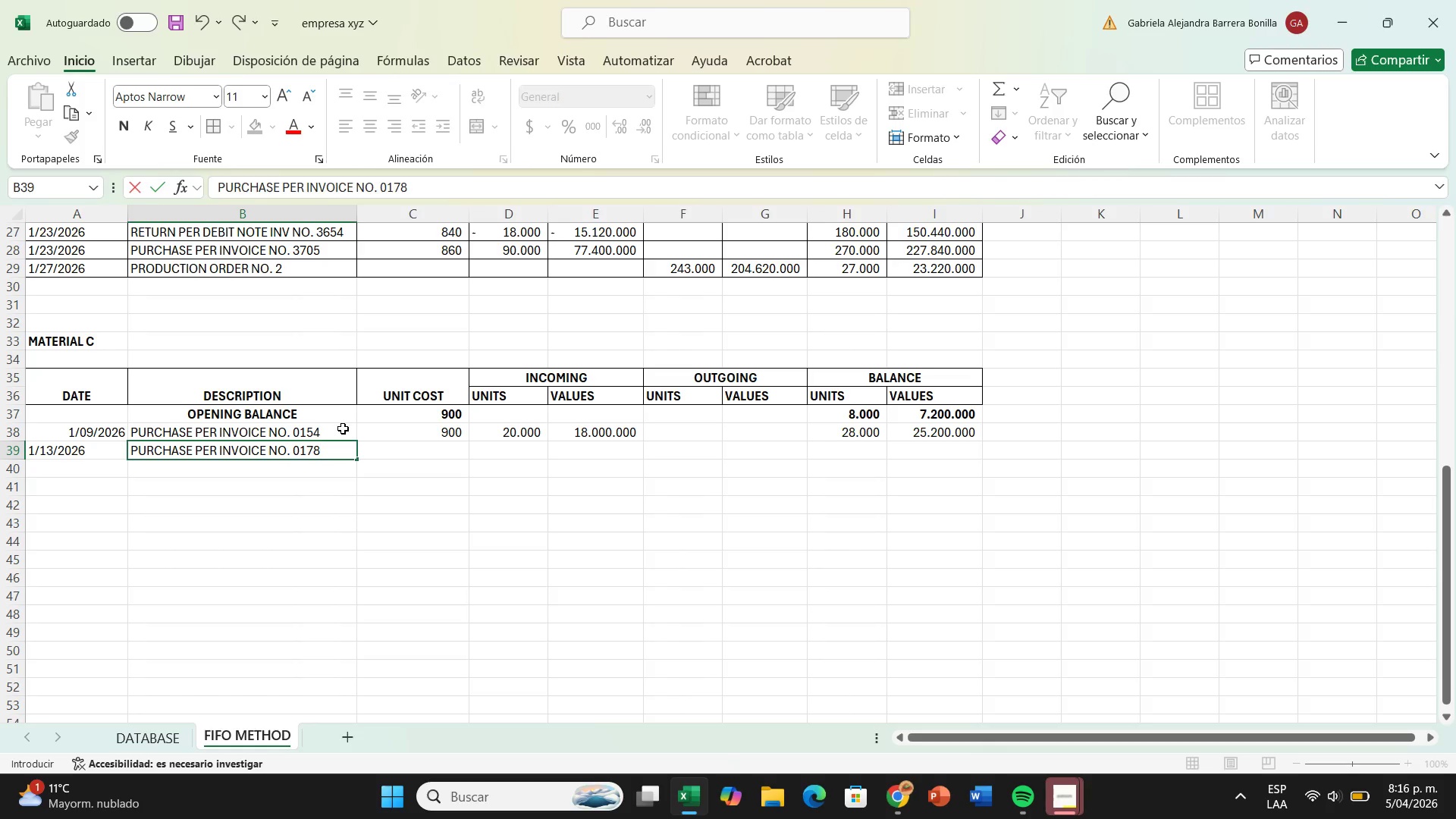 
left_click([377, 453])
 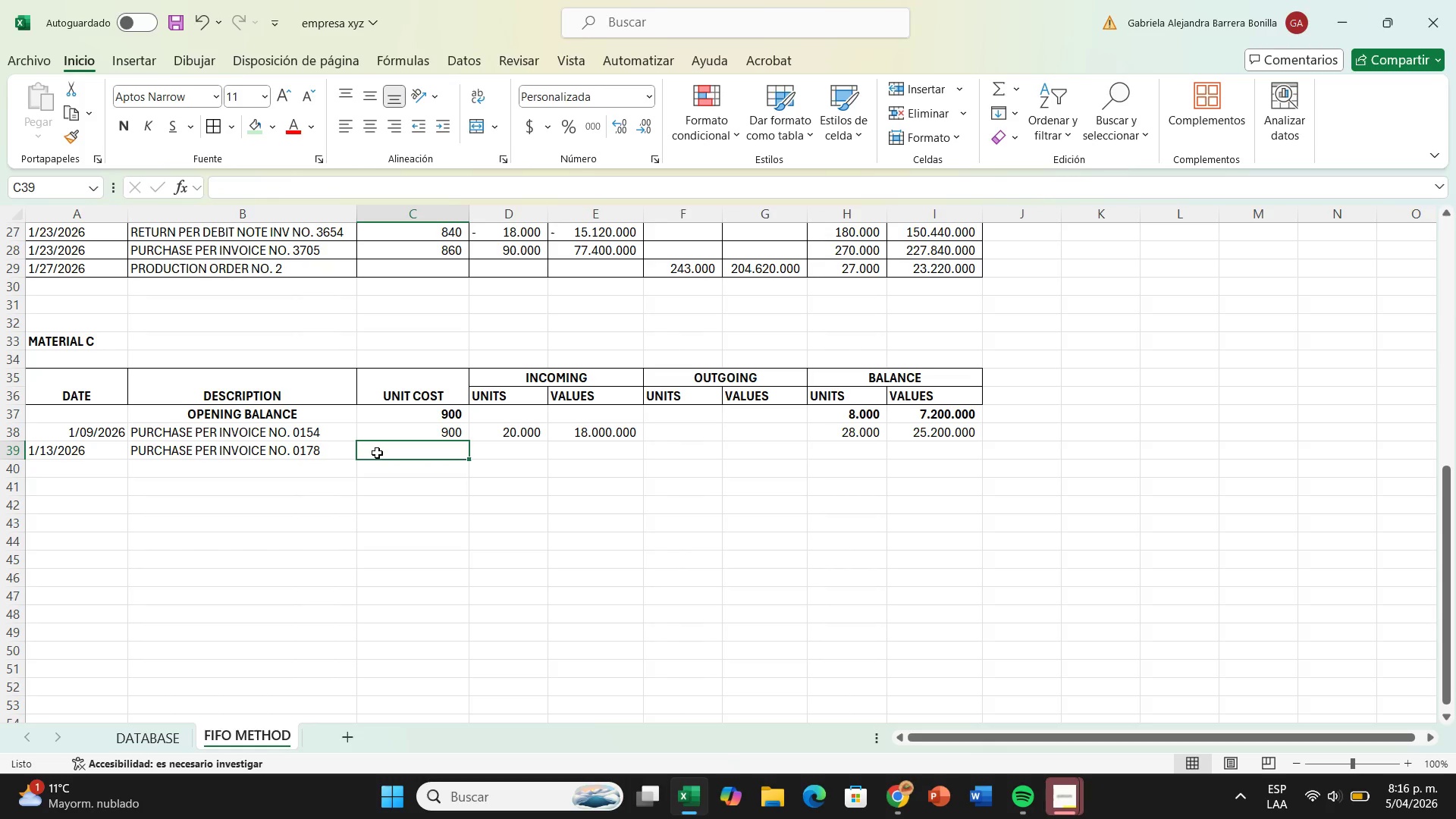 
type(1000)
 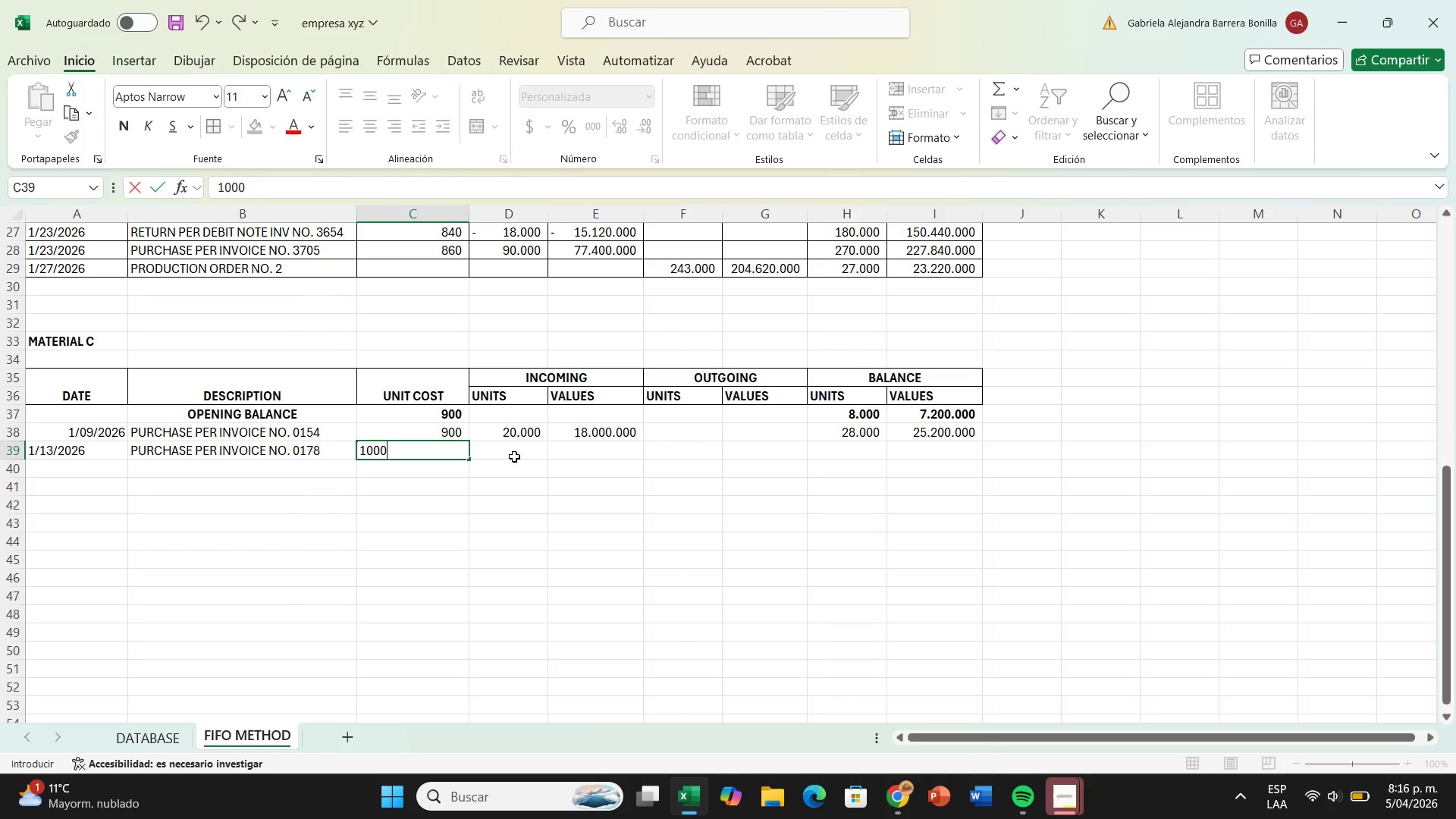 
left_click([514, 457])
 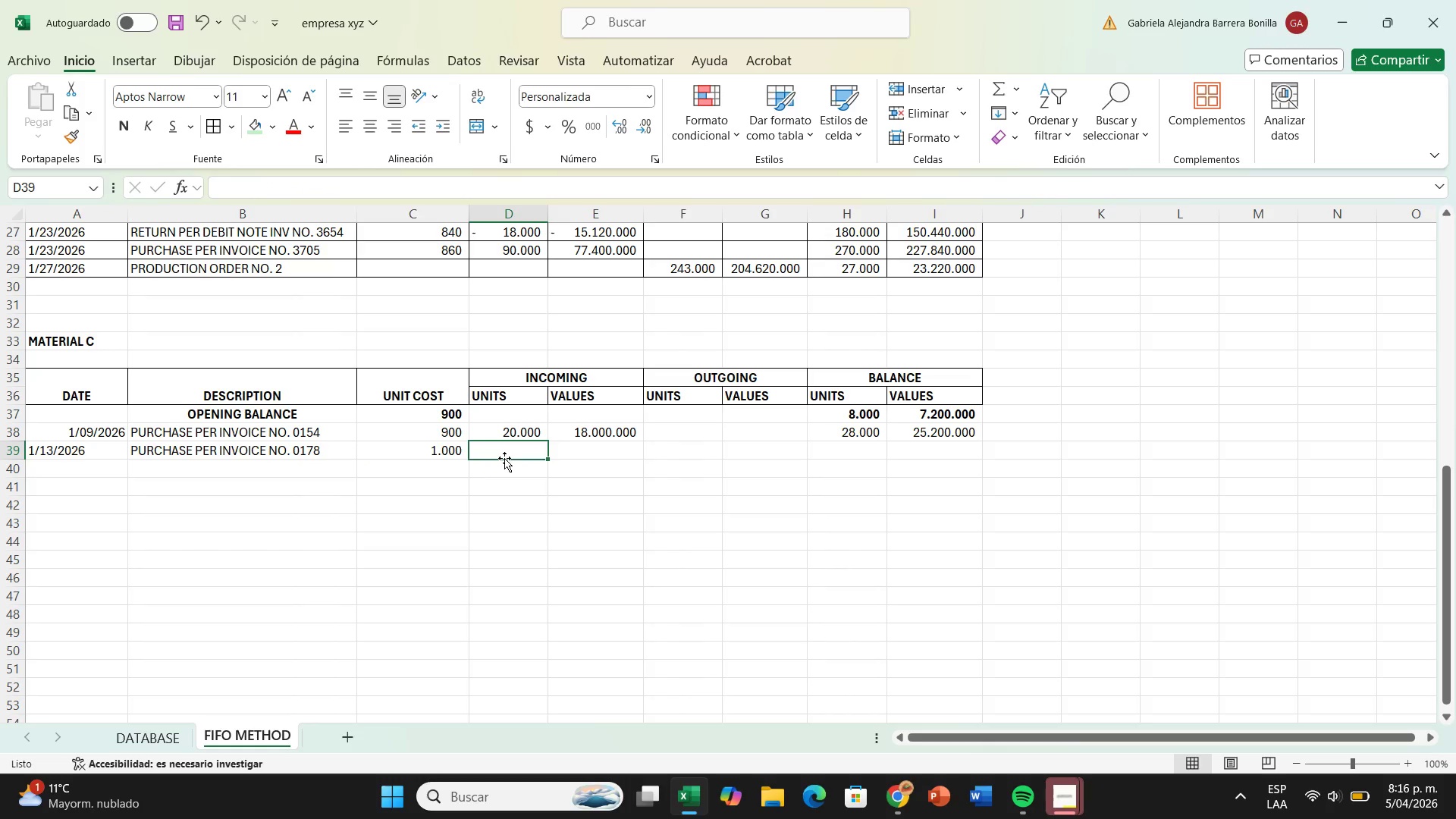 
type(40000)
 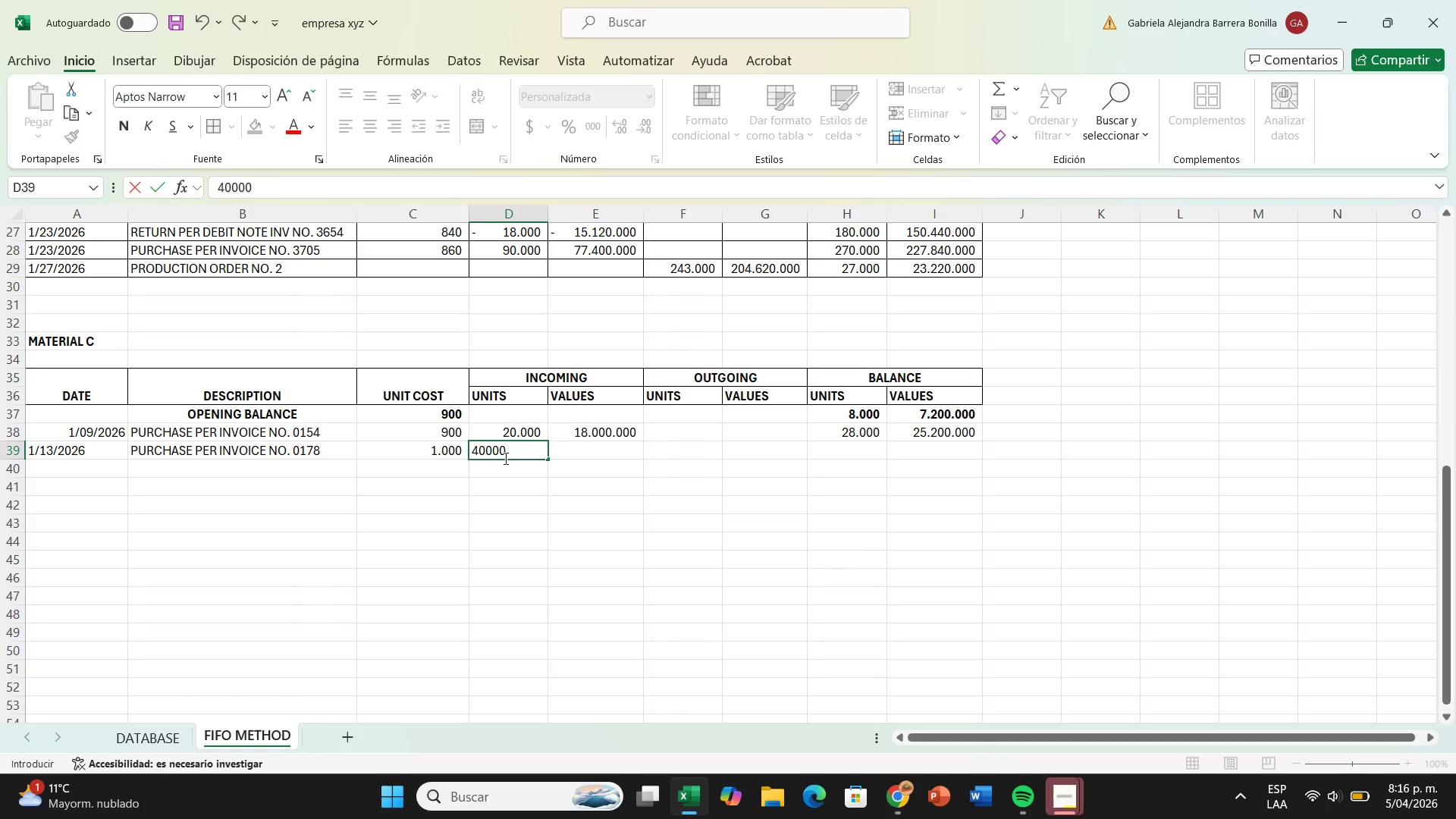 
key(Enter)
 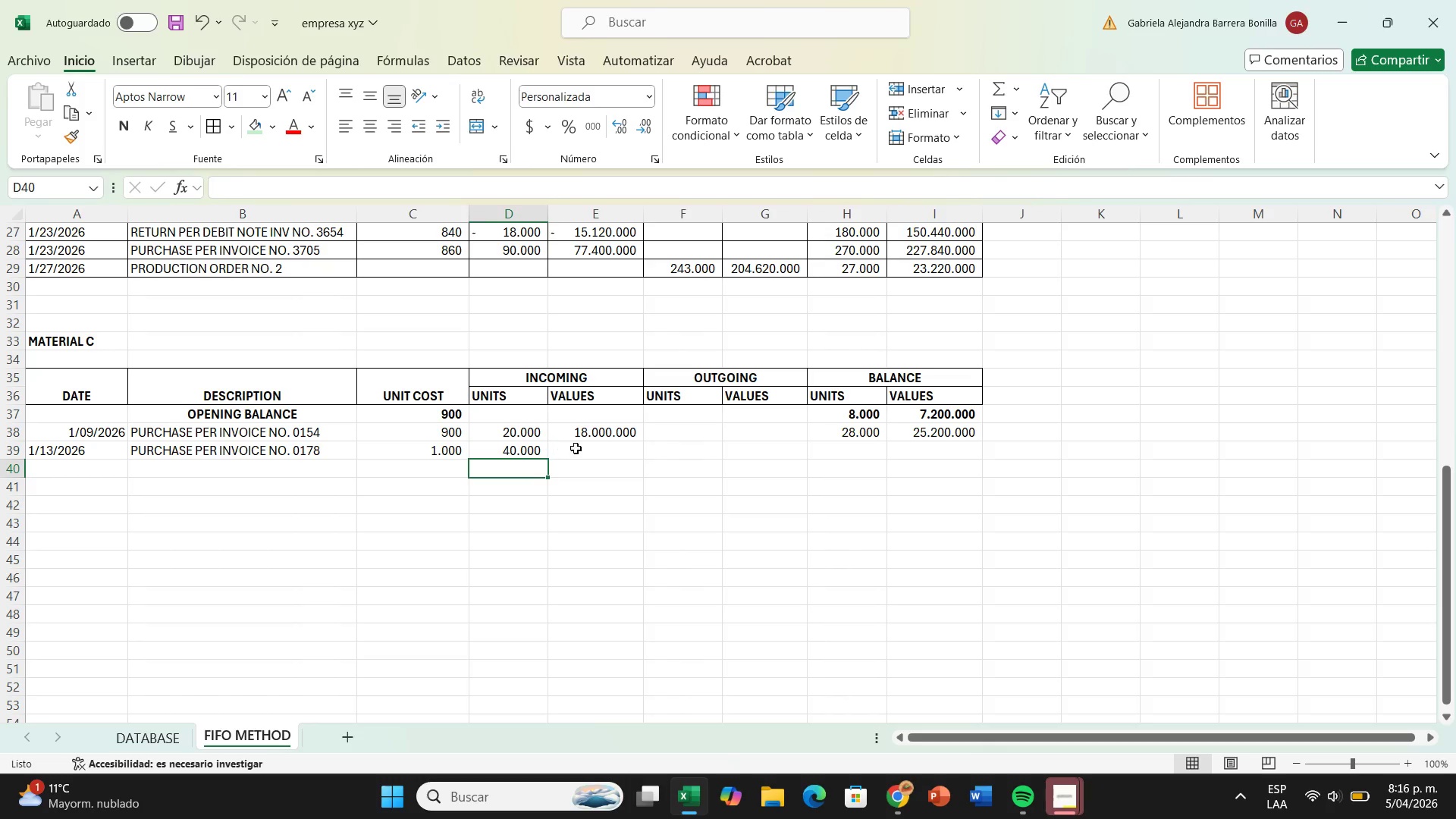 
left_click([585, 451])
 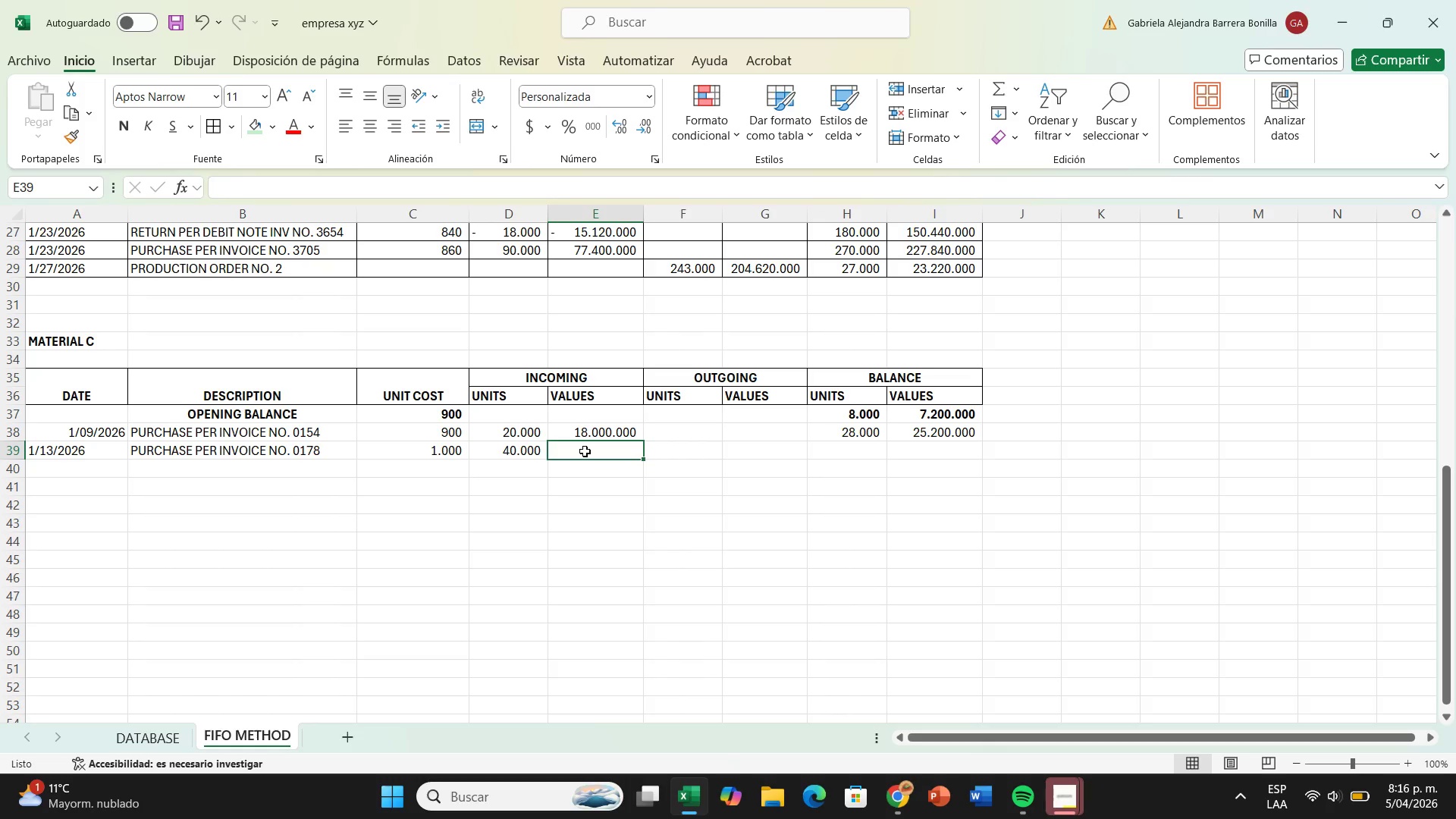 
key(Shift+ShiftRight)
 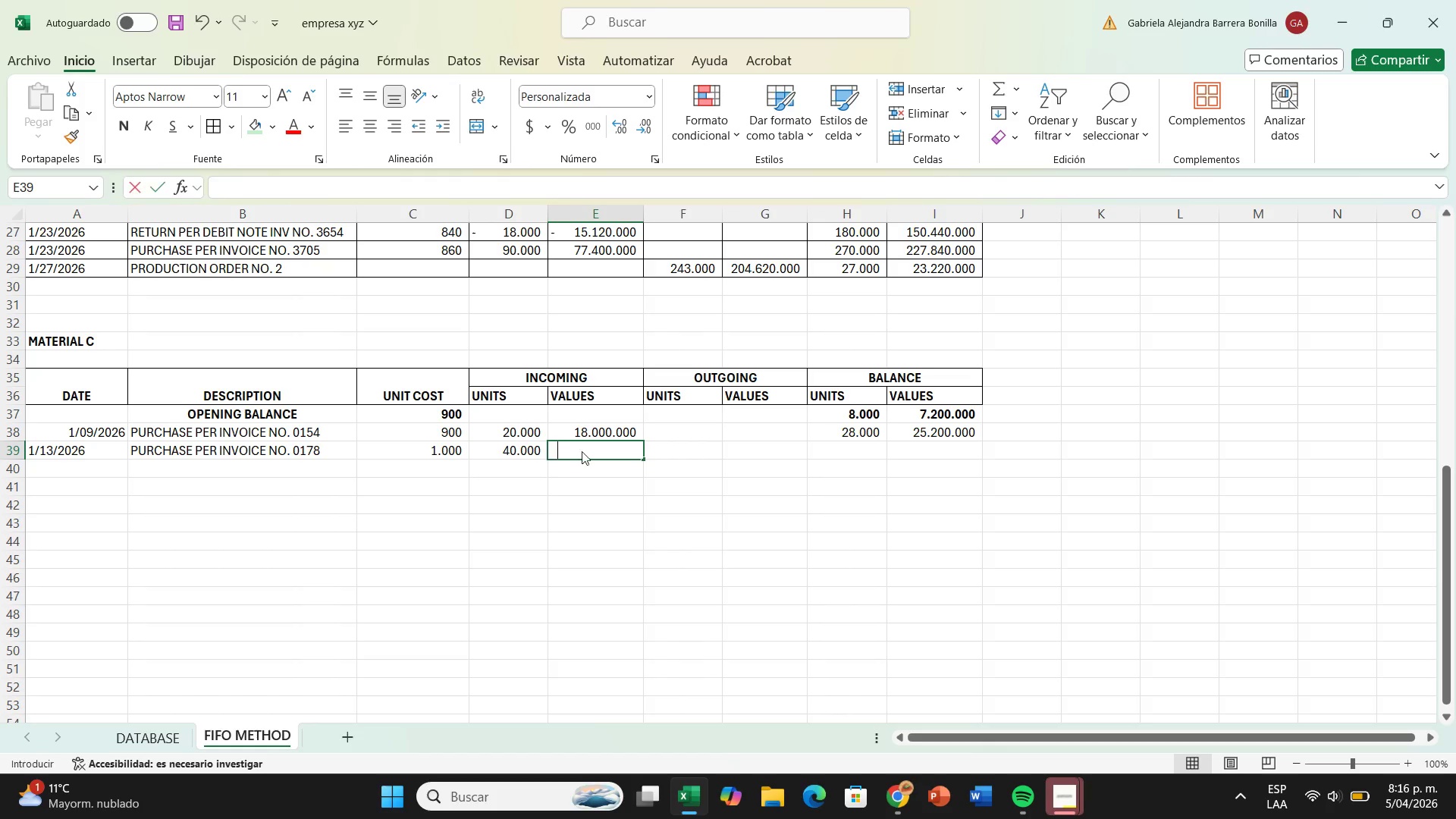 
key(Shift+0)
 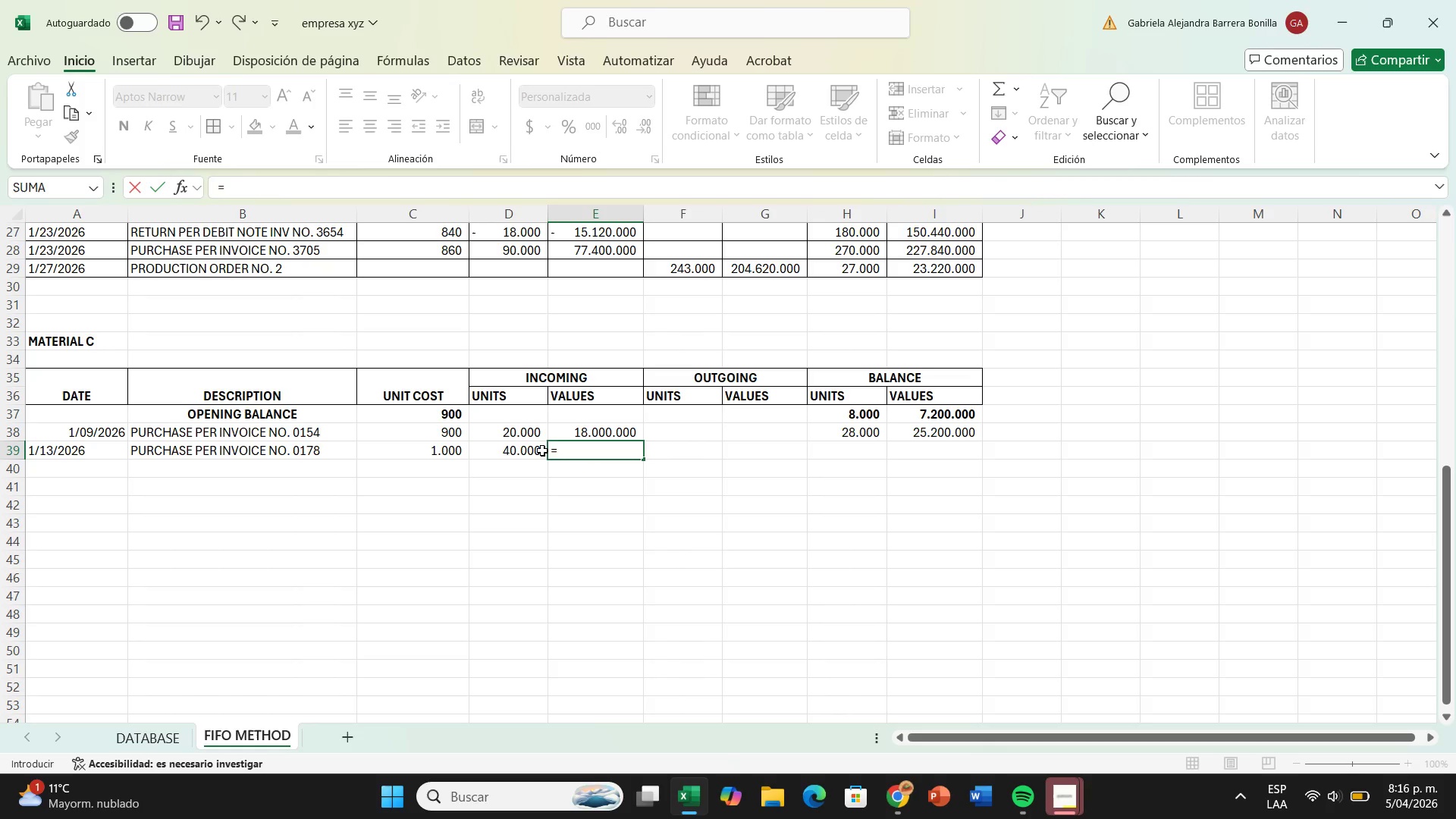 
left_click([538, 450])
 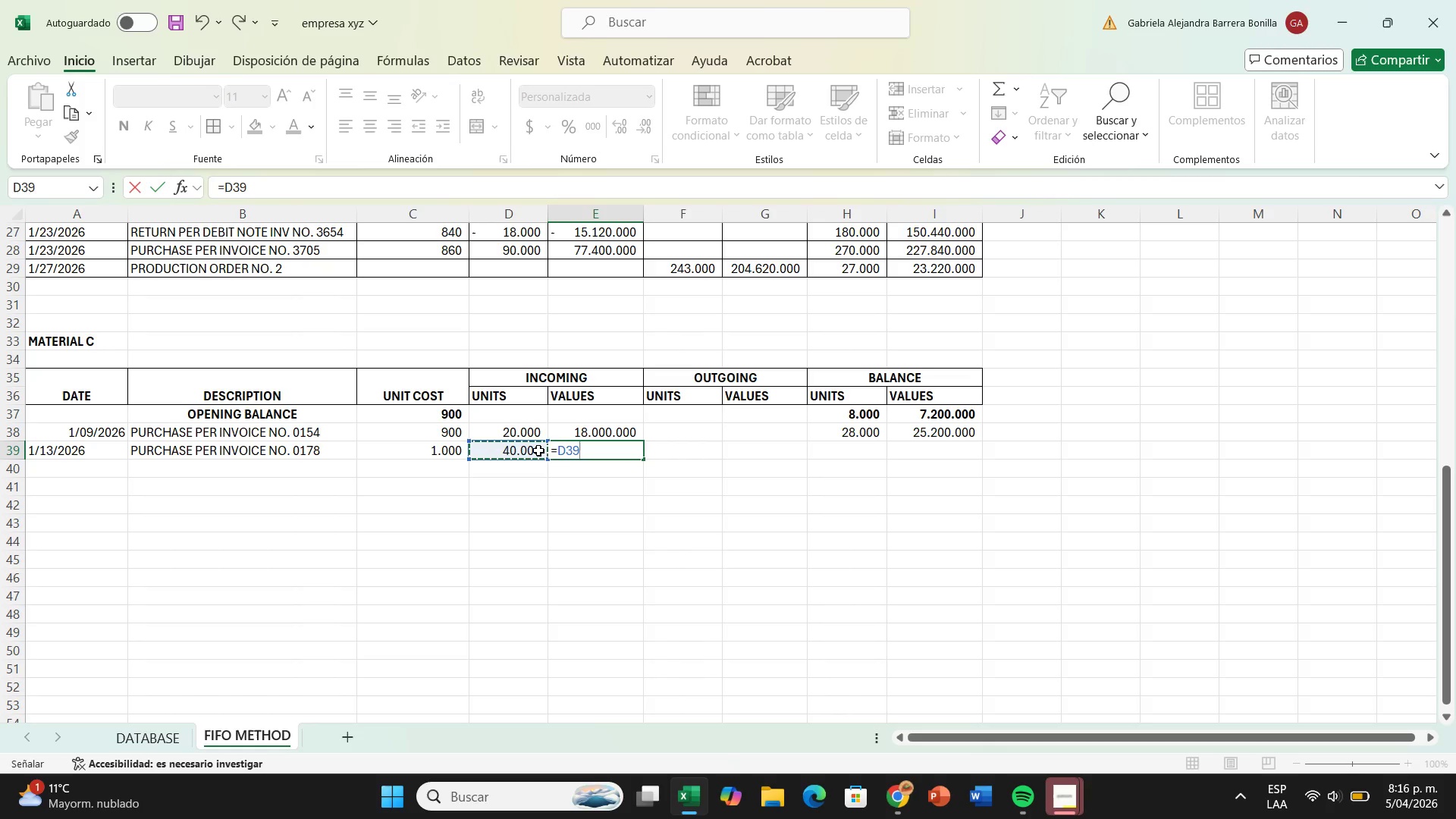 
key(Shift+ShiftRight)
 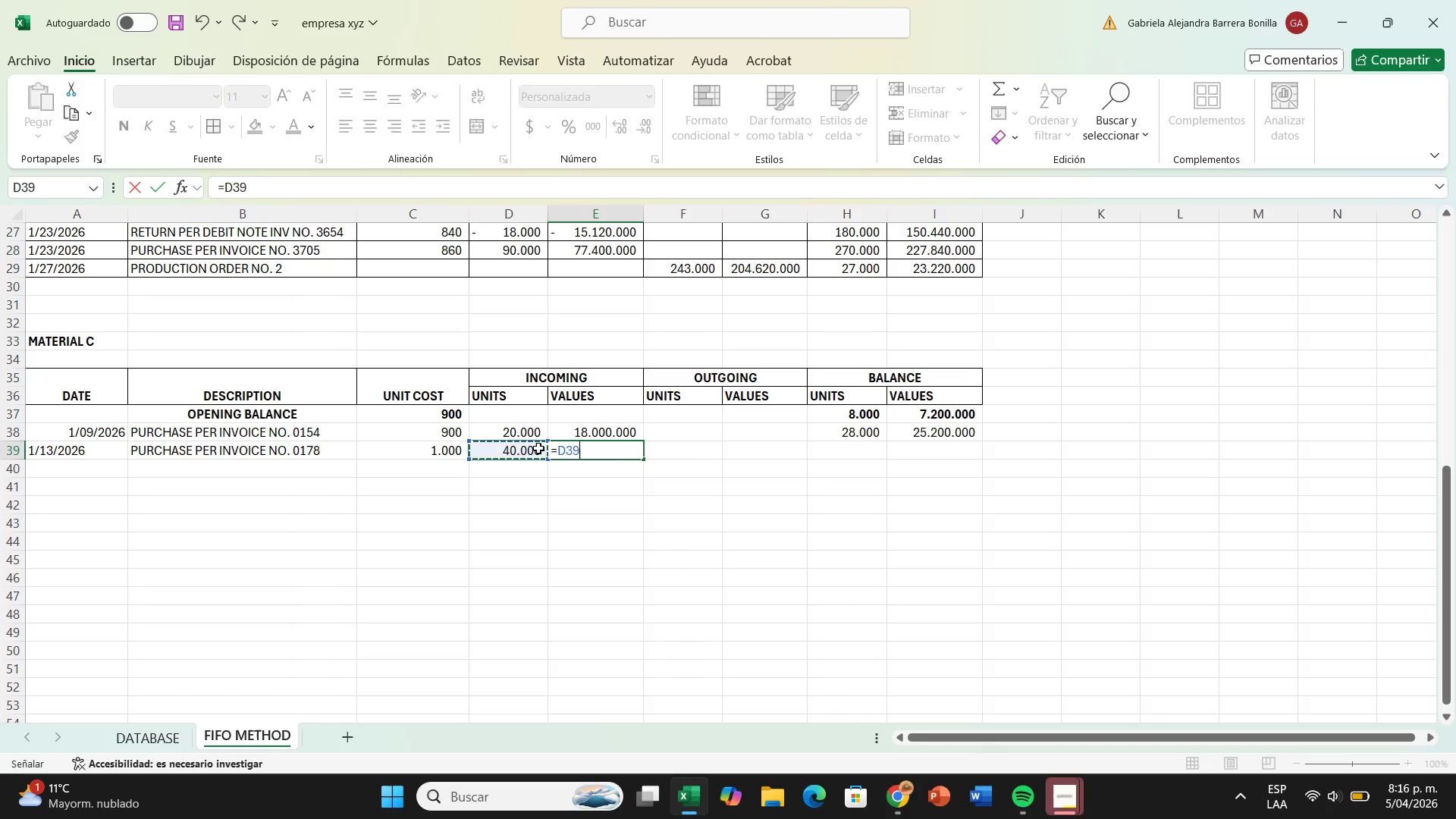 
key(Shift+Equal)
 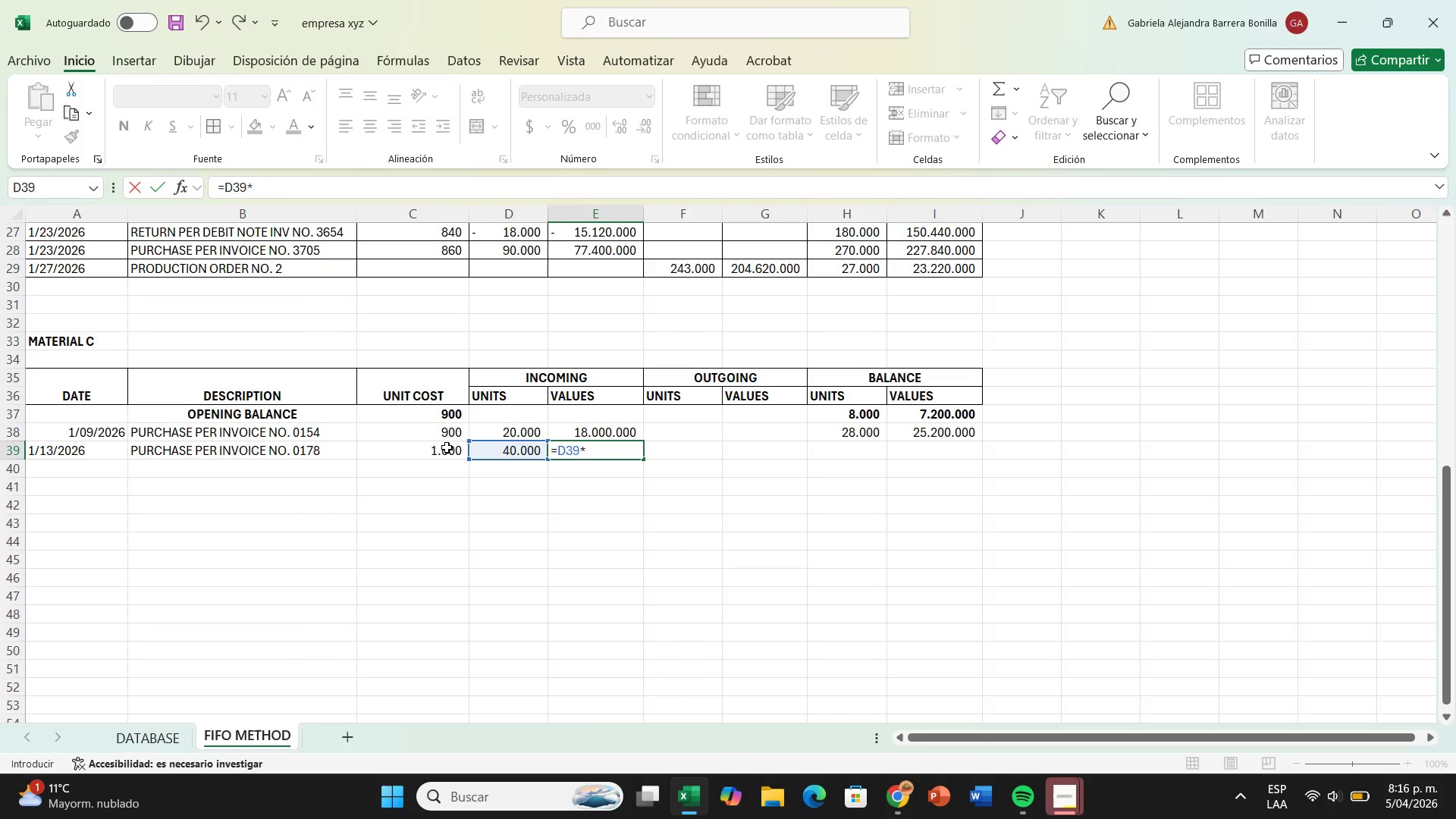 
left_click([447, 447])
 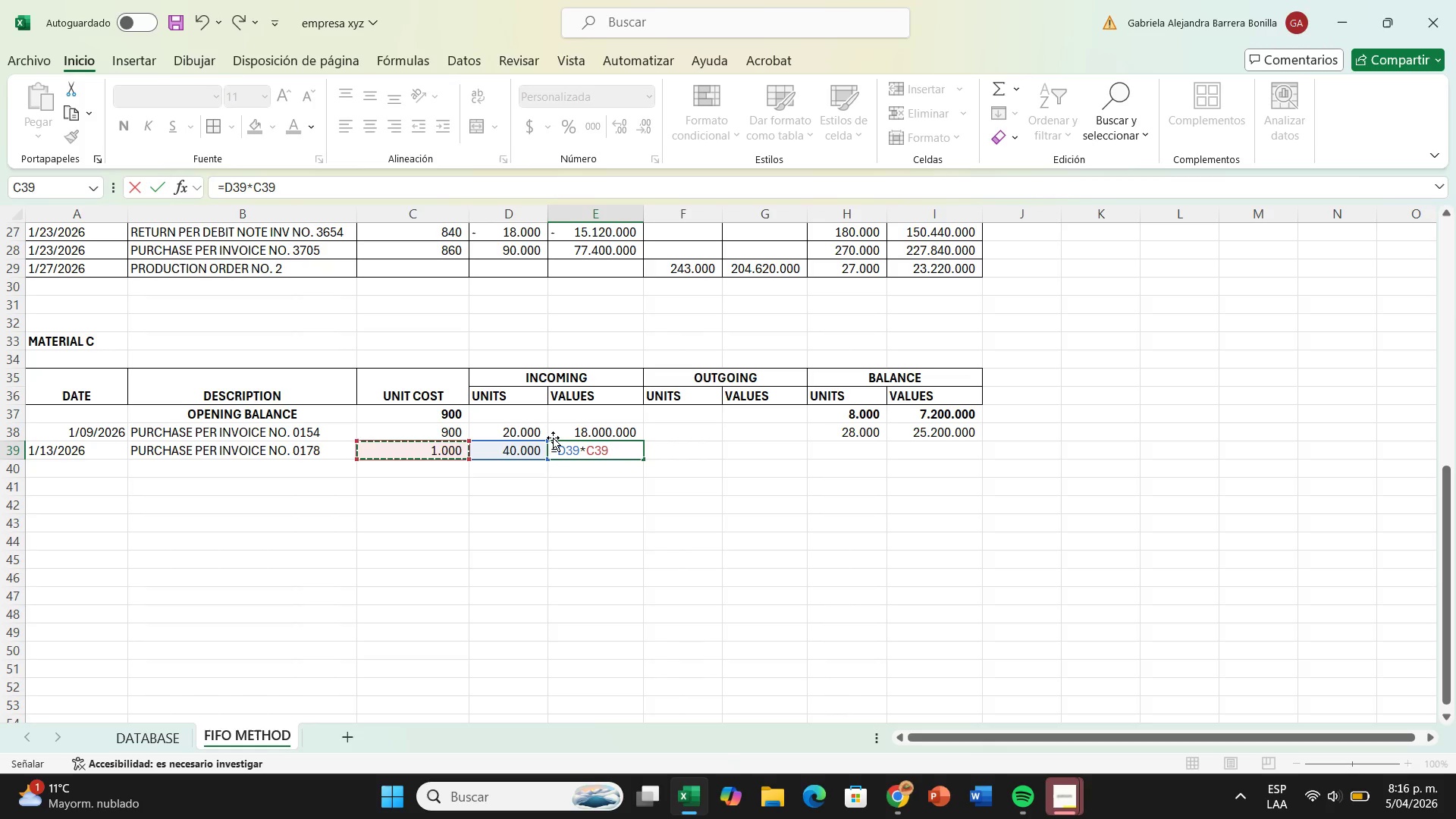 
key(Enter)
 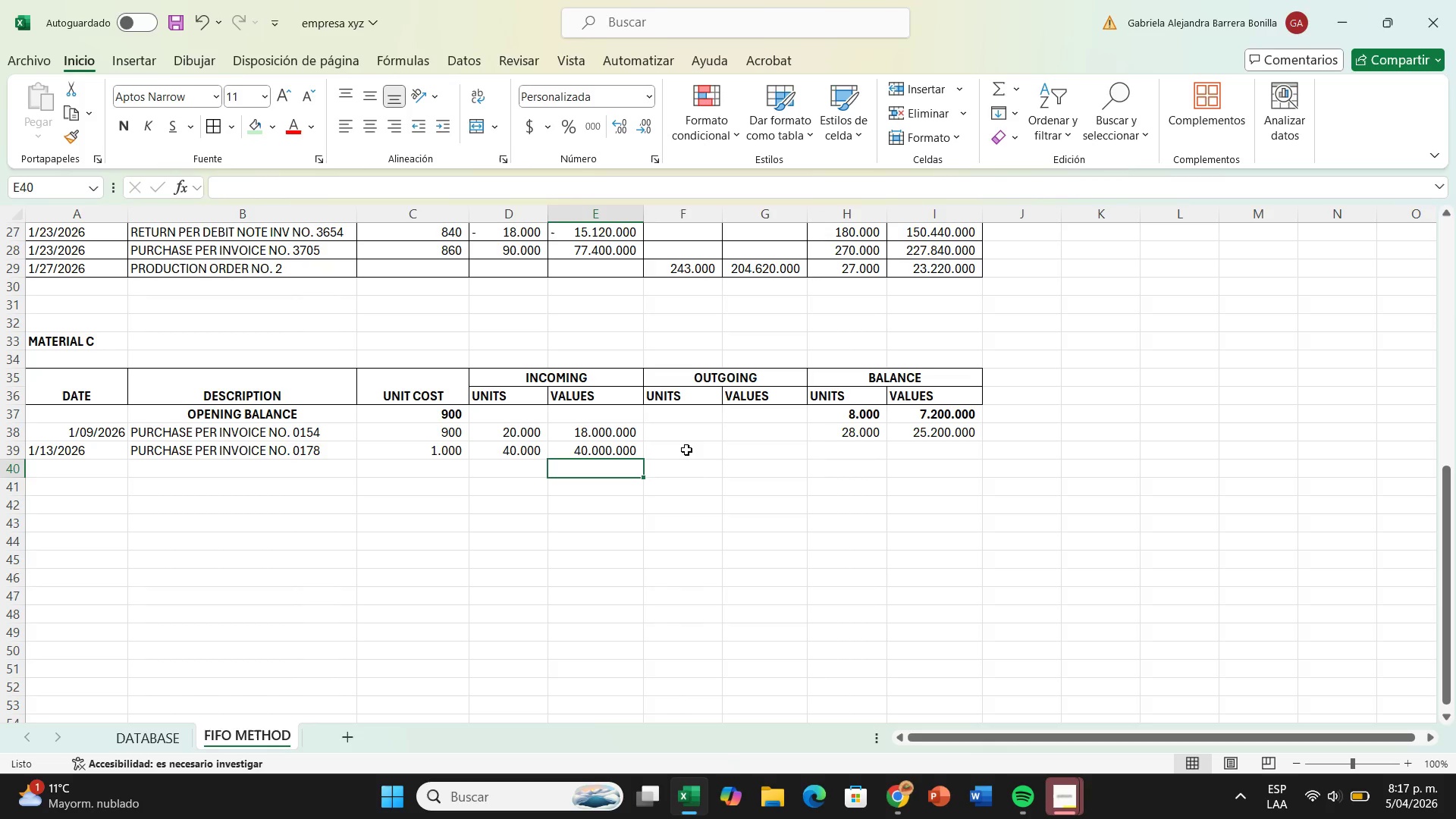 
wait(6.34)
 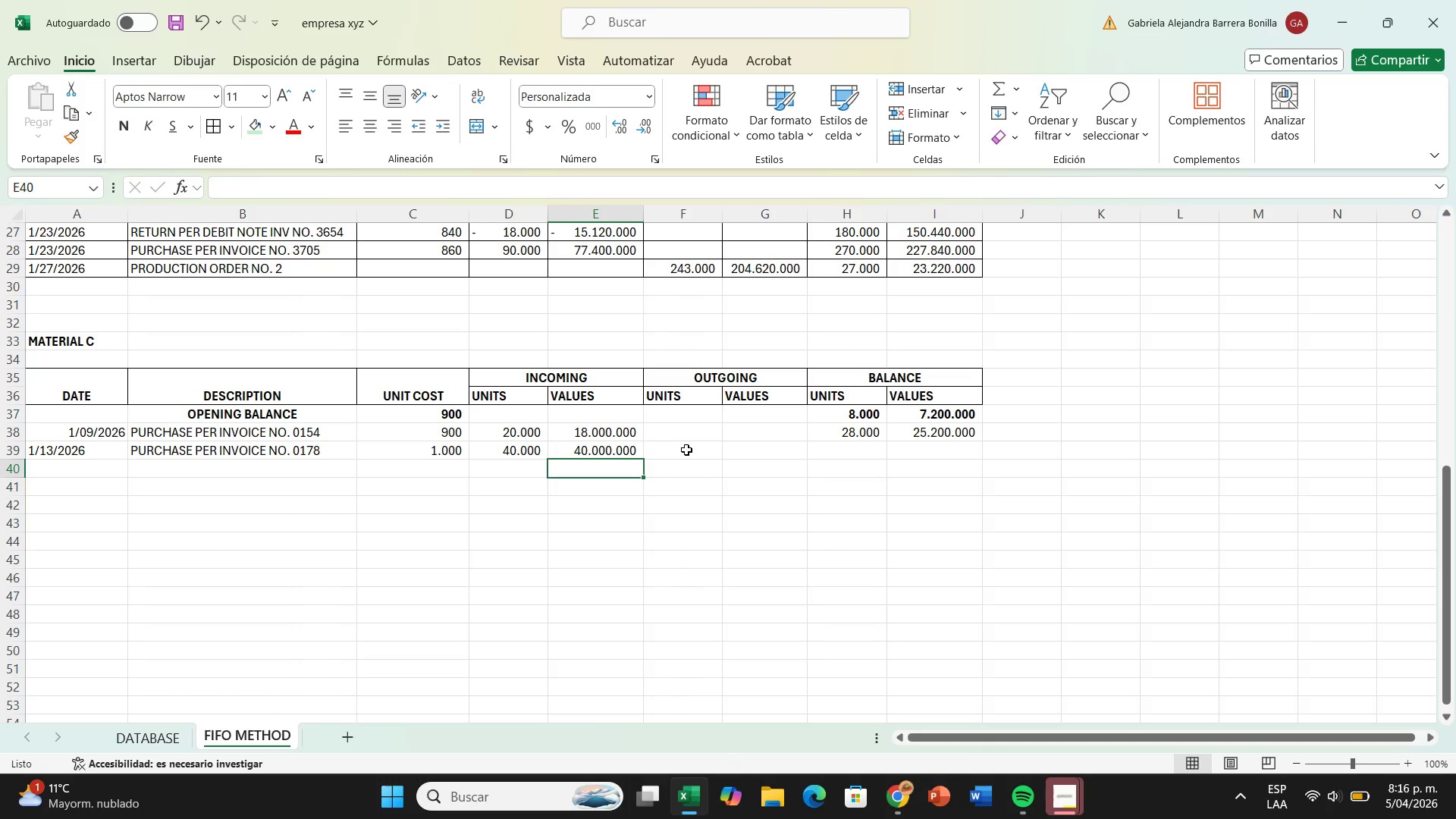 
left_click([845, 453])
 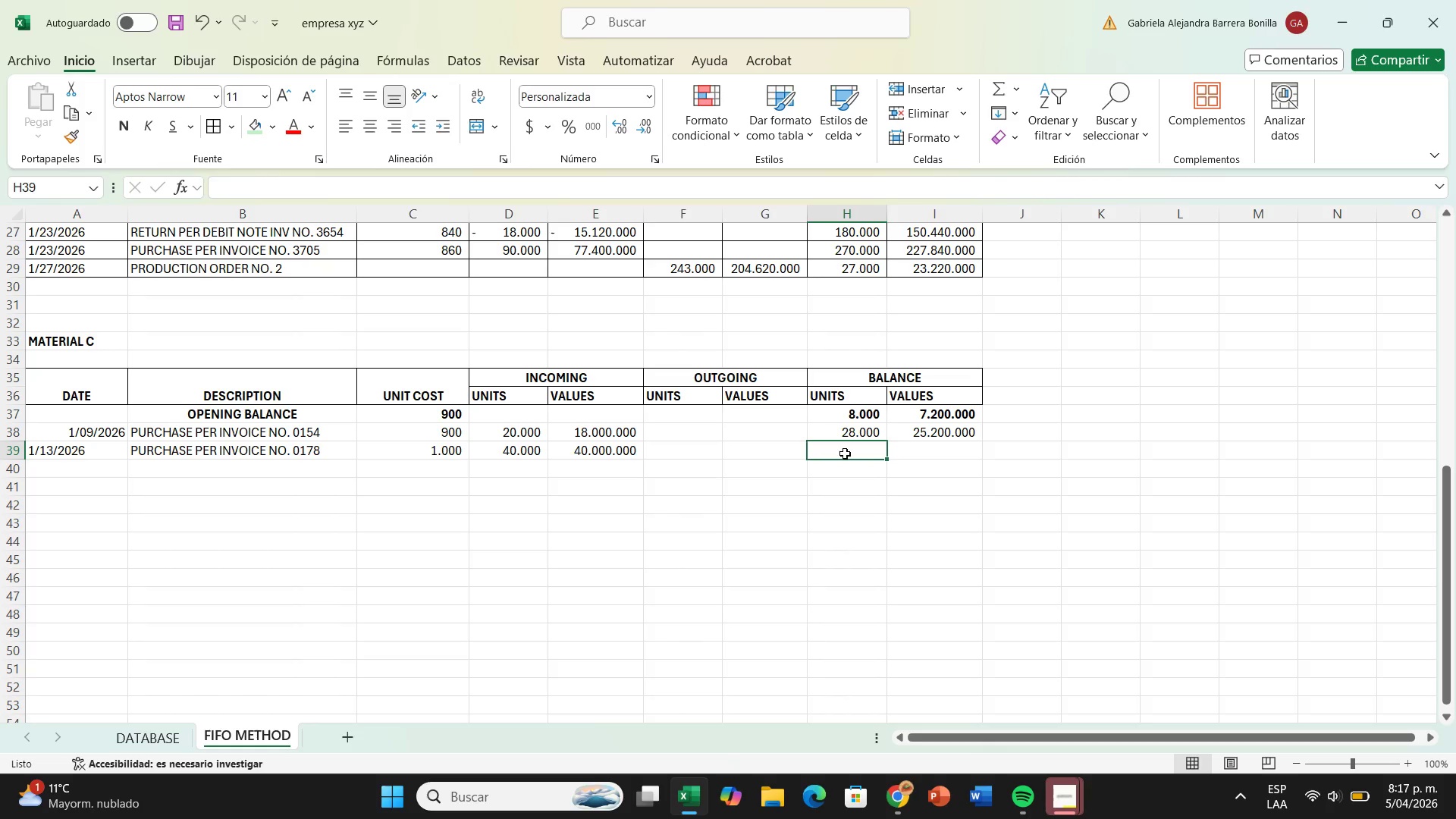 
key(Shift+0)
 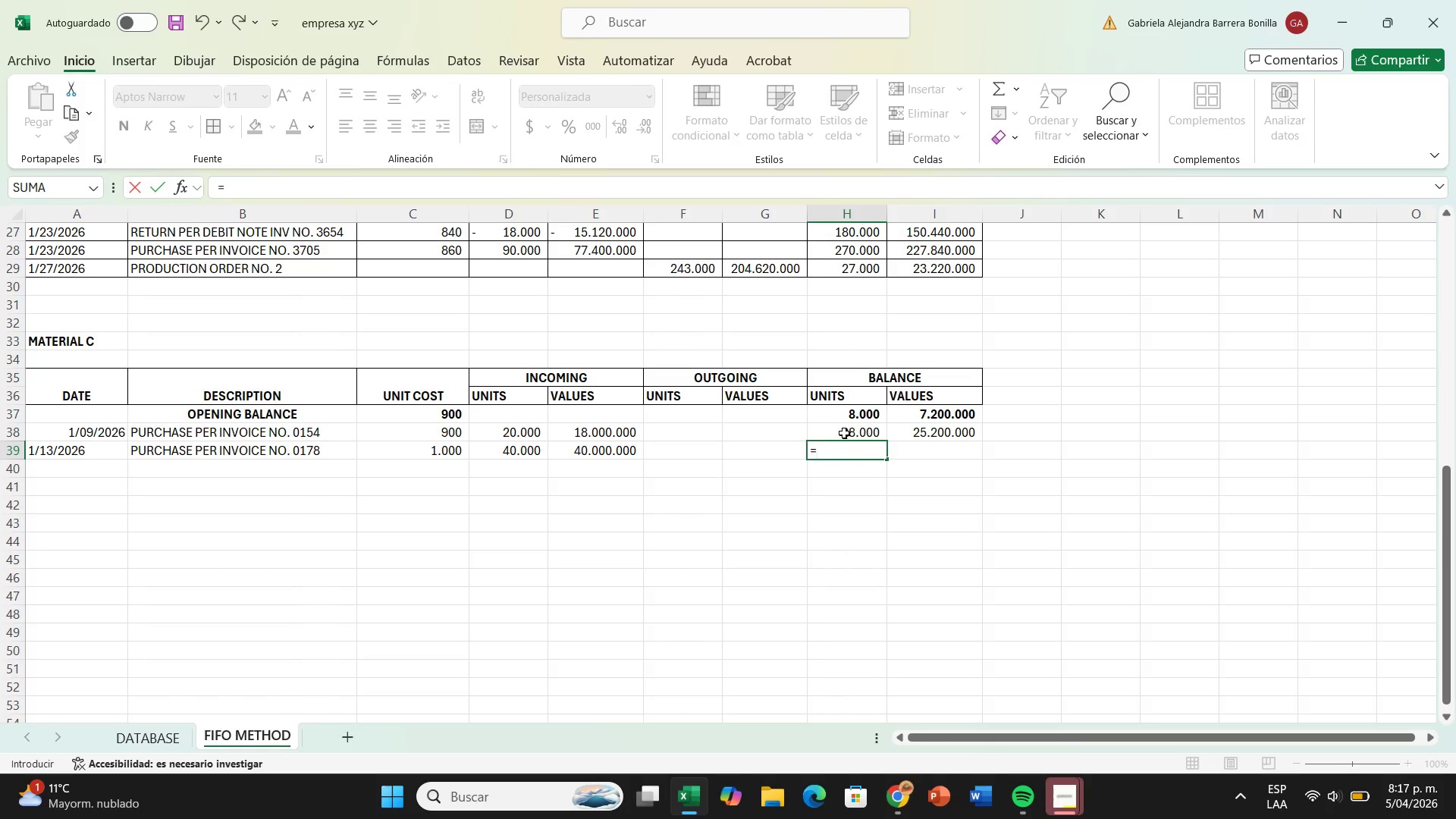 
left_click([844, 432])
 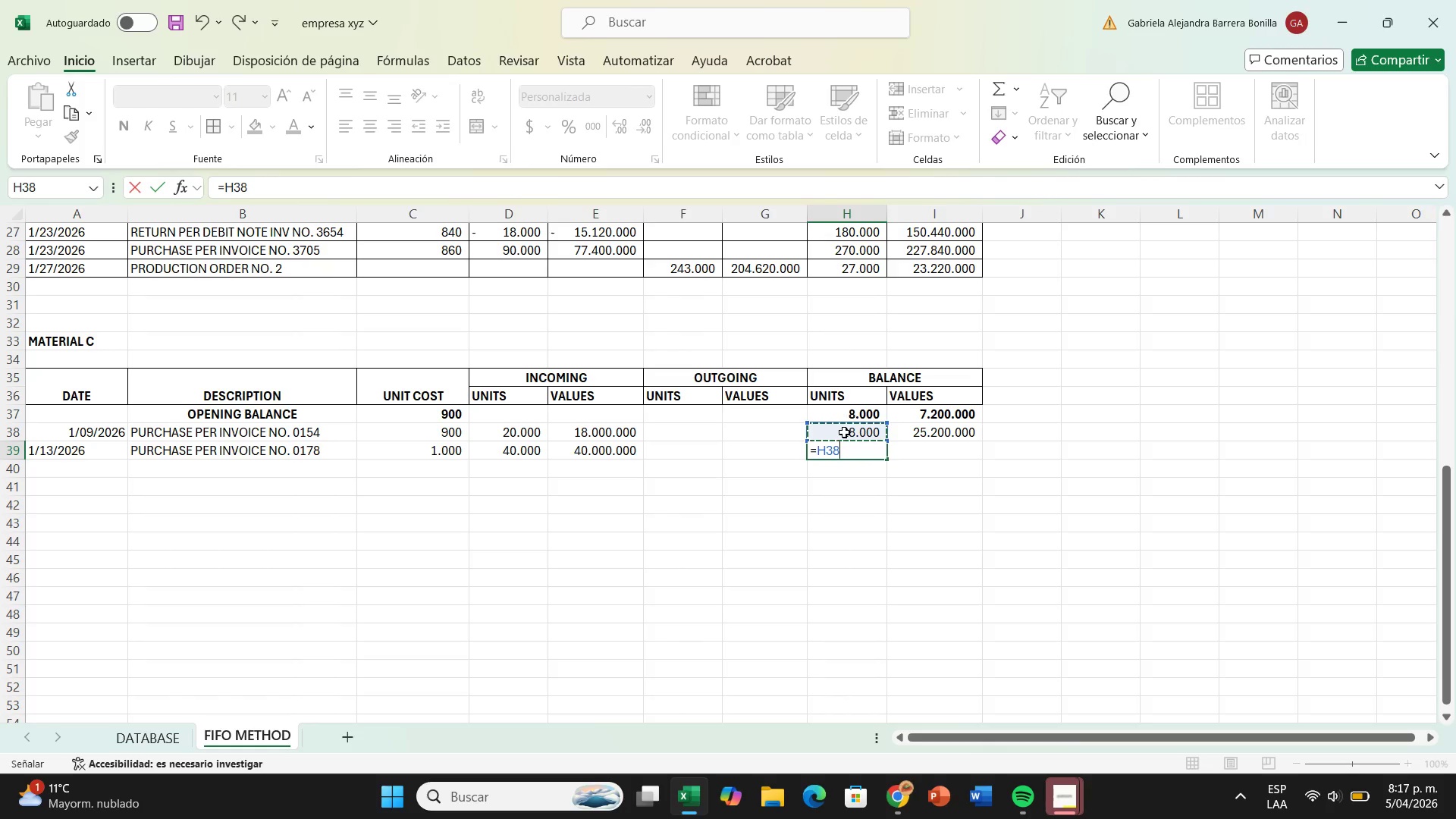 
key(Equal)
 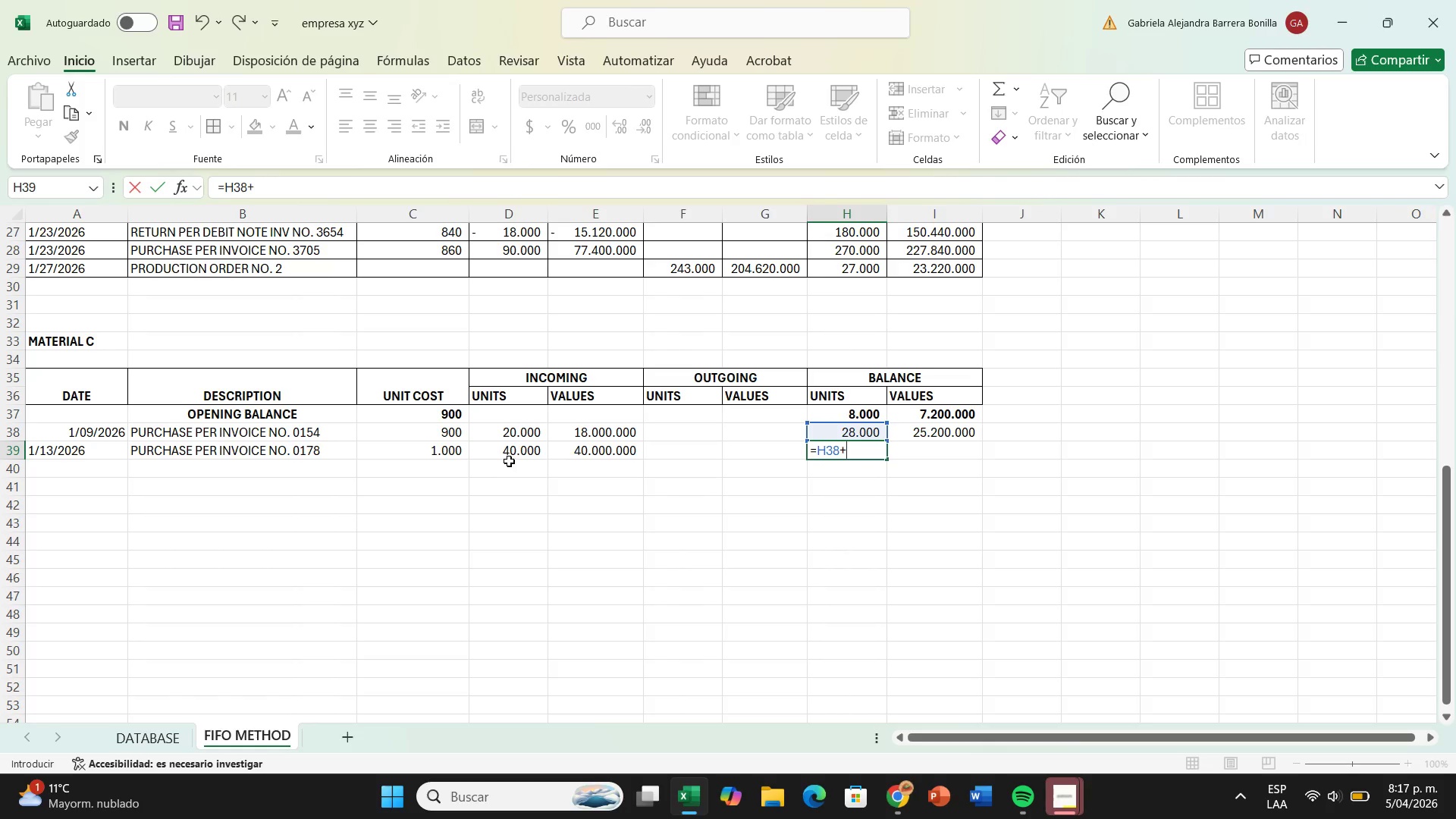 
left_click([521, 450])
 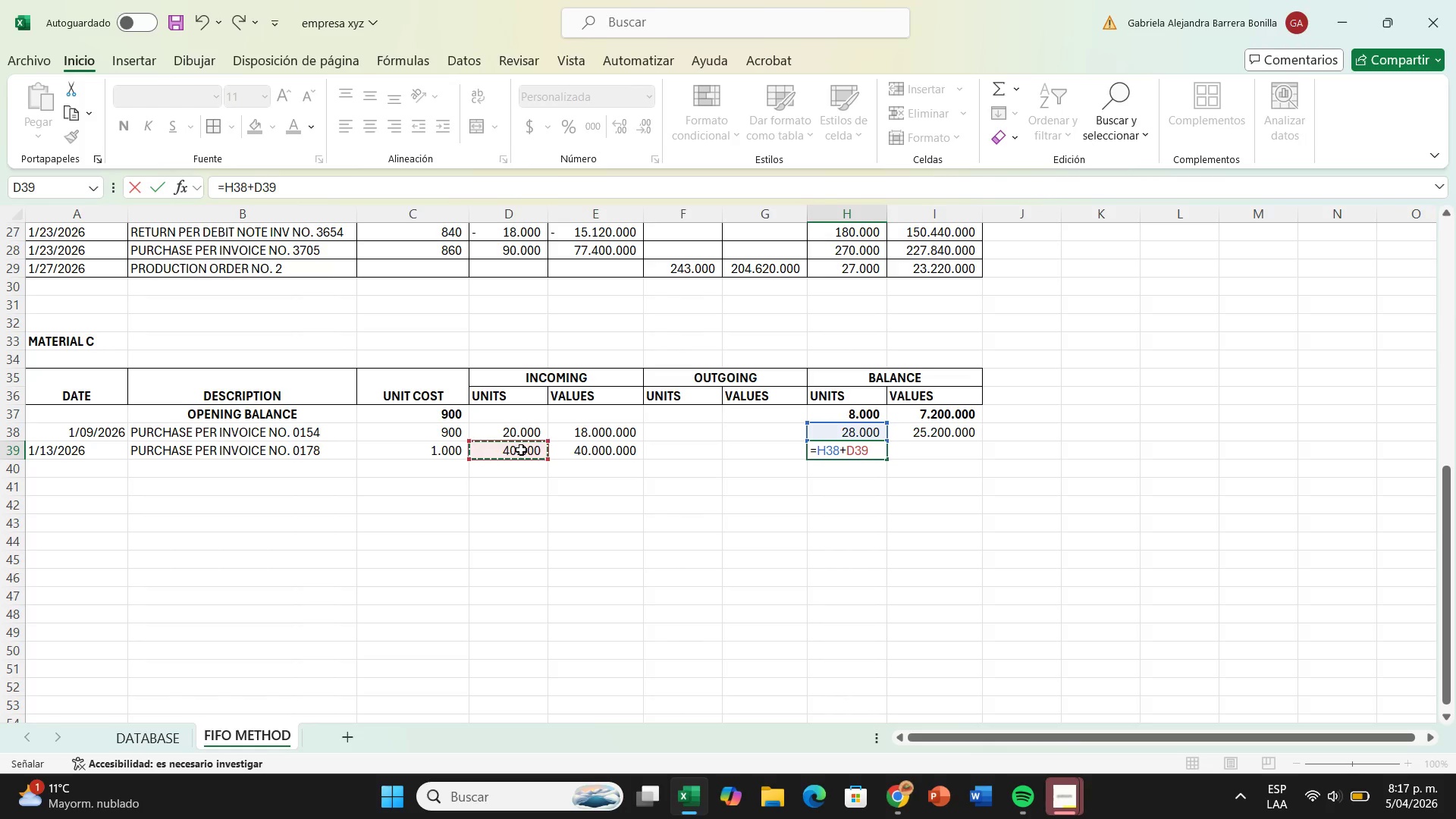 
key(Enter)
 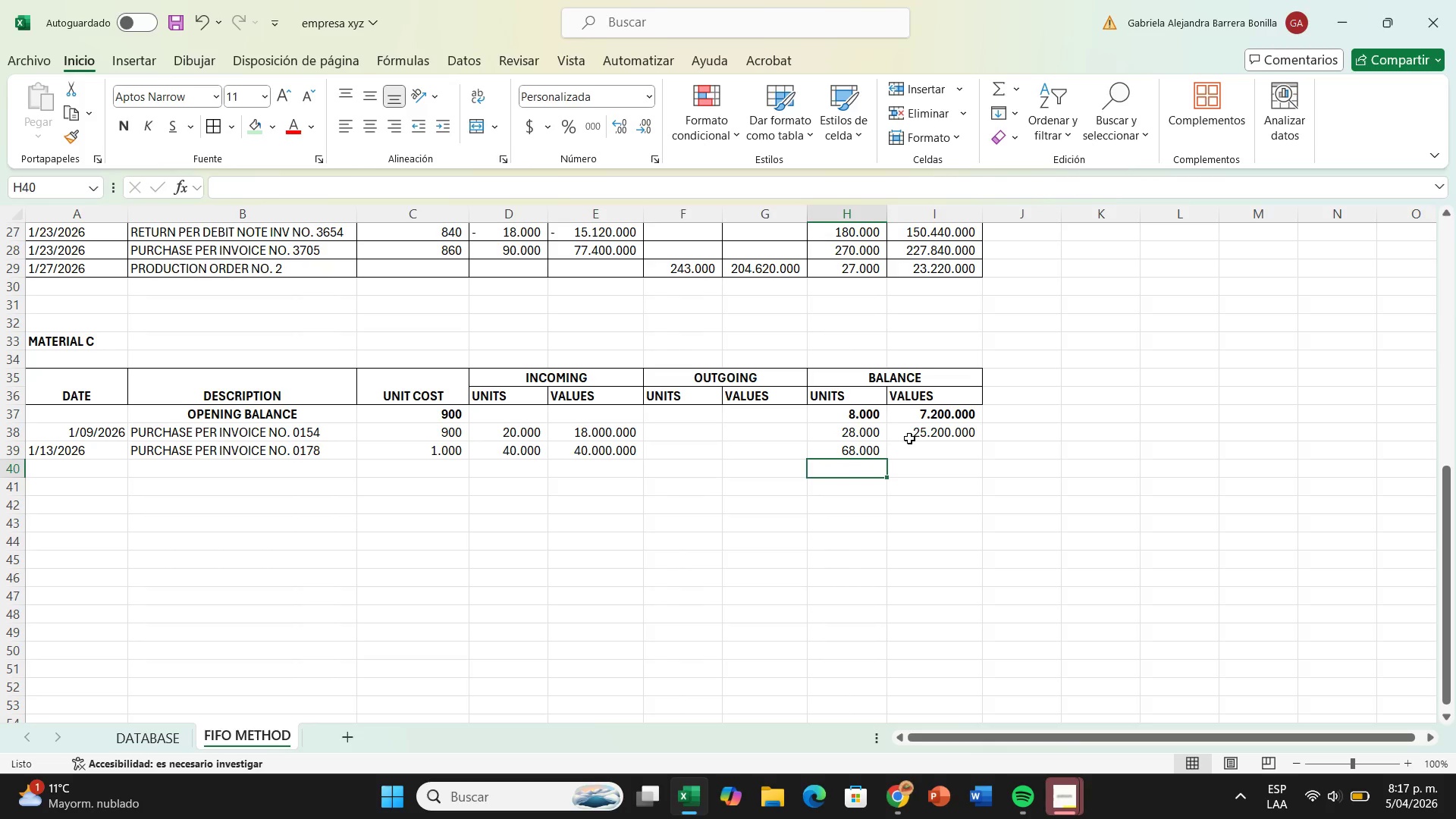 
left_click([911, 443])
 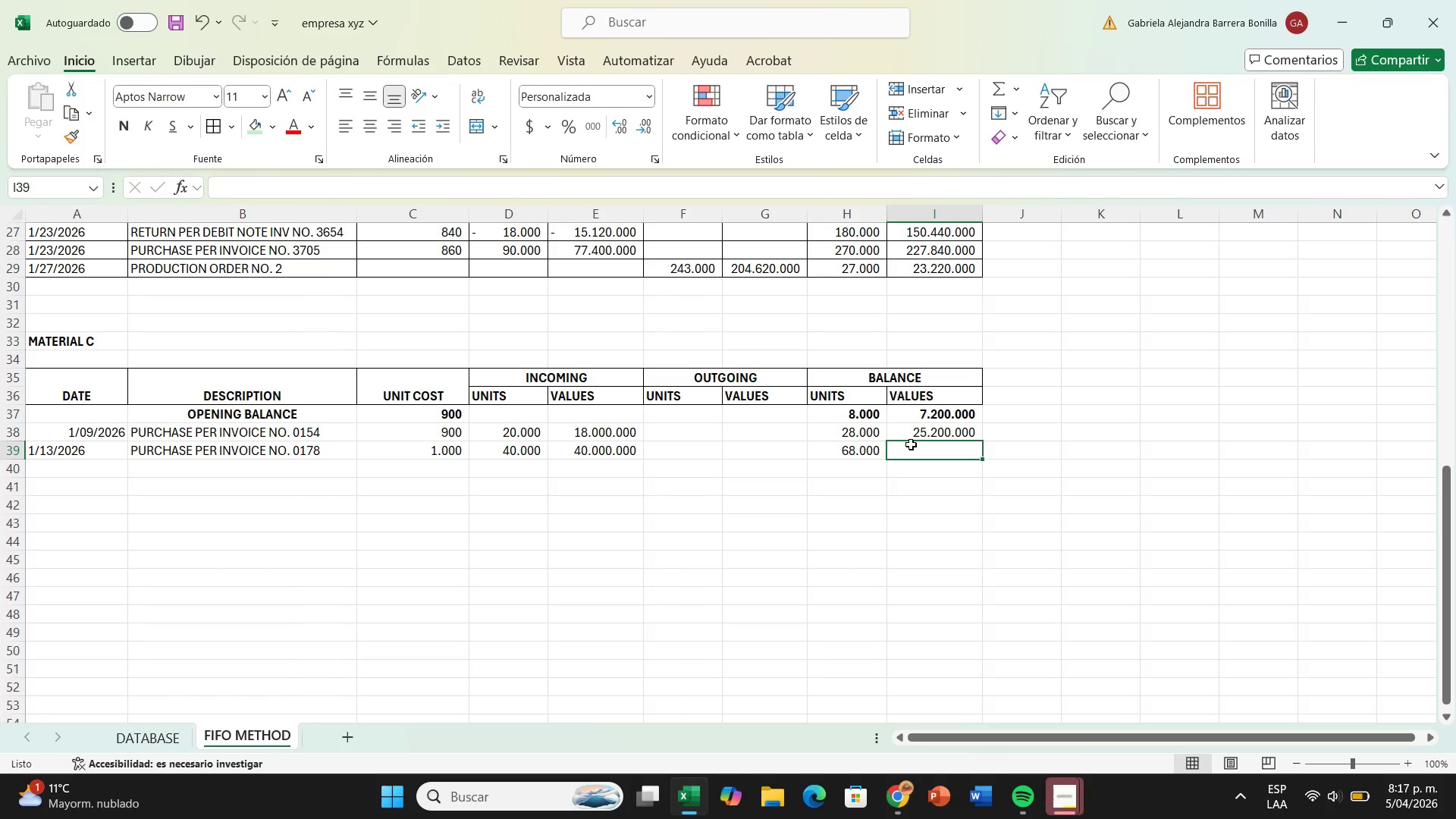 
key(Shift+ShiftRight)
 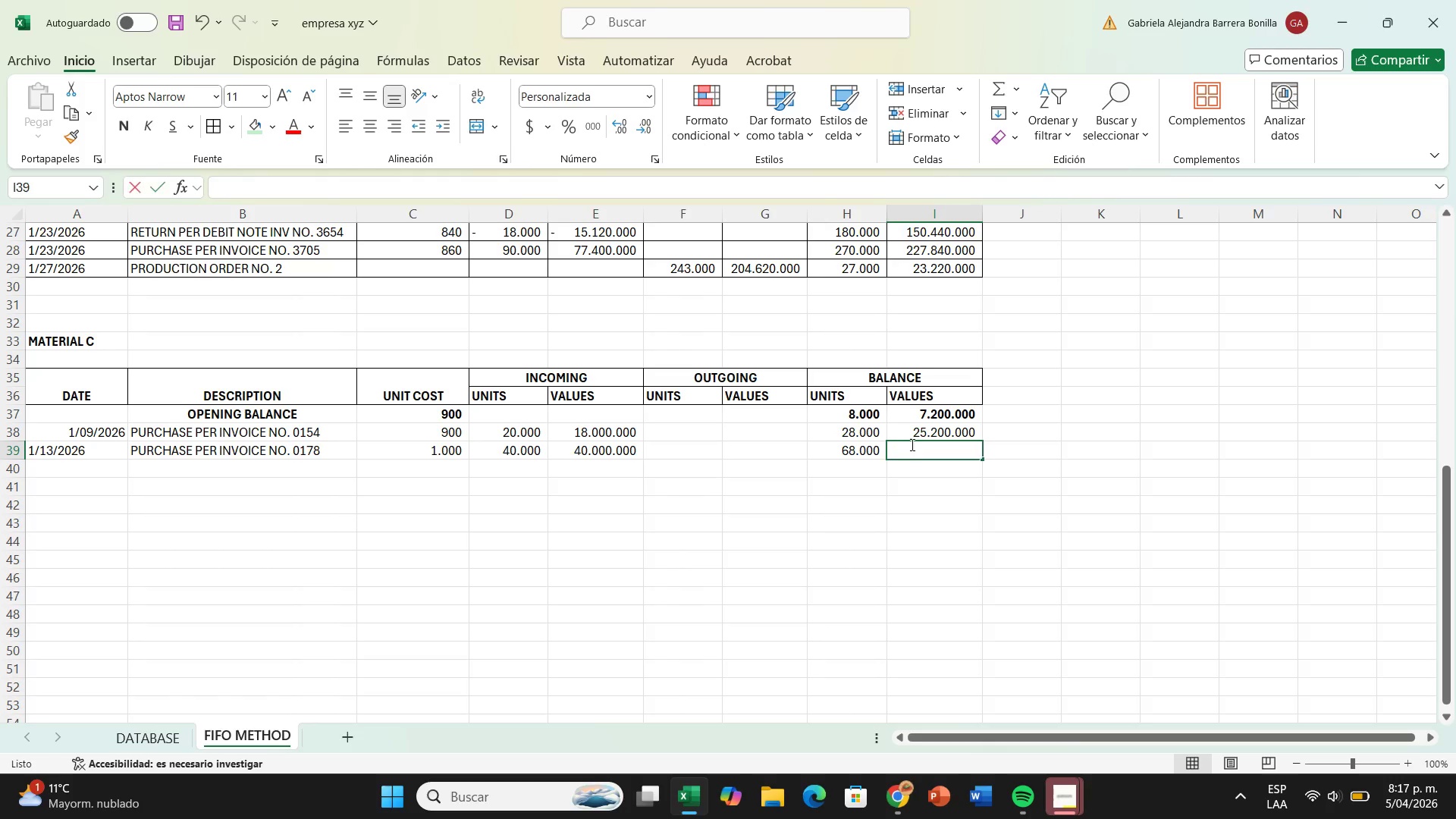 
key(Shift+0)
 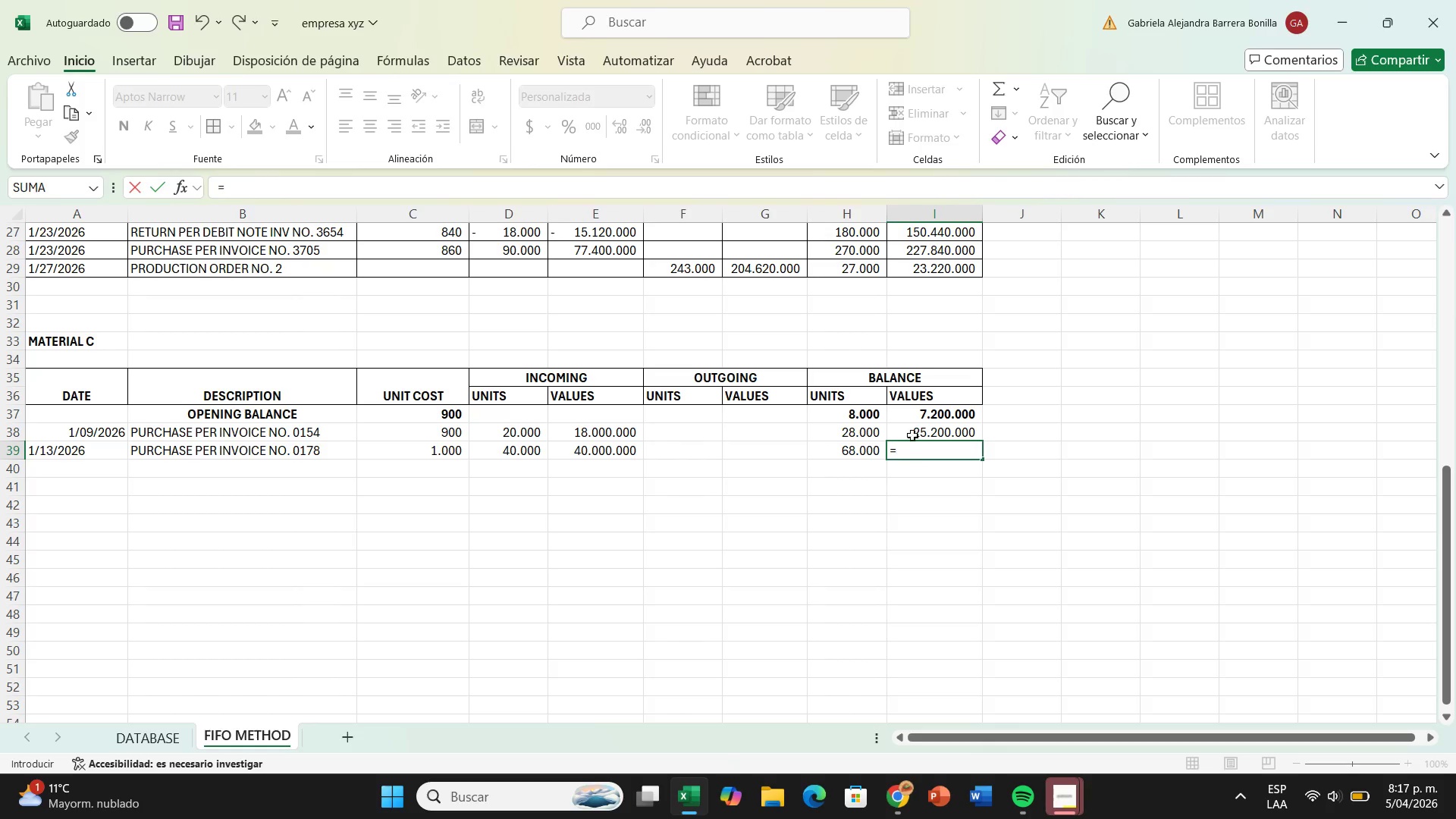 
left_click([912, 431])
 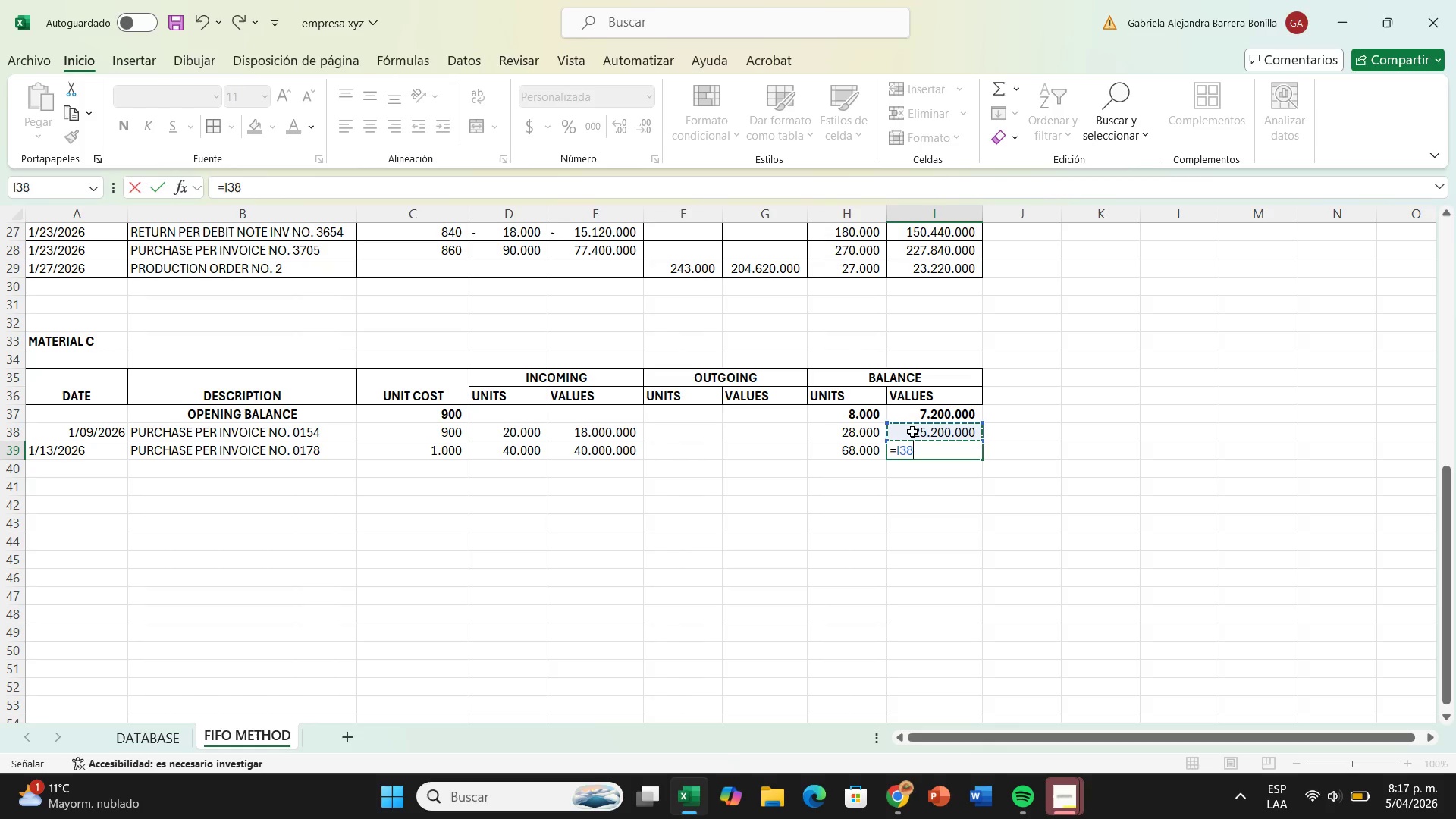 
key(Equal)
 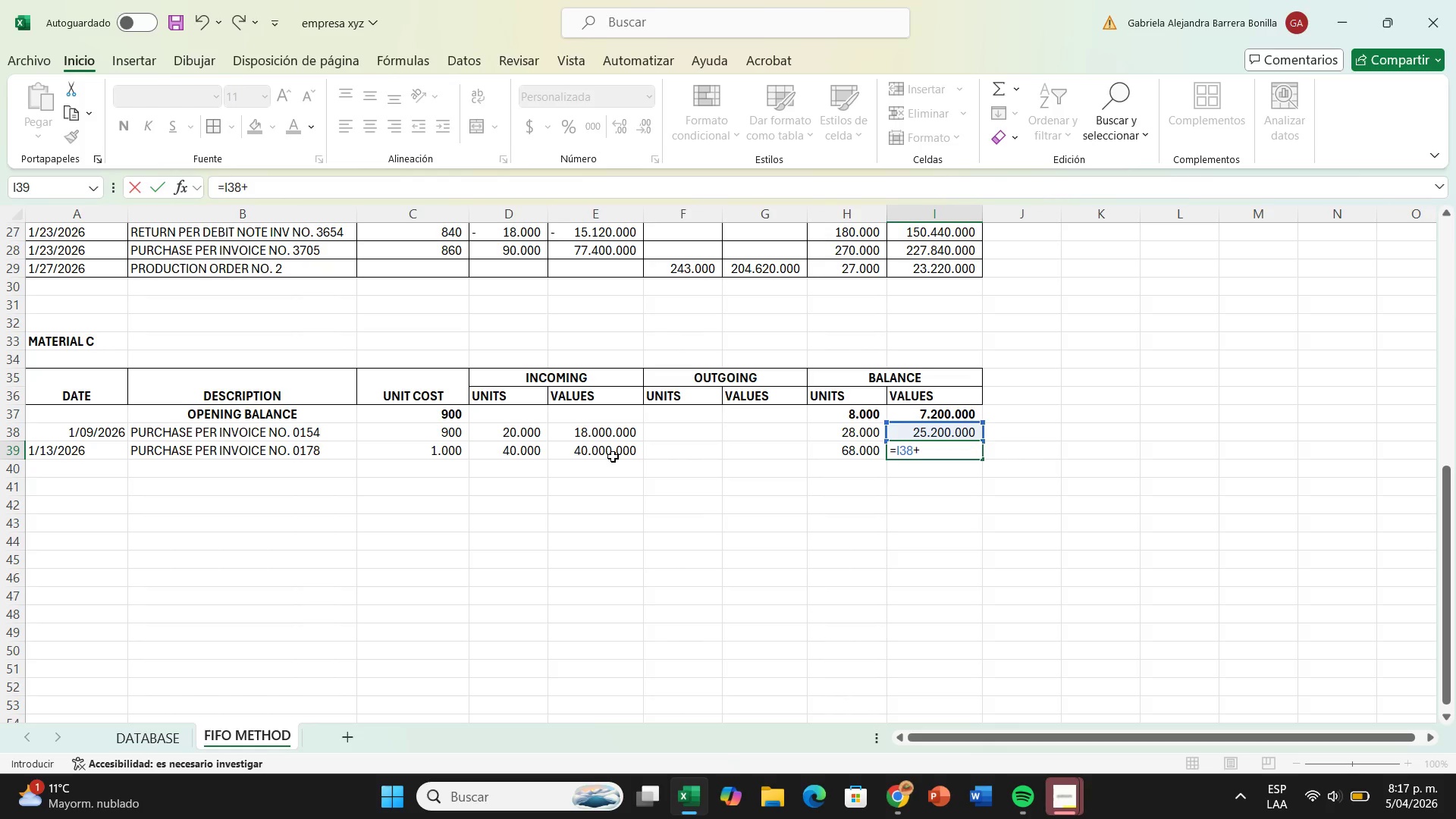 
left_click([613, 453])
 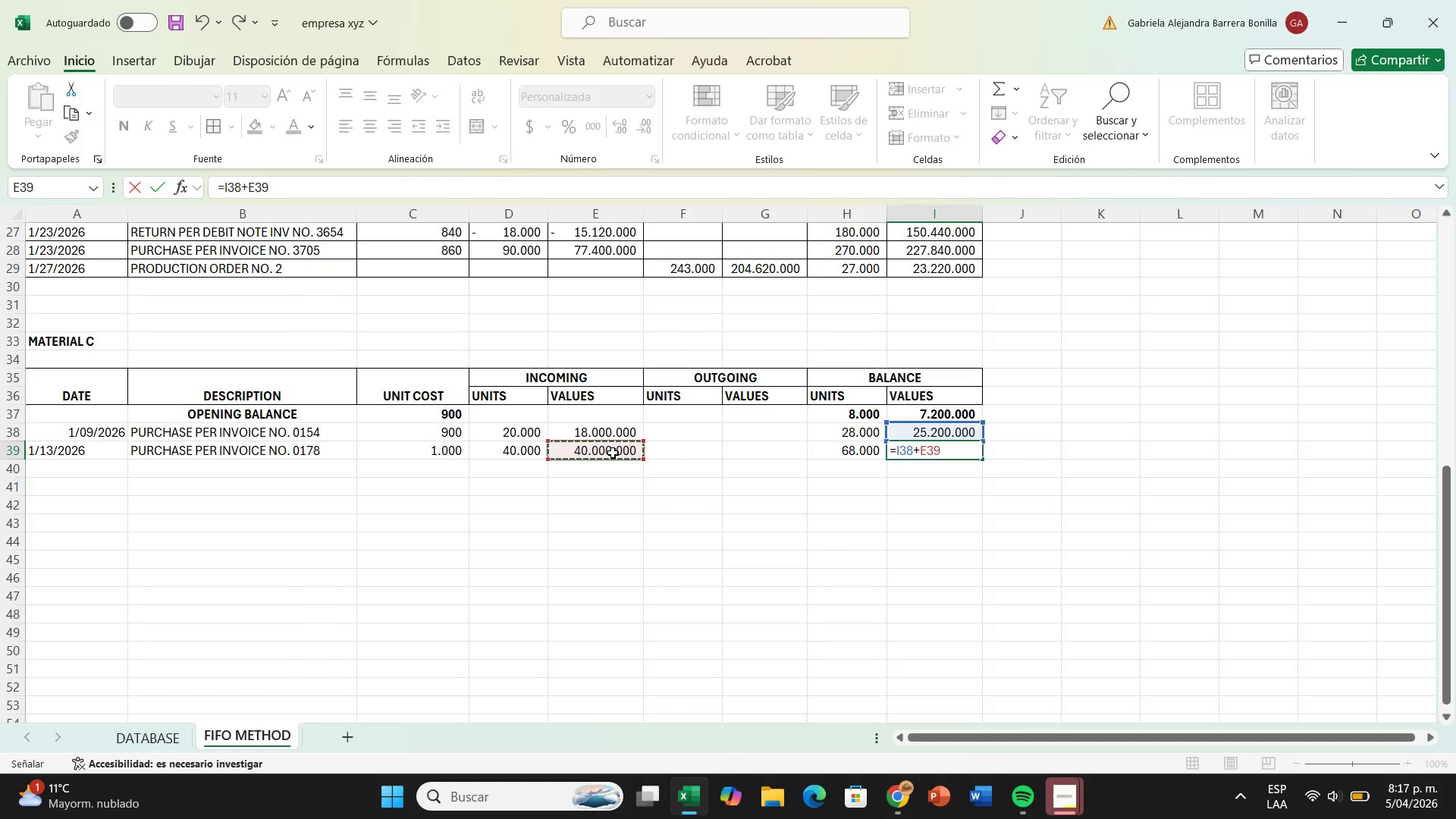 
key(Enter)
 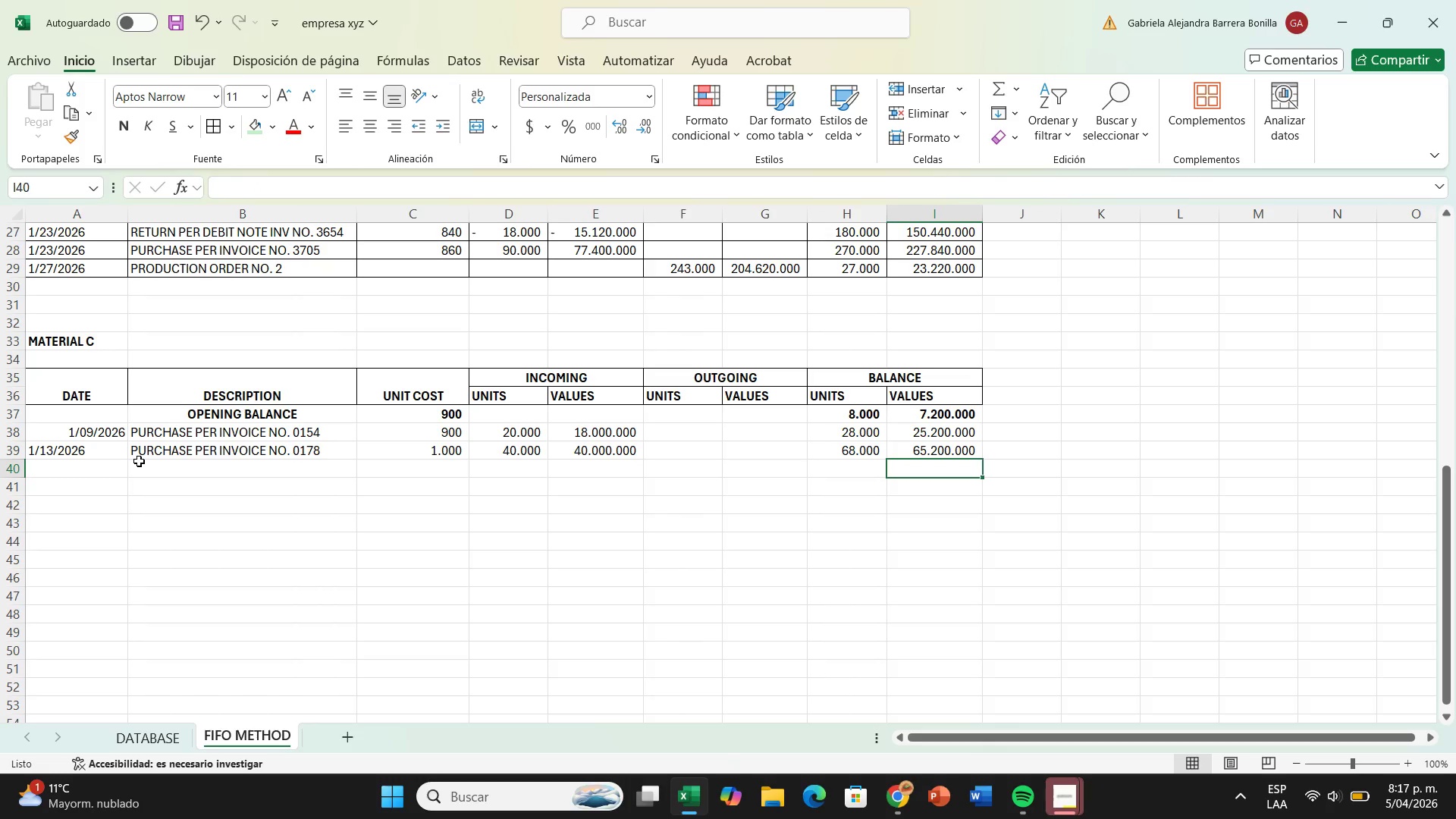 
scroll: coordinate [139, 461], scroll_direction: down, amount: 1.0
 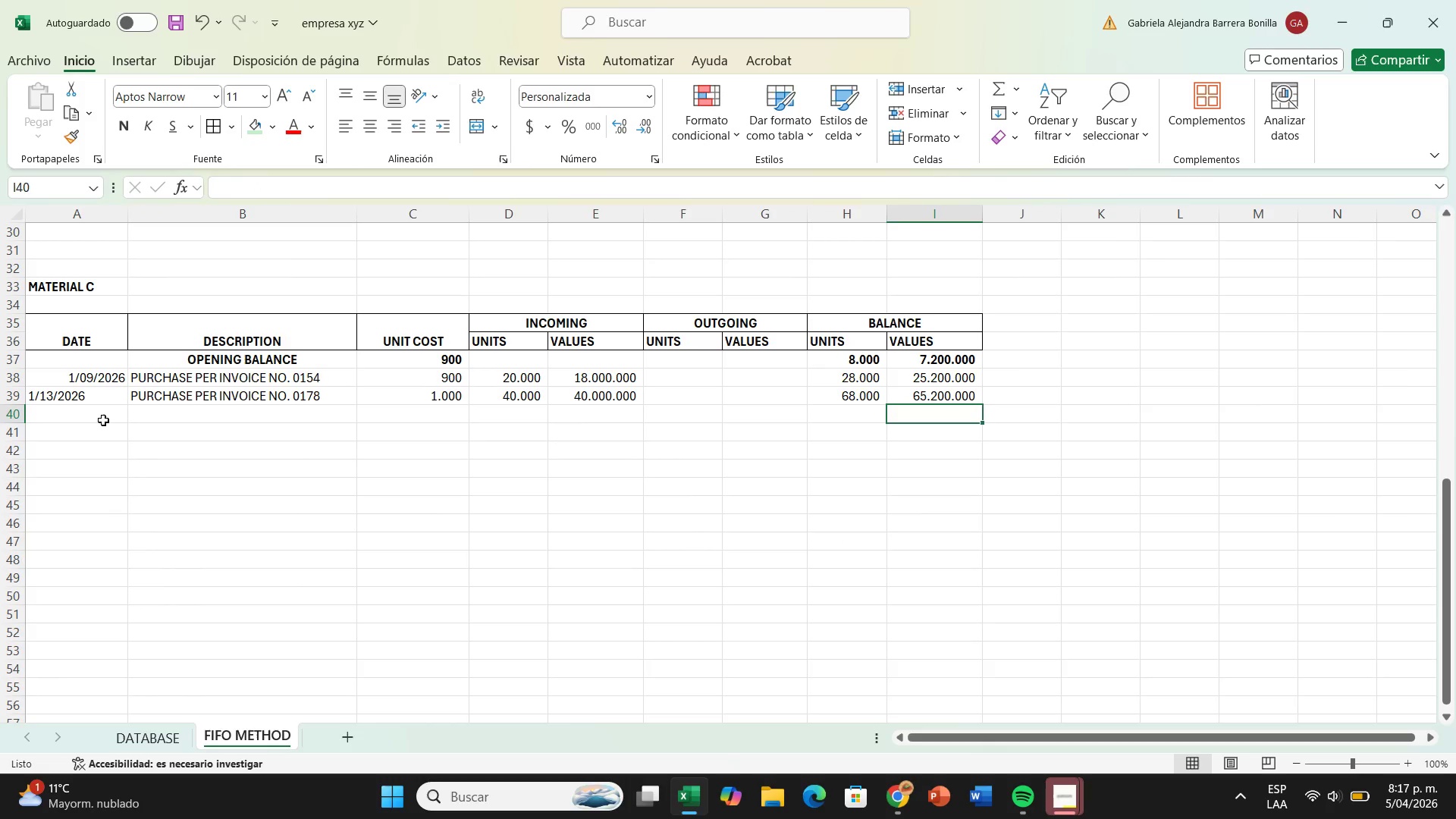 
left_click([103, 415])
 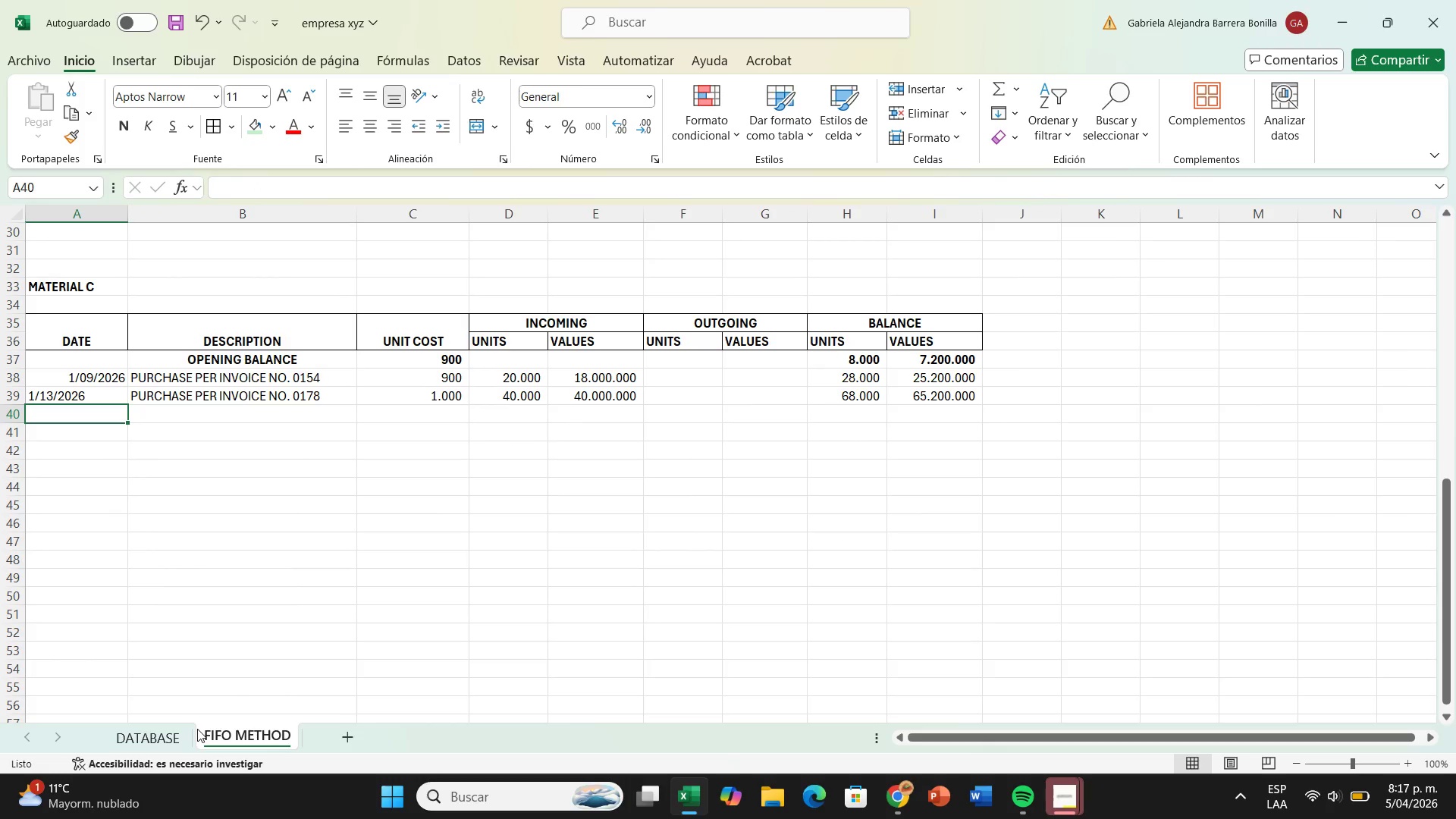 
left_click([168, 722])
 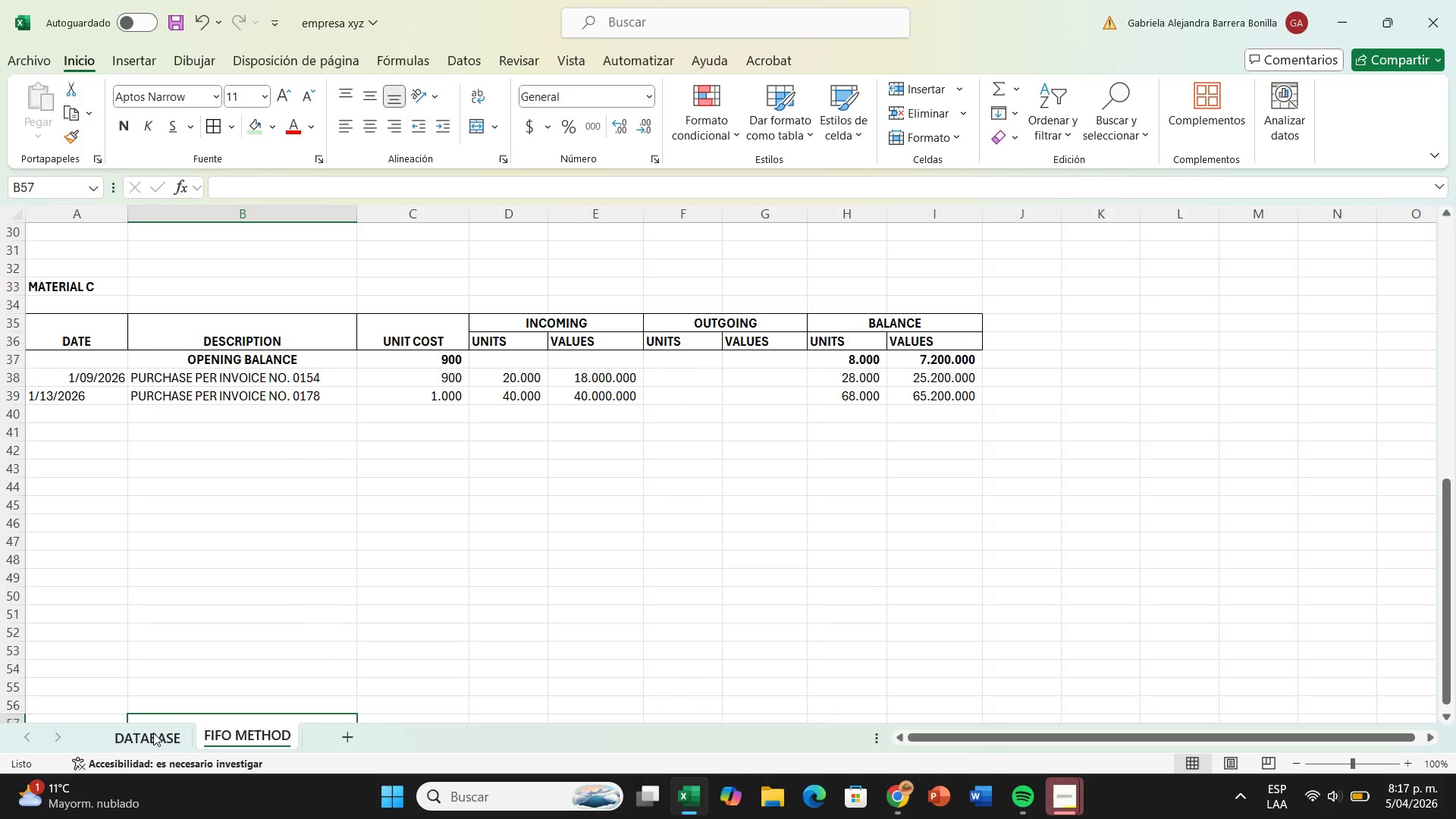 
left_click([153, 733])
 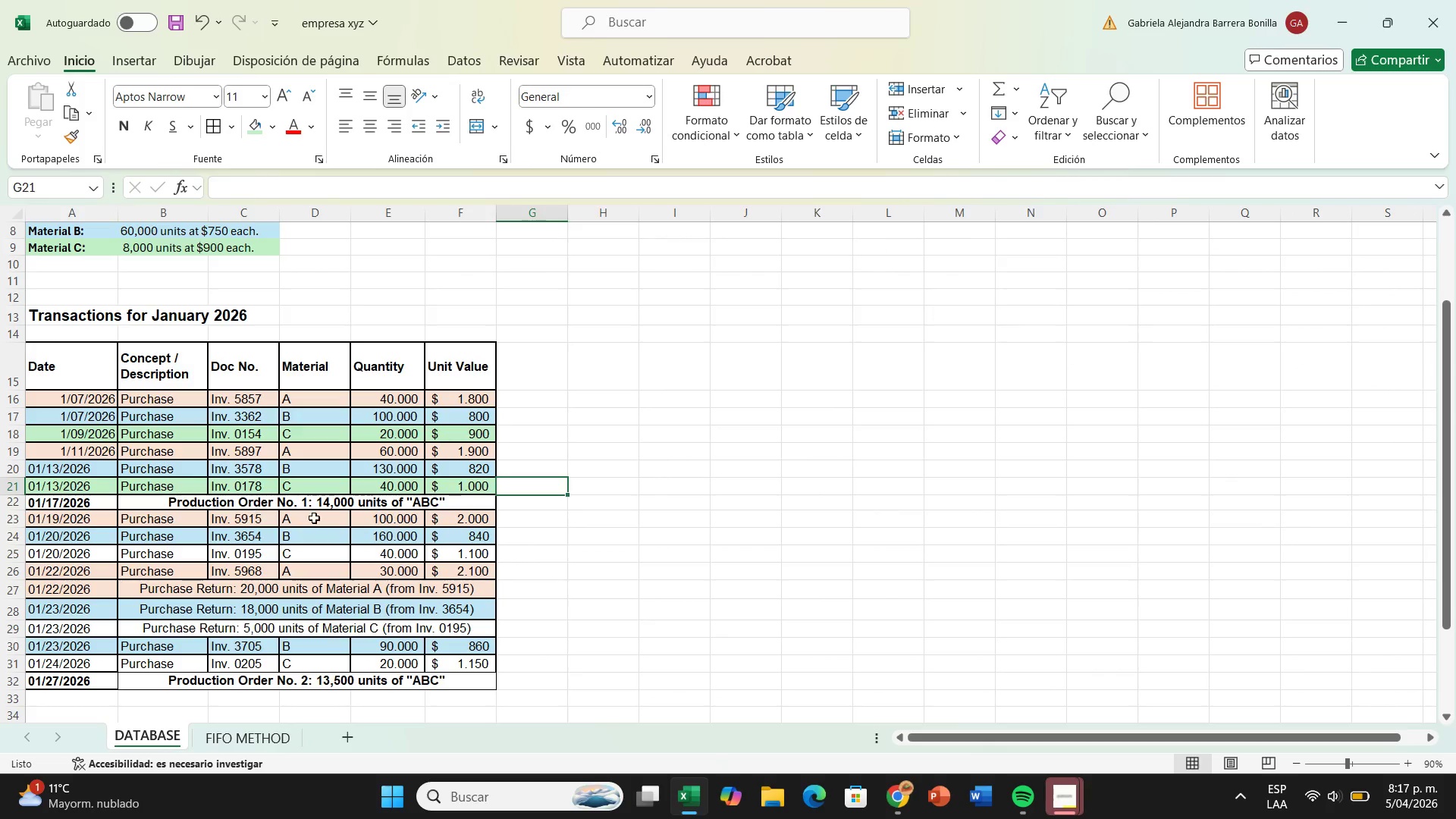 
left_click([237, 736])
 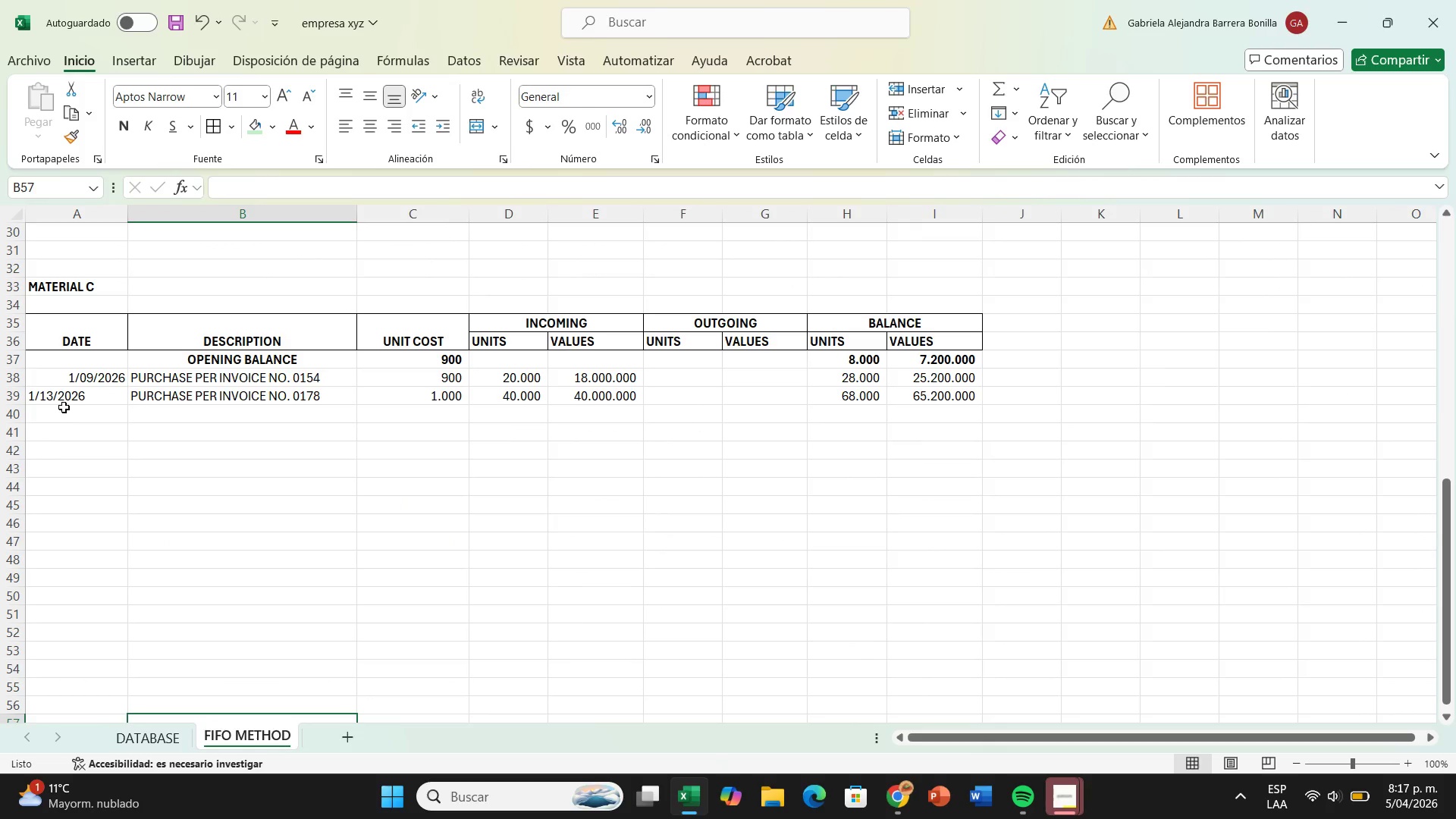 
left_click([64, 410])
 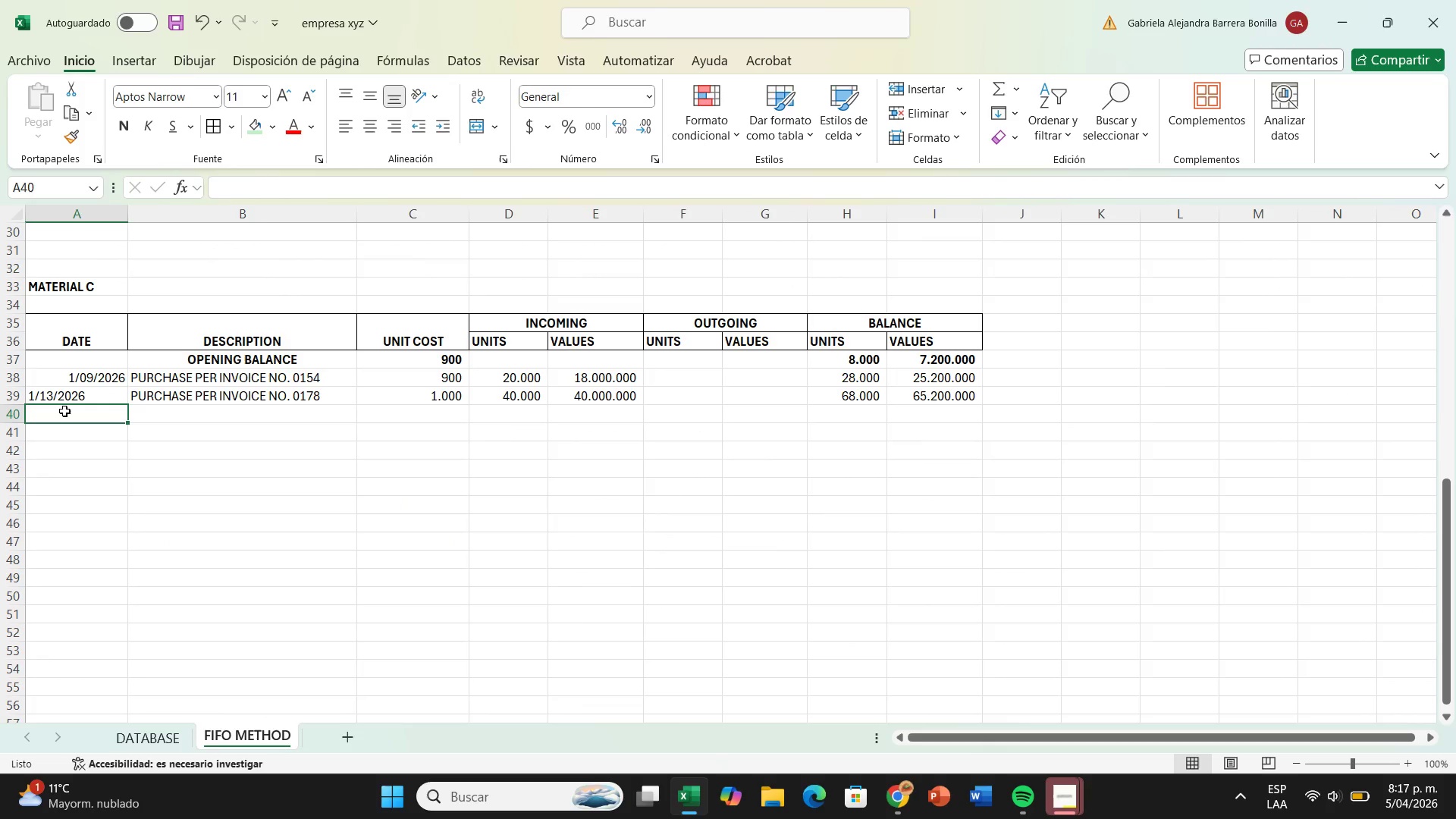 
type(1&17&2026)
 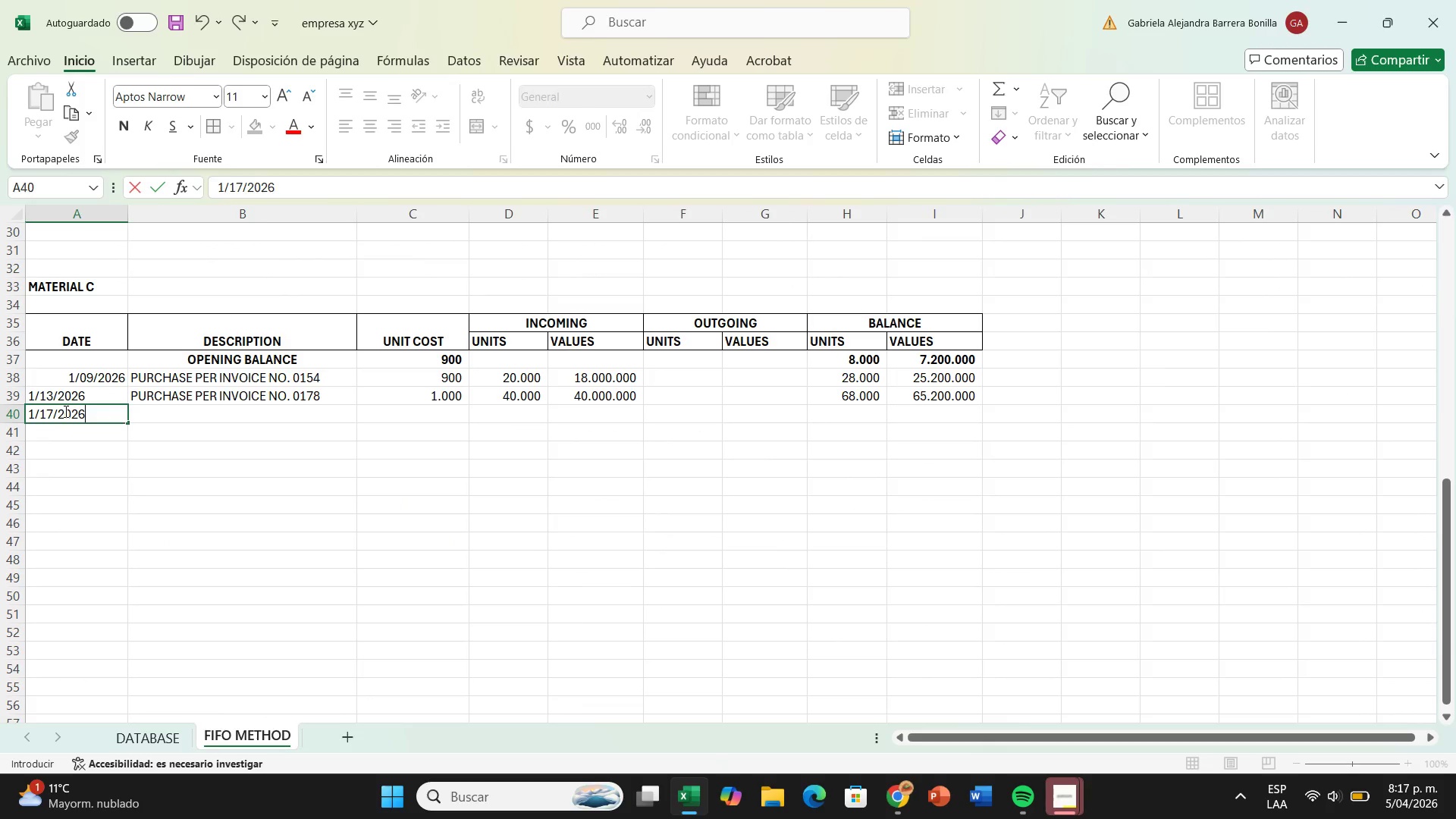 
left_click([256, 403])
 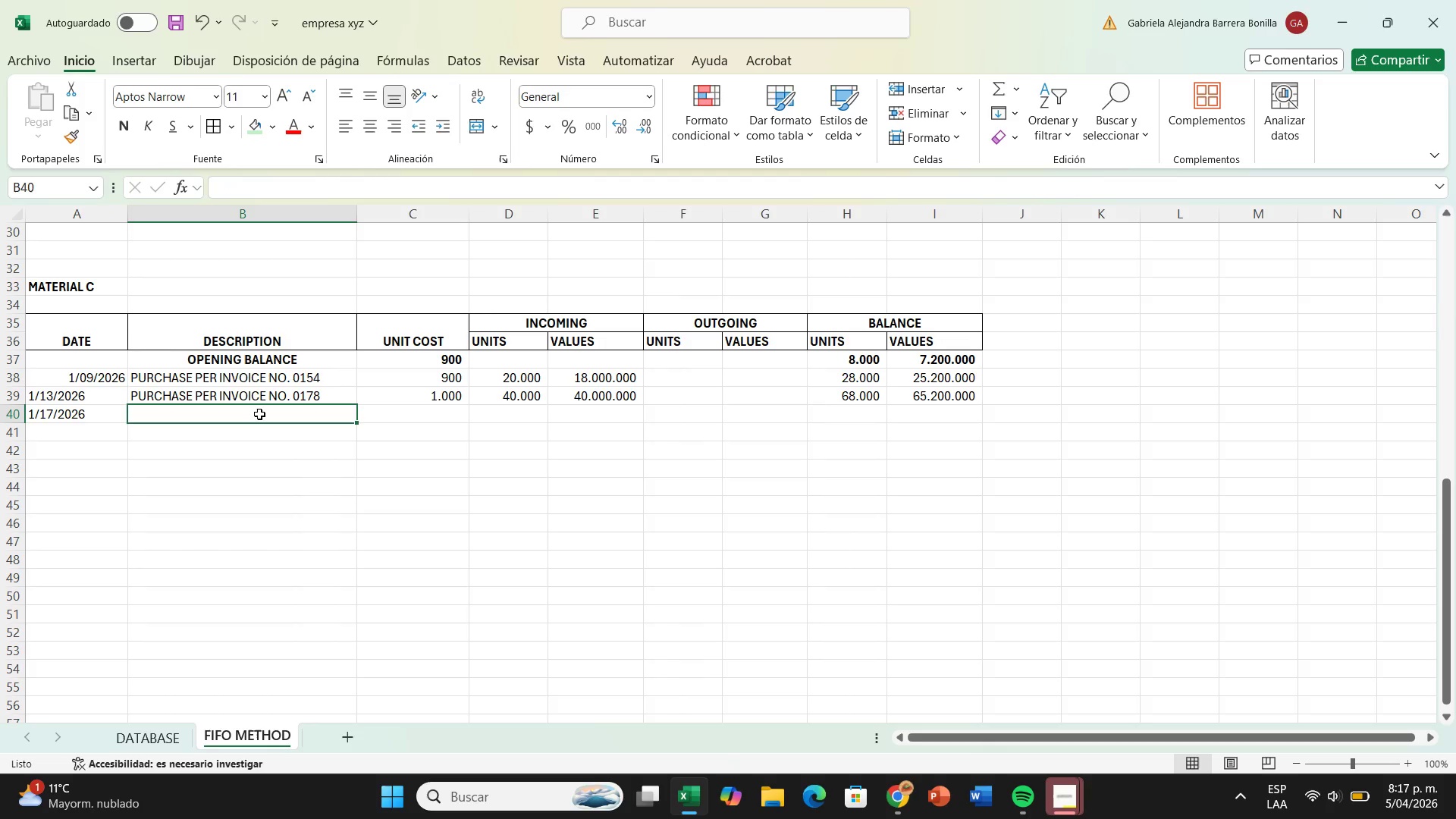 
double_click([259, 414])
 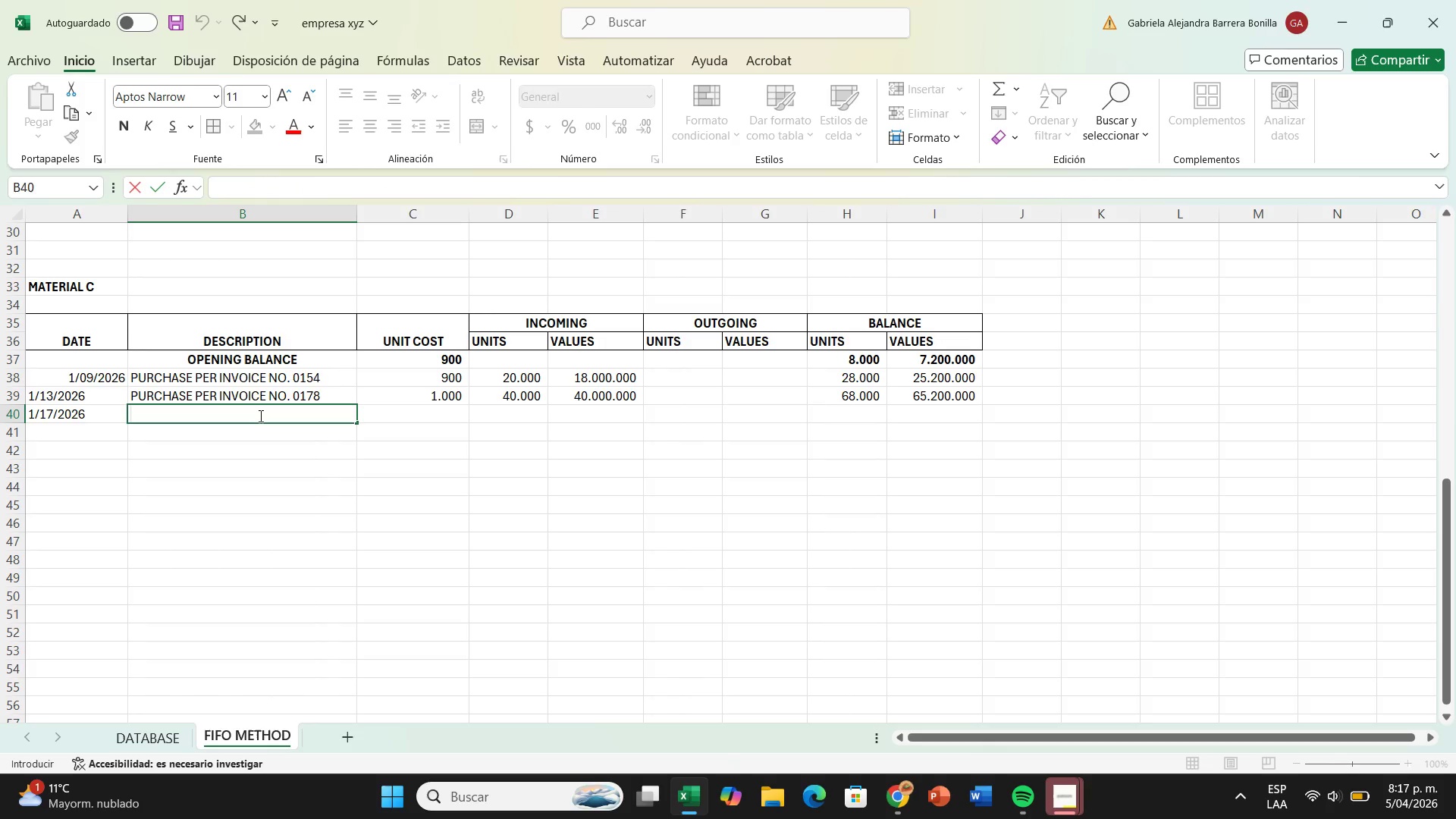 
type(pe)
key(Backspace)
type(rof)
key(Backspace)
type(duction order no. 1)
 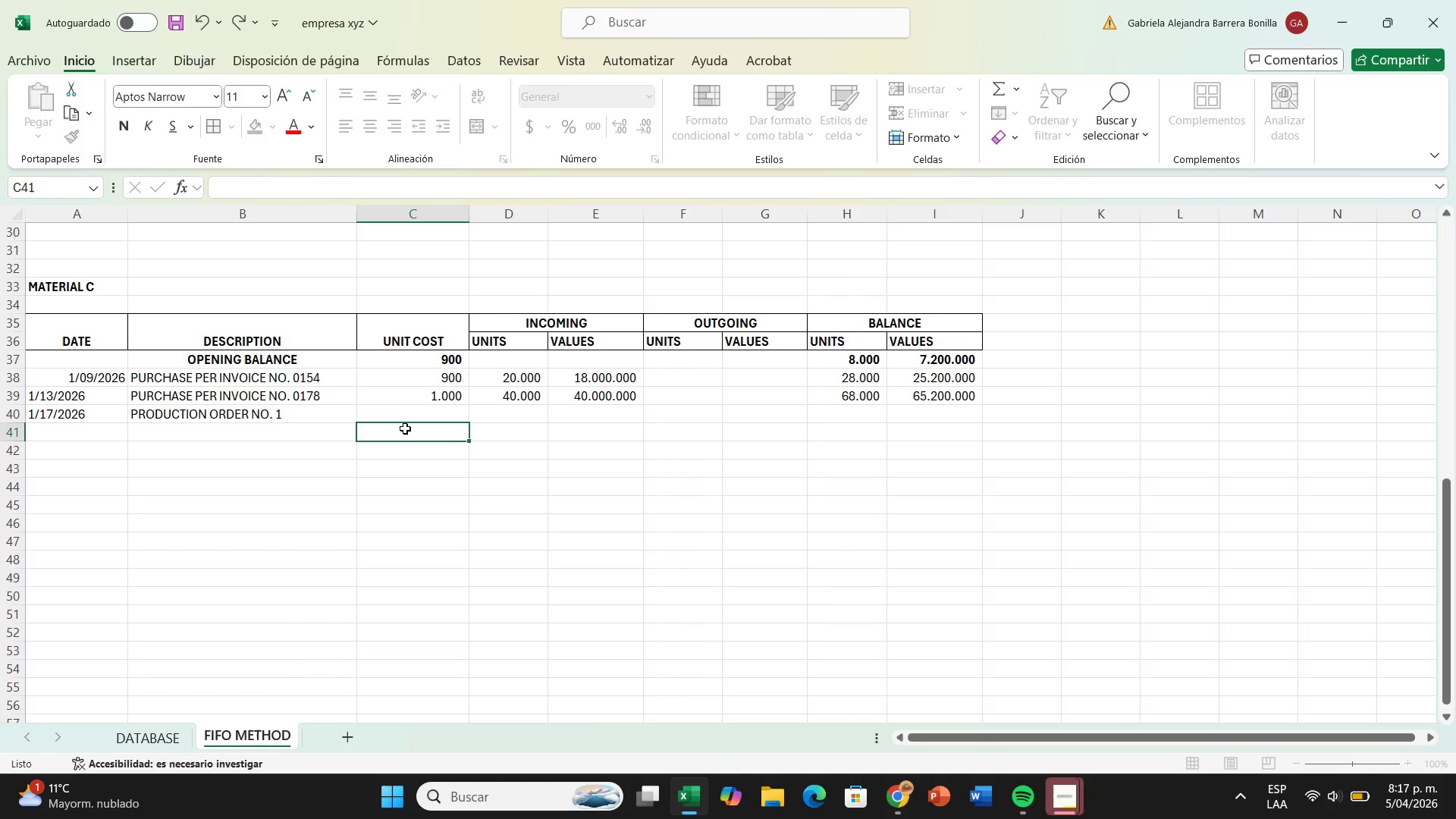 
left_click([410, 412])
 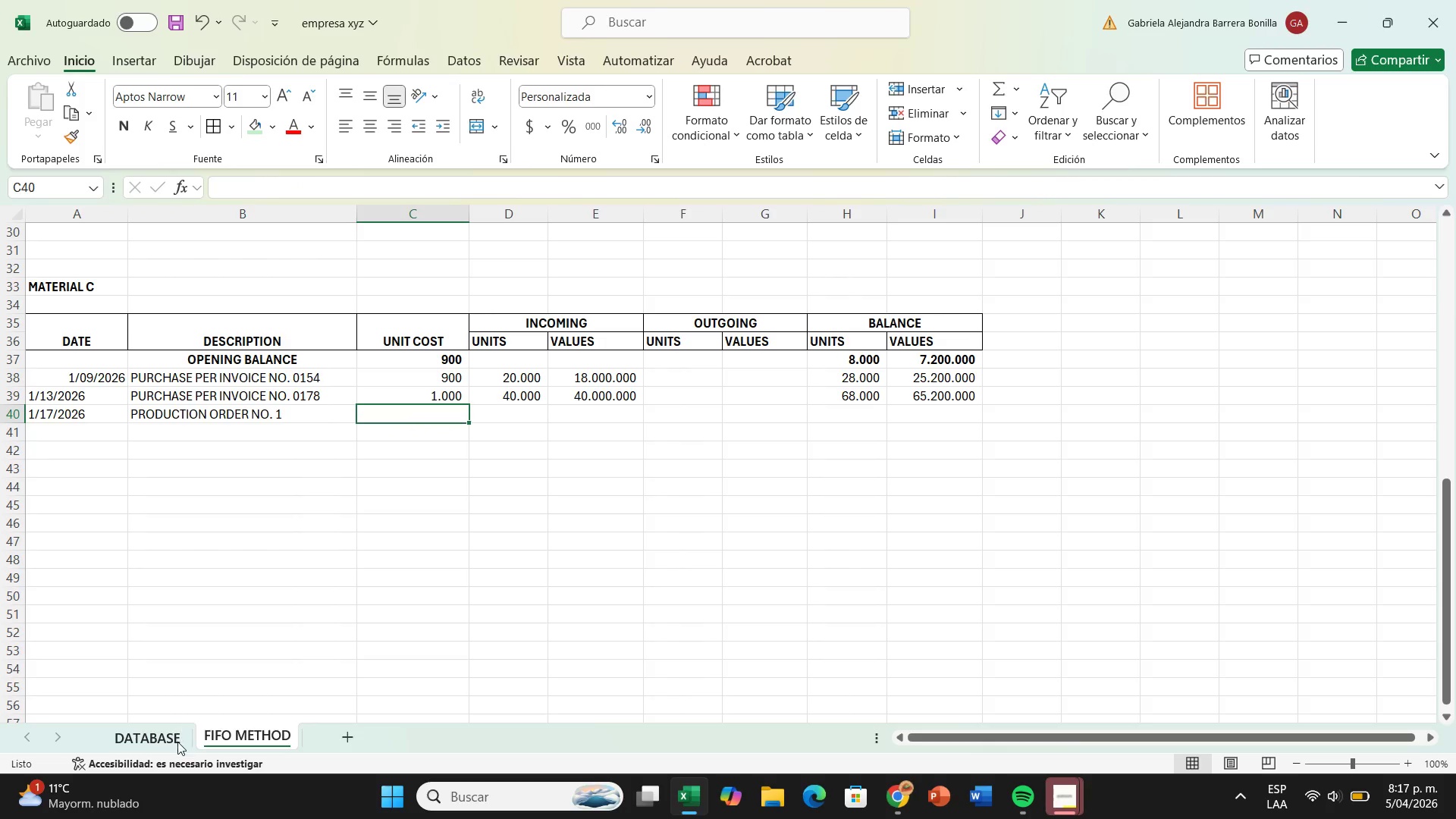 
left_click([177, 742])
 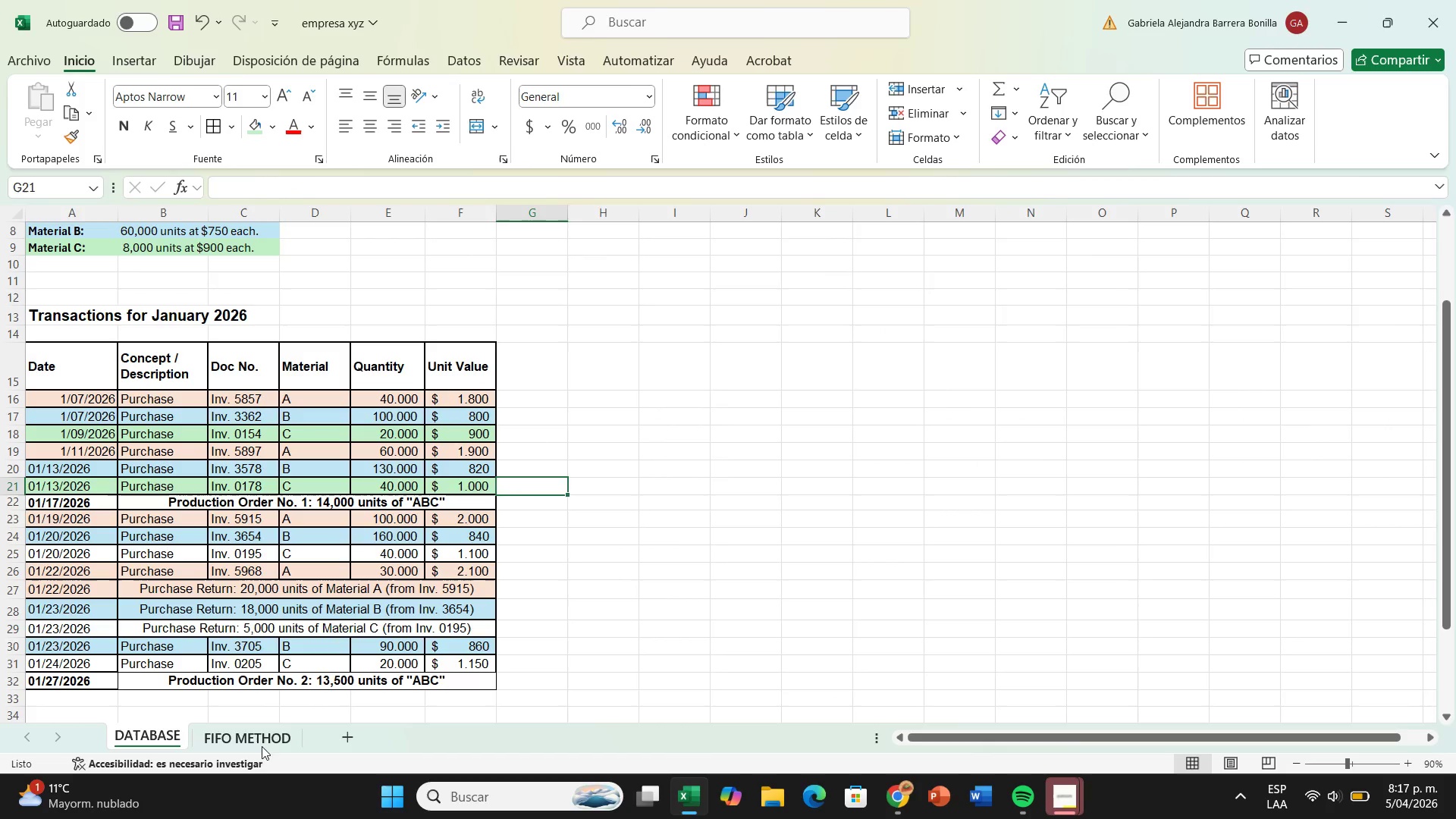 
double_click([265, 736])
 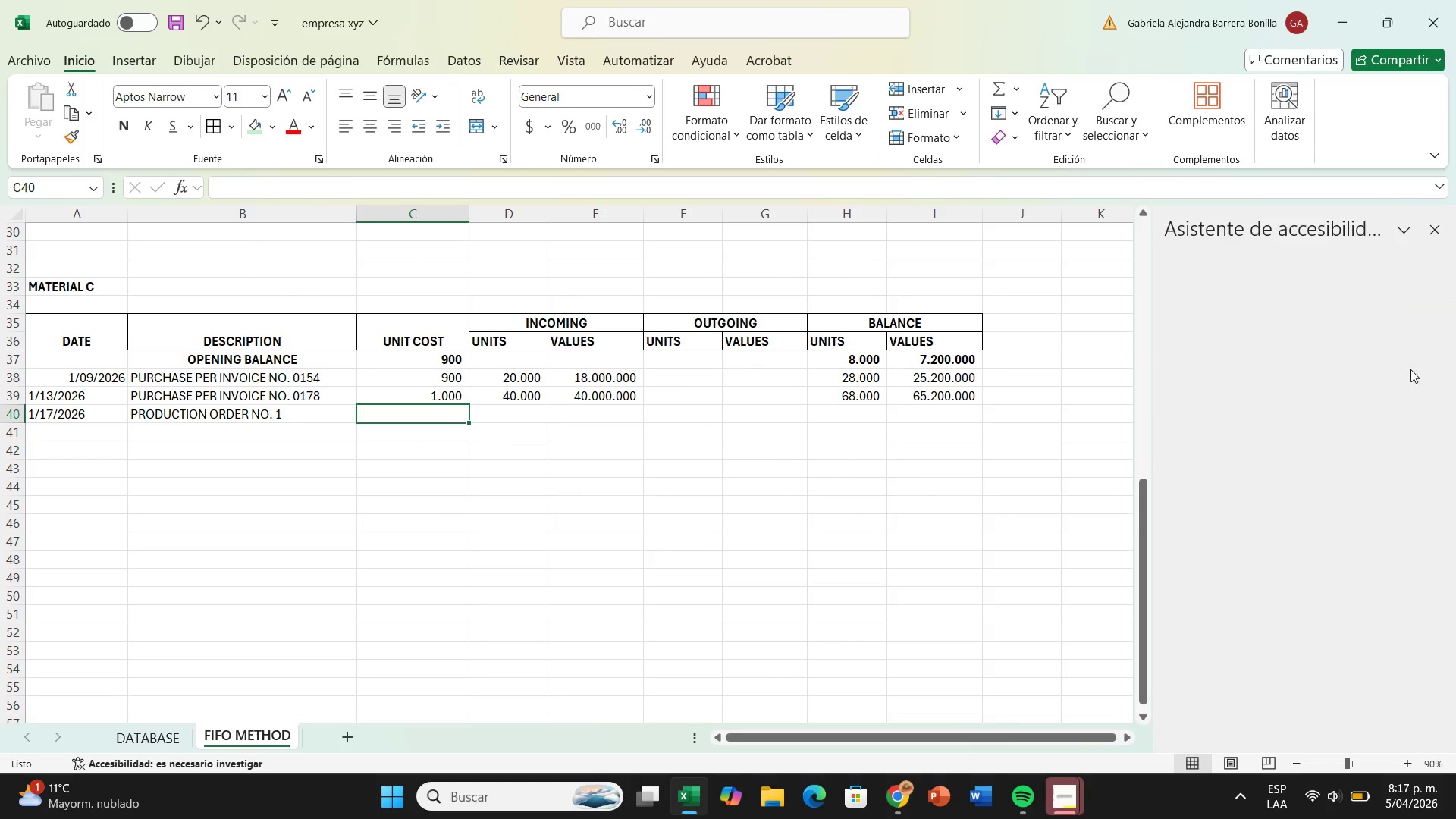 
left_click([1435, 234])
 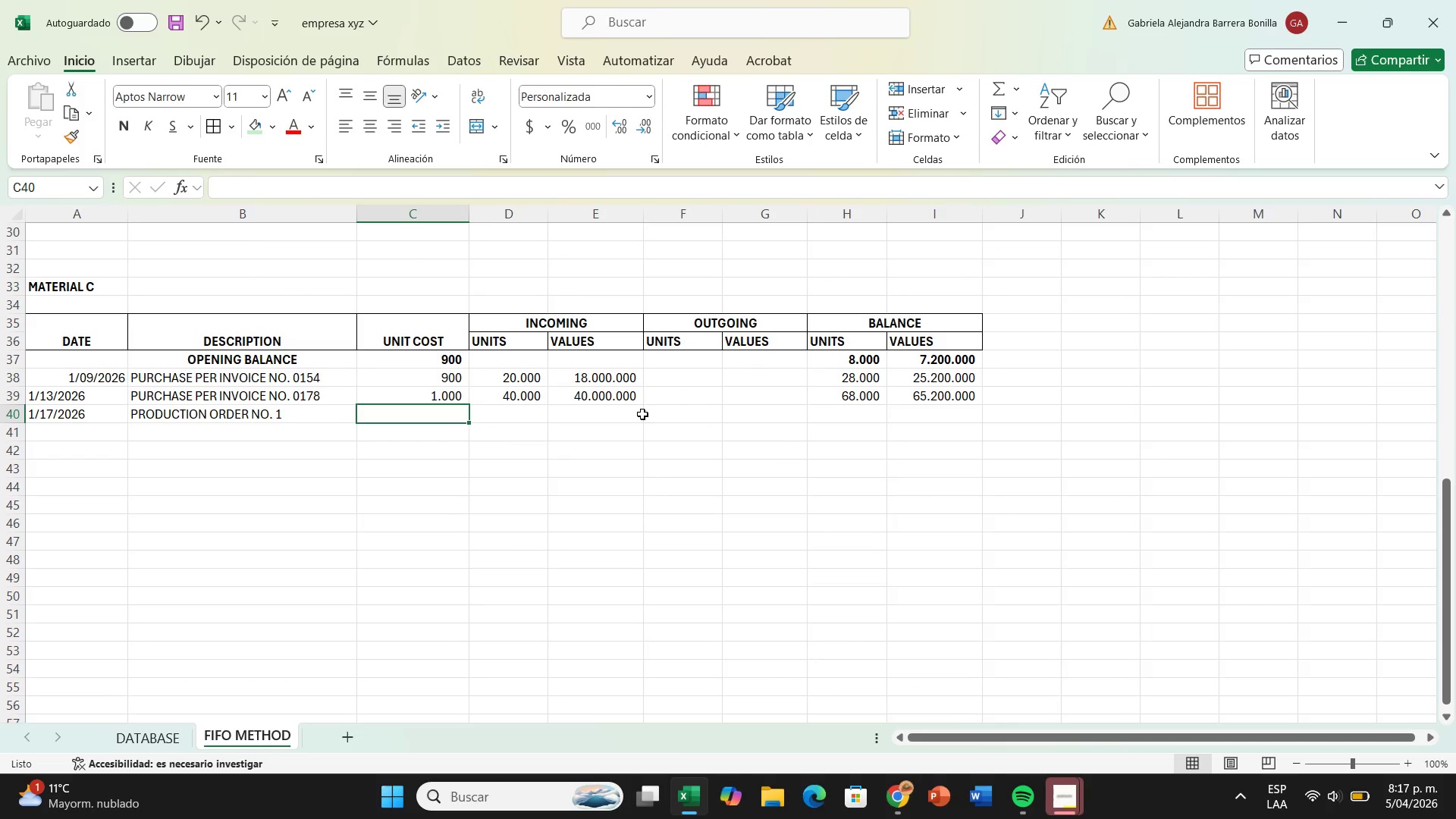 
left_click([675, 412])
 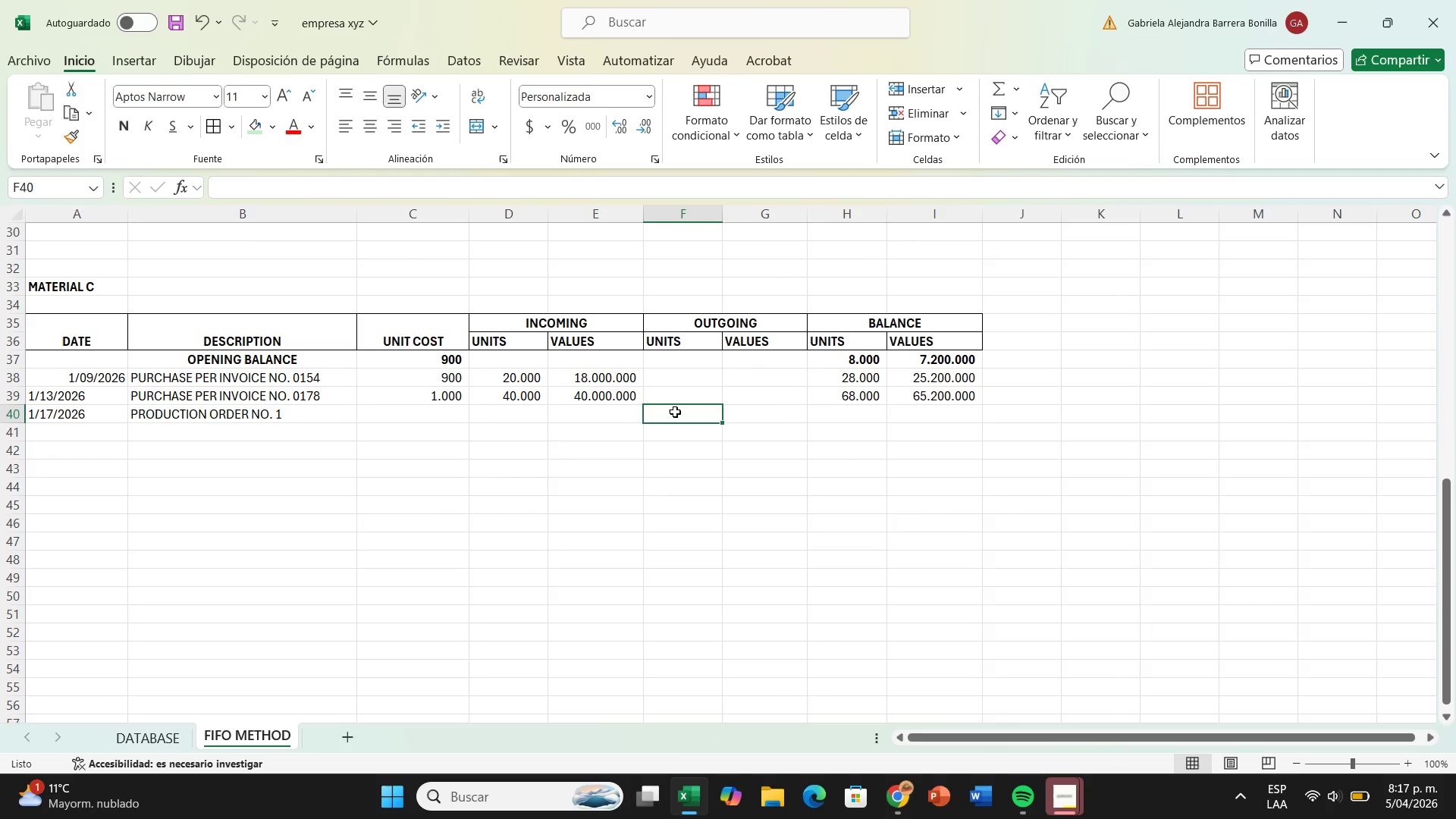 
type()1)
 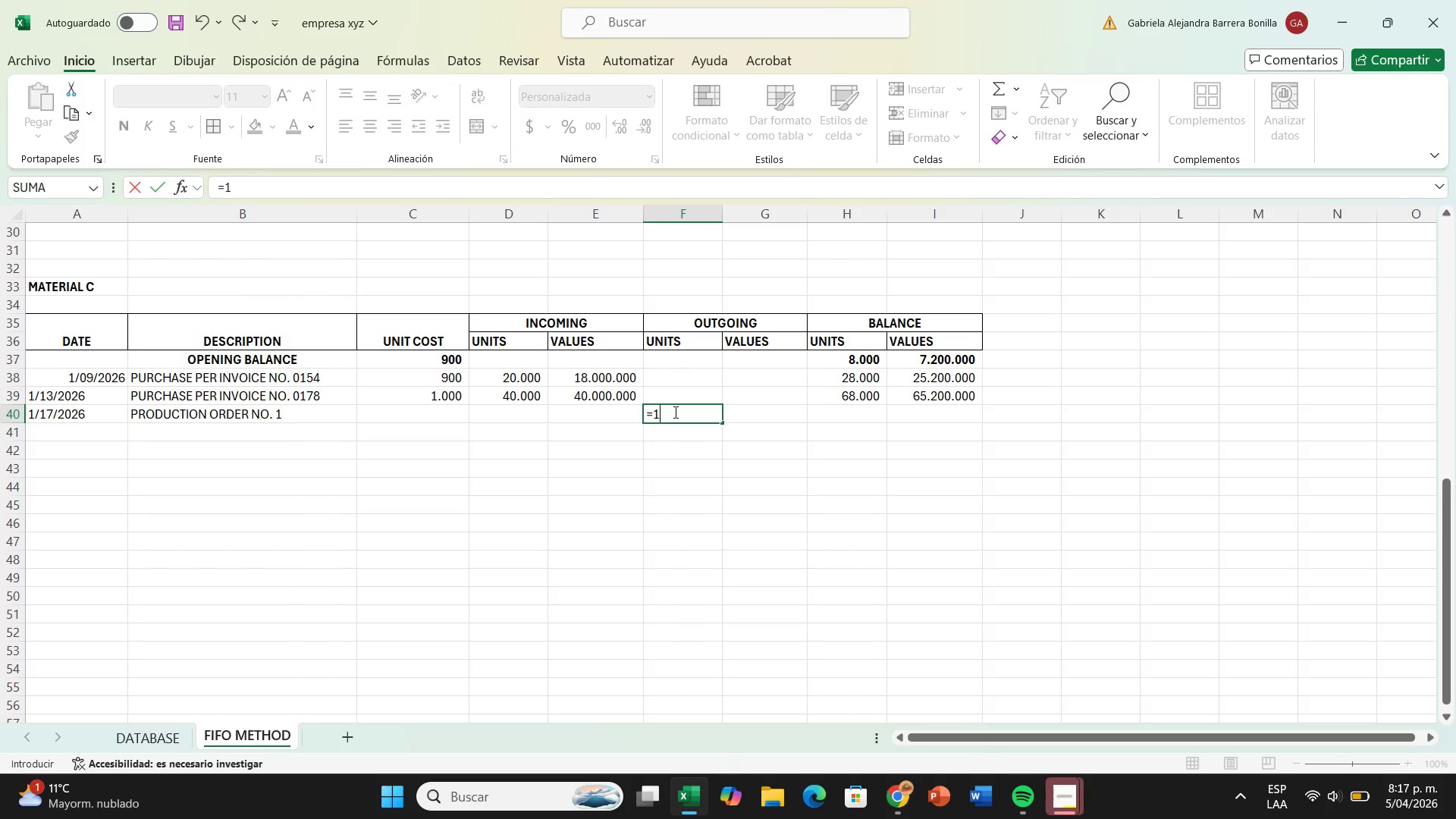 
wait(8.42)
 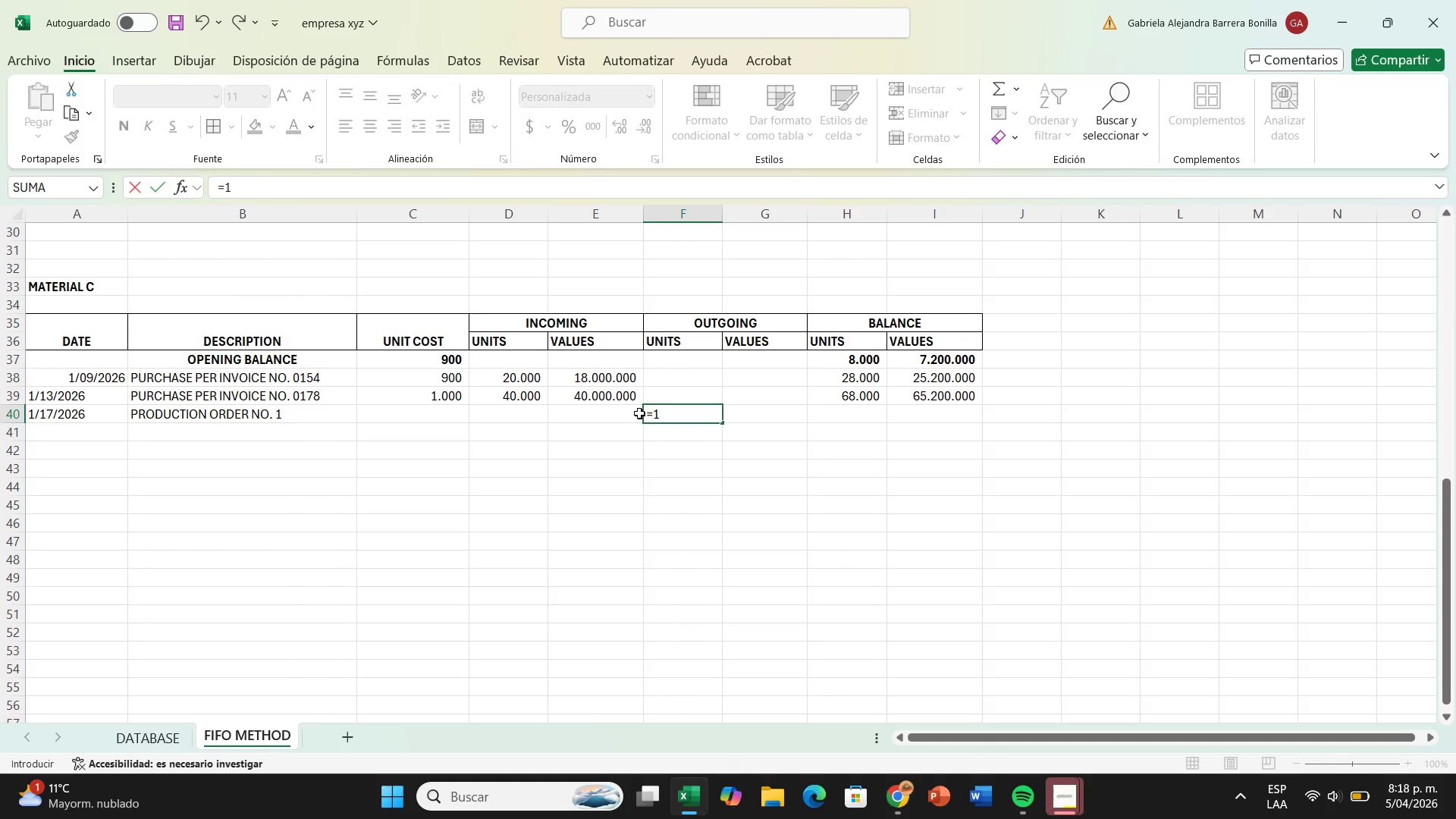 
key(Backspace)
 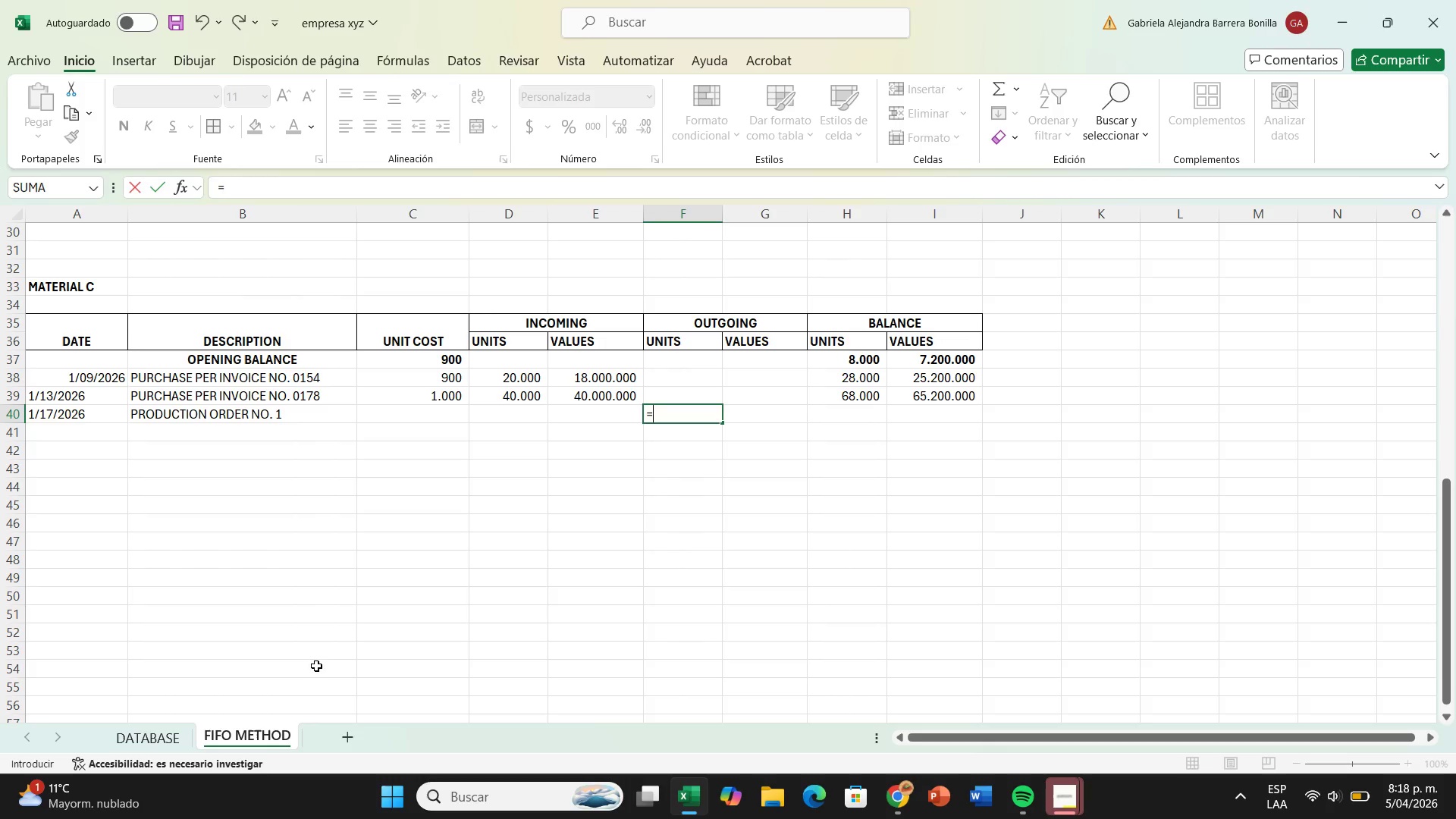 
key(Backspace)
 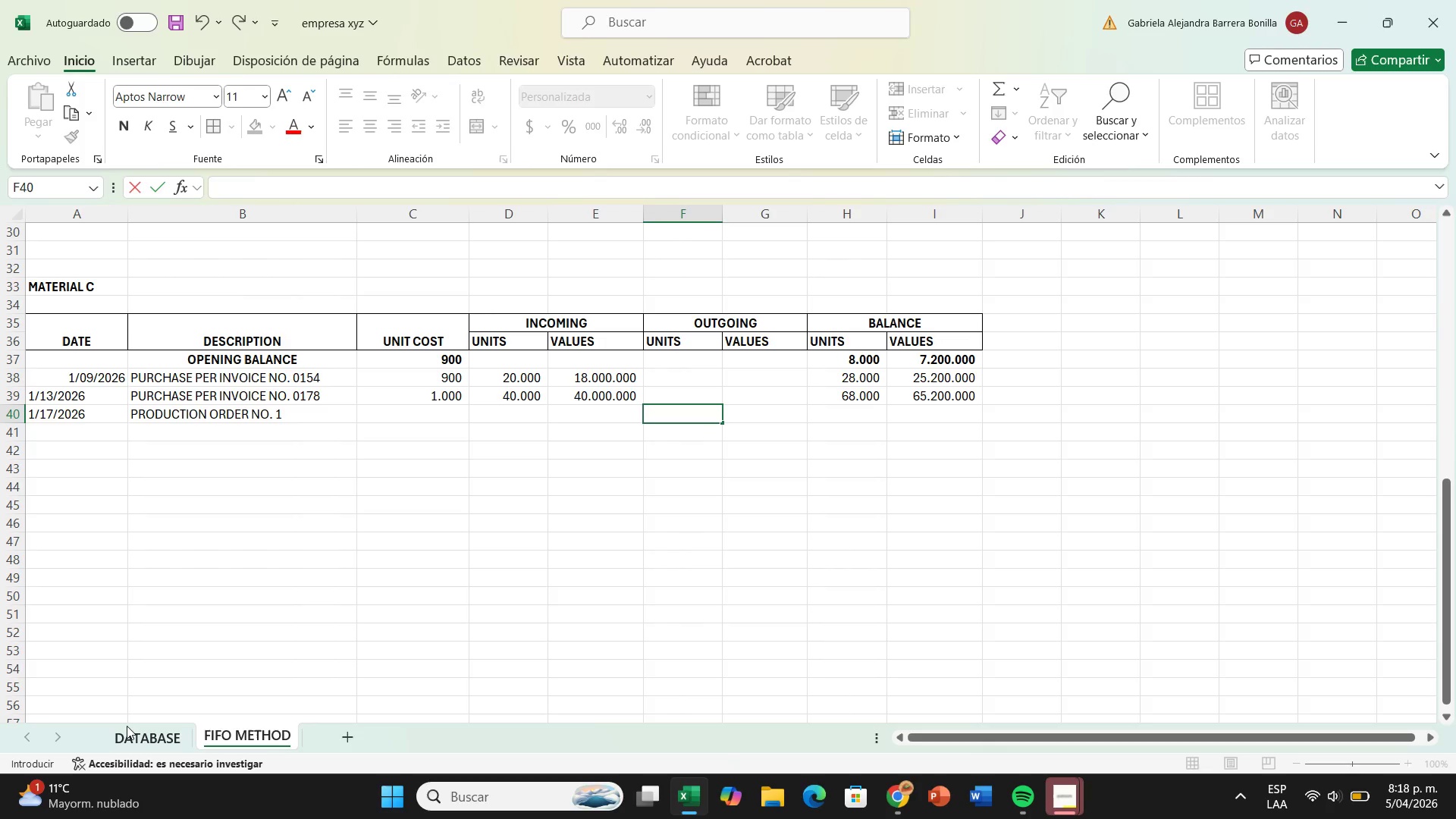 
left_click([127, 726])
 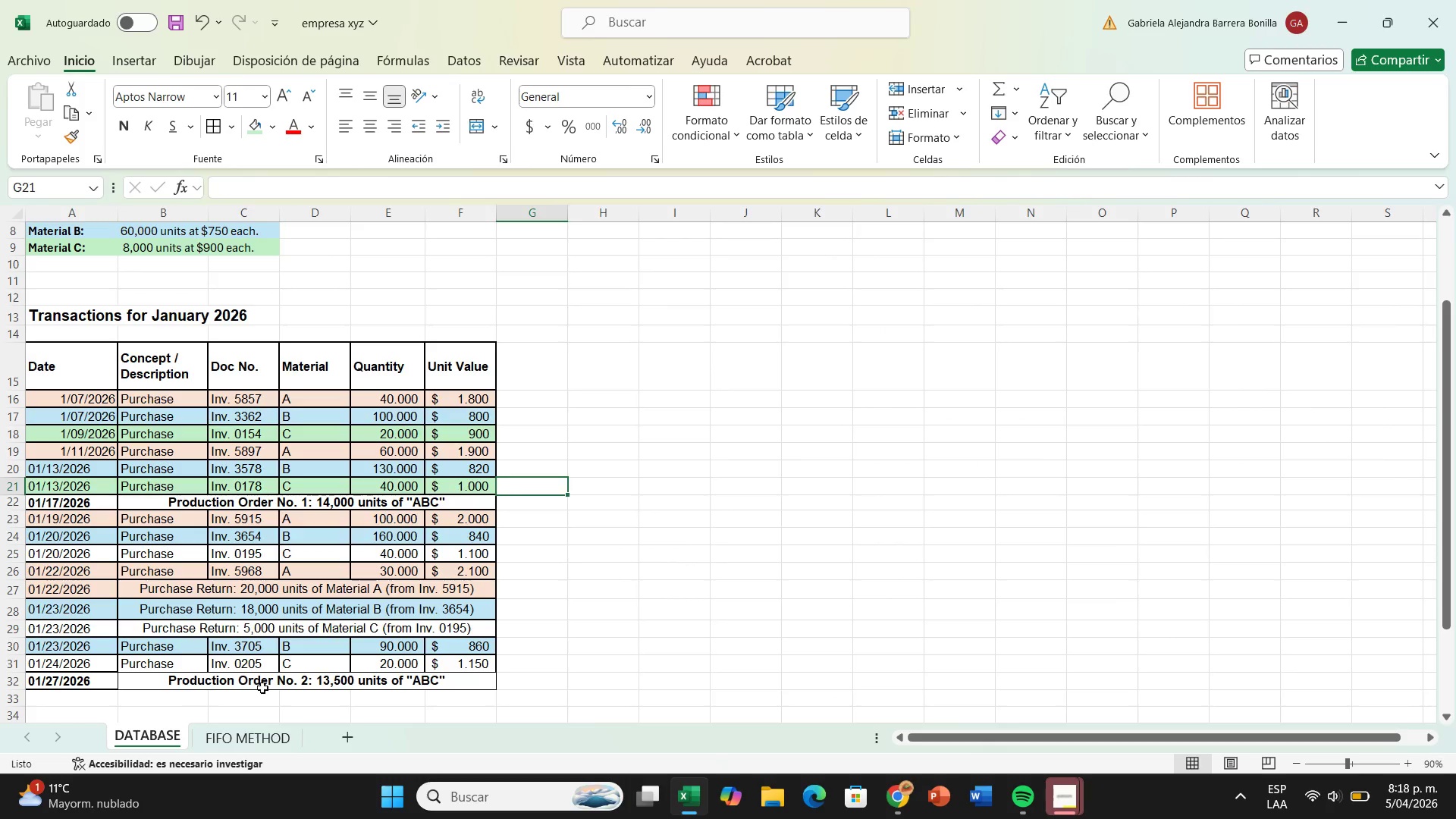 
scroll: coordinate [281, 529], scroll_direction: down, amount: 3.0
 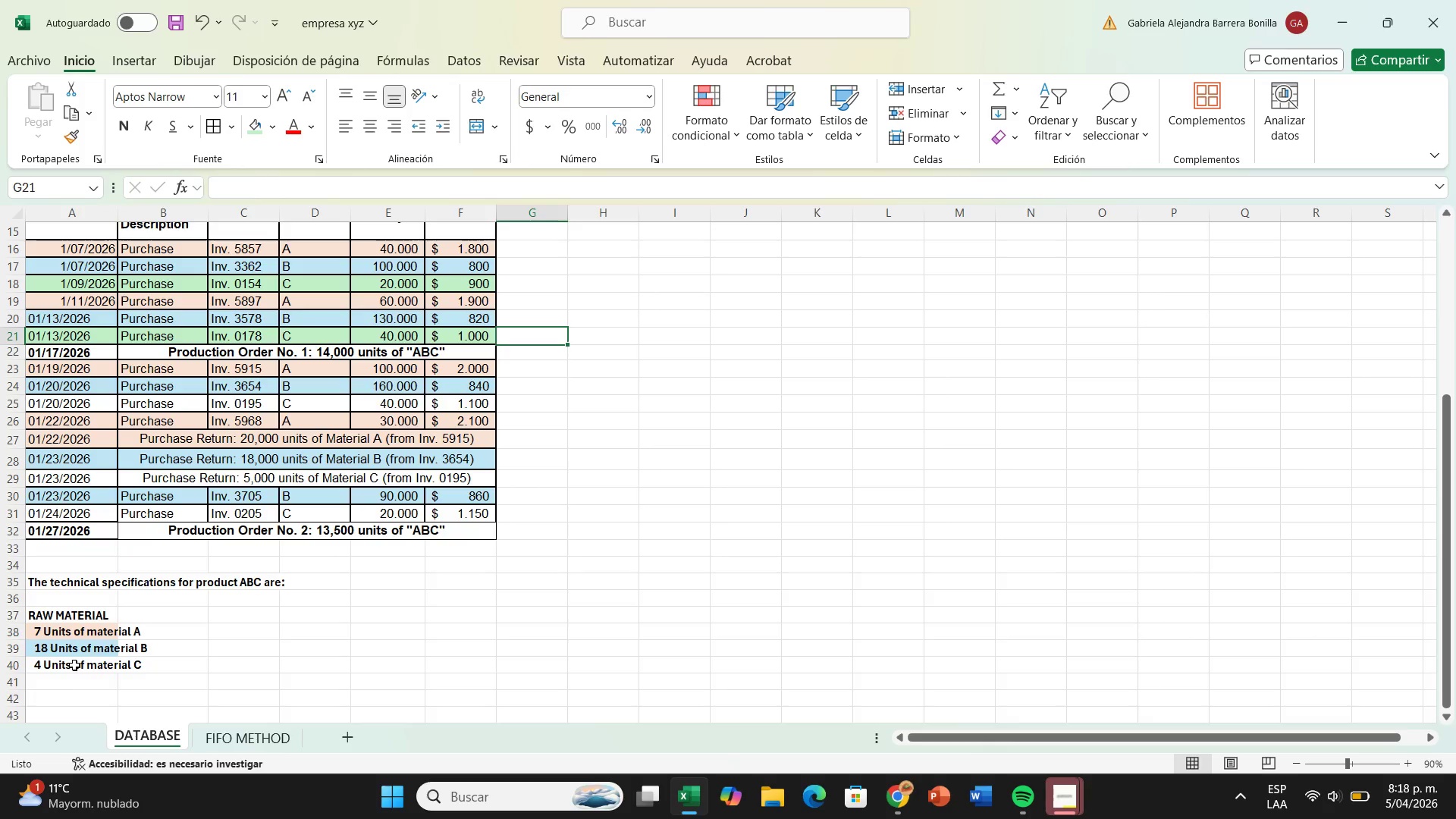 
left_click([212, 726])
 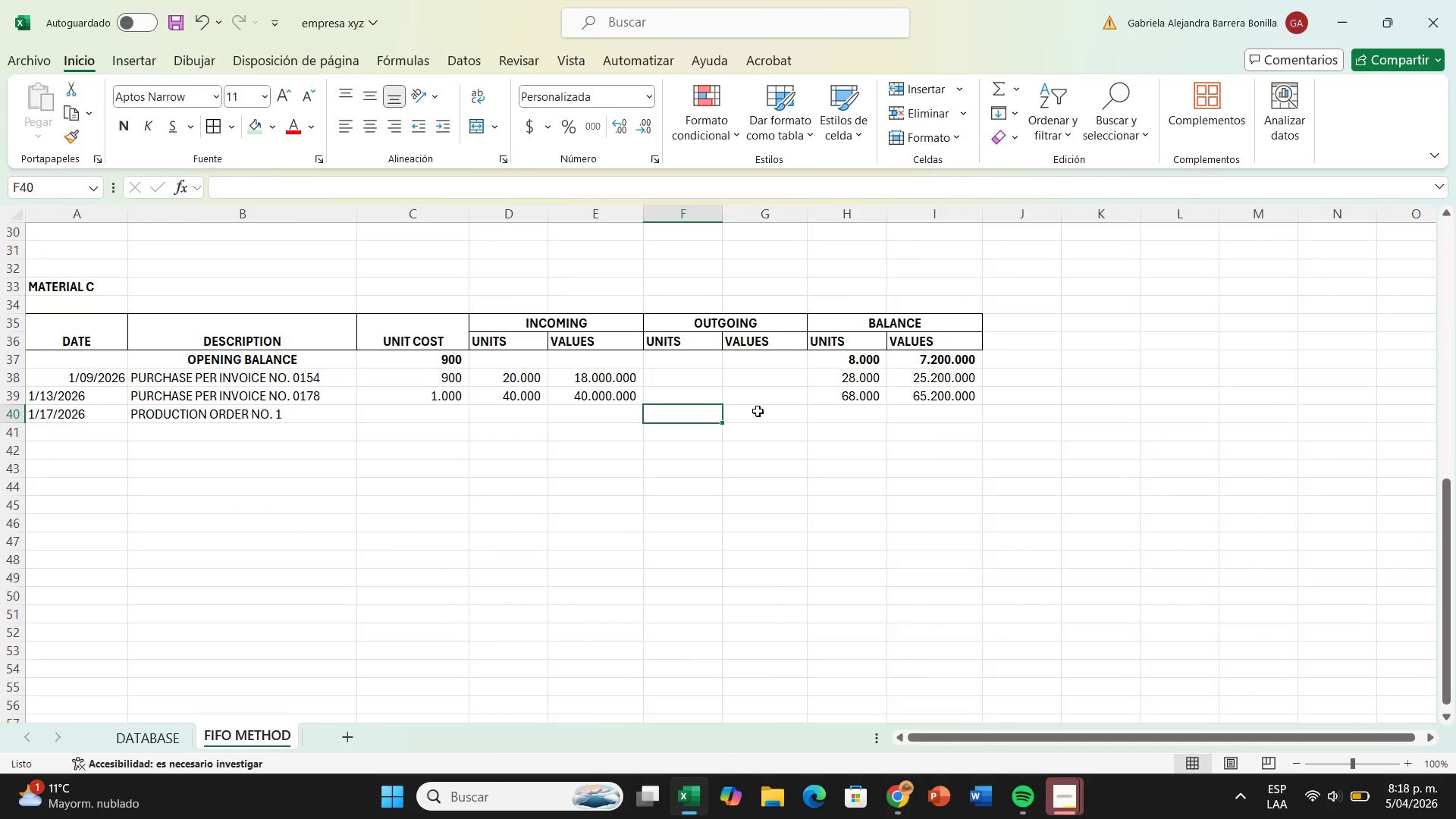 
type()14000+4)
 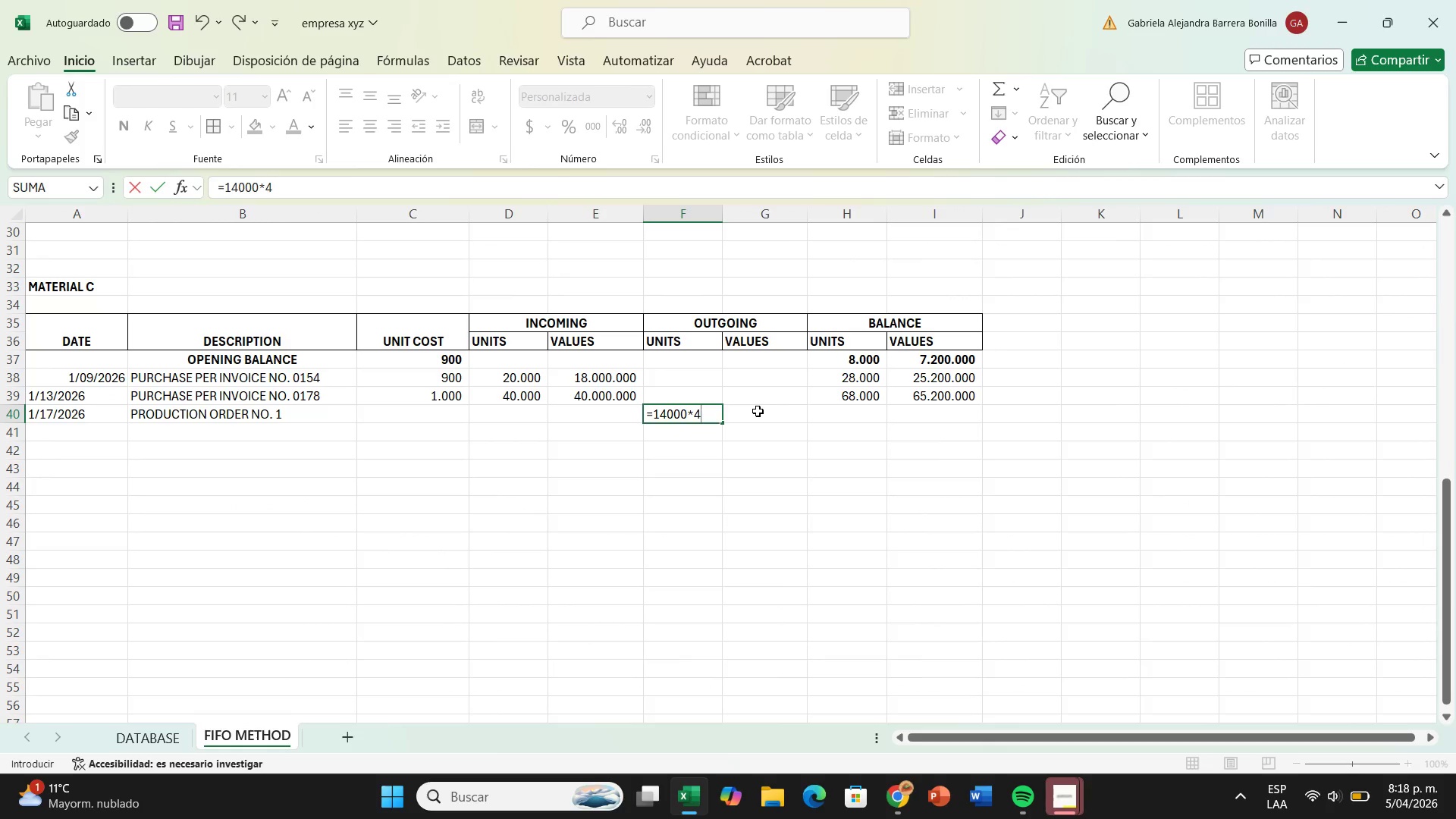 
key(Enter)
 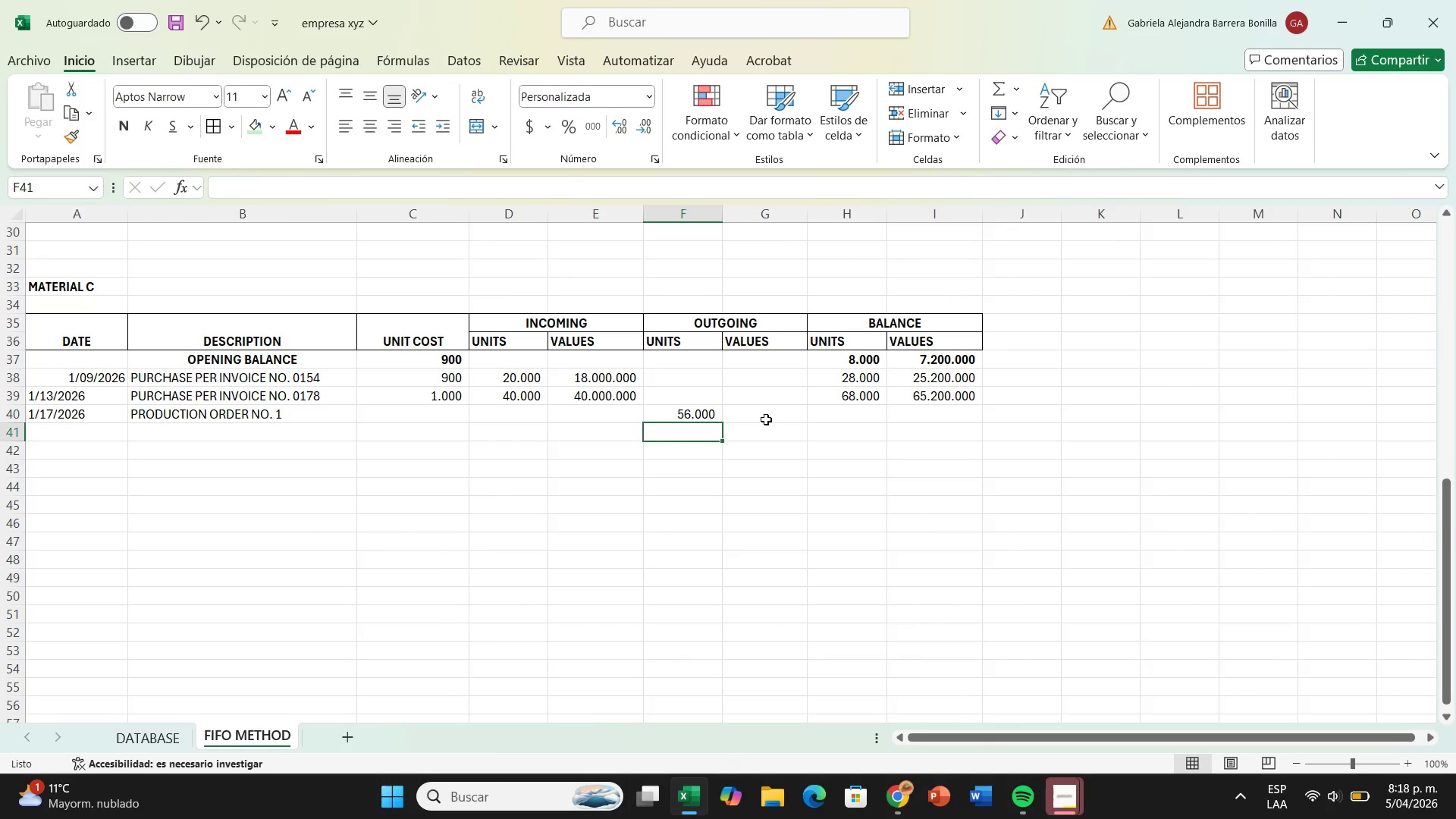 
left_click([767, 422])
 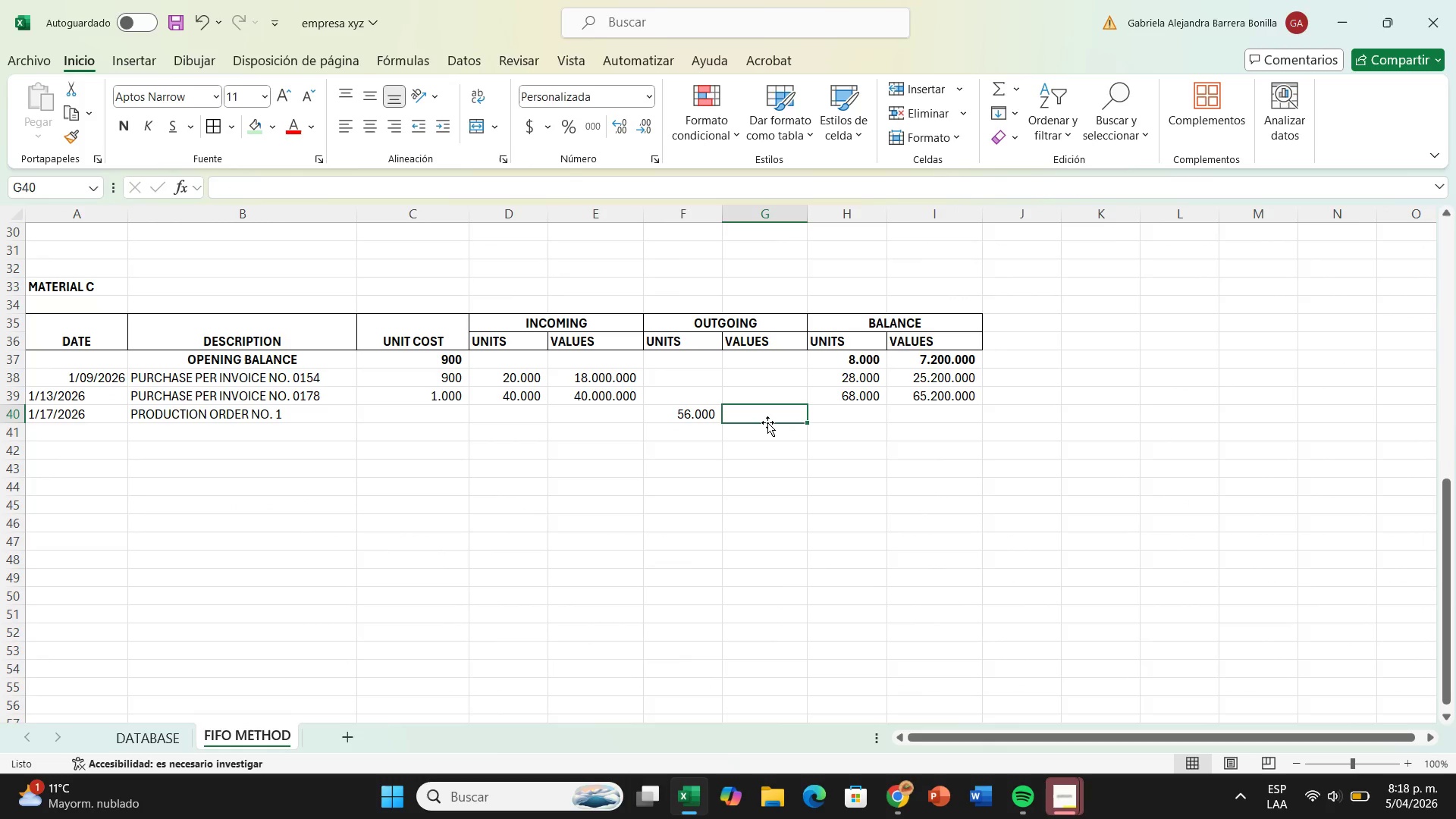 
key(Shift+0)
 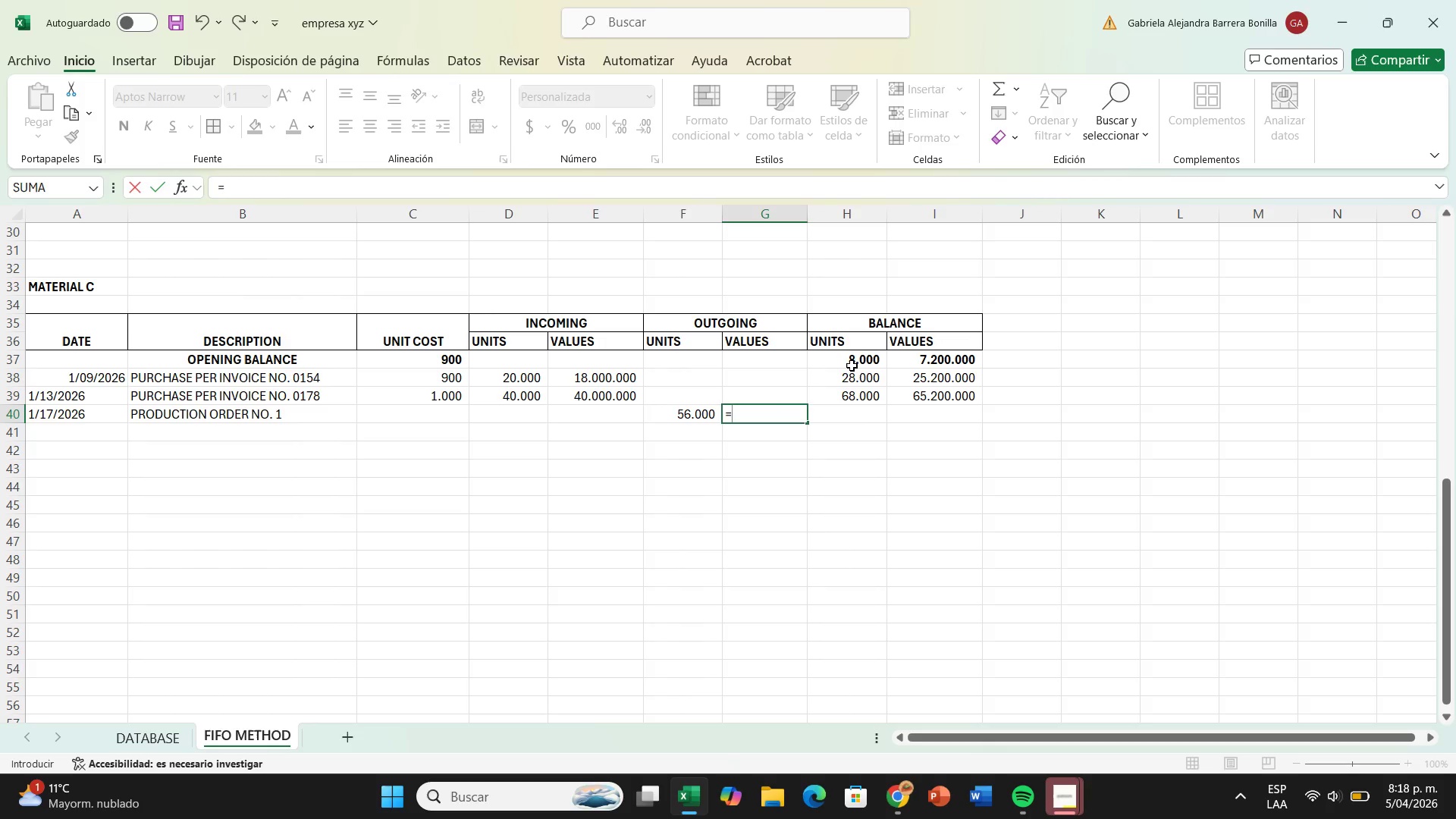 
wait(24.08)
 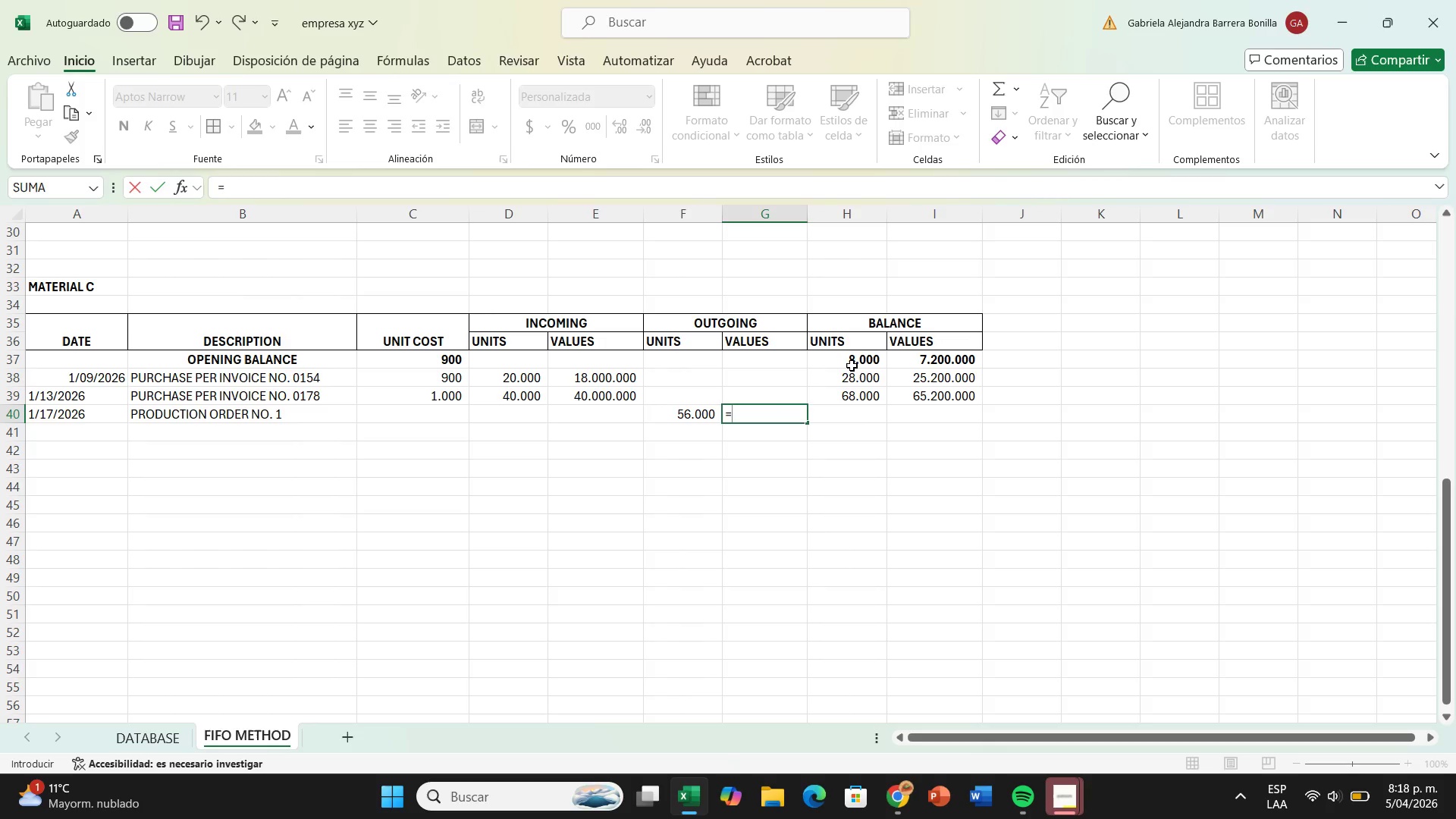 
scroll: coordinate [810, 440], scroll_direction: up, amount: 4.0
 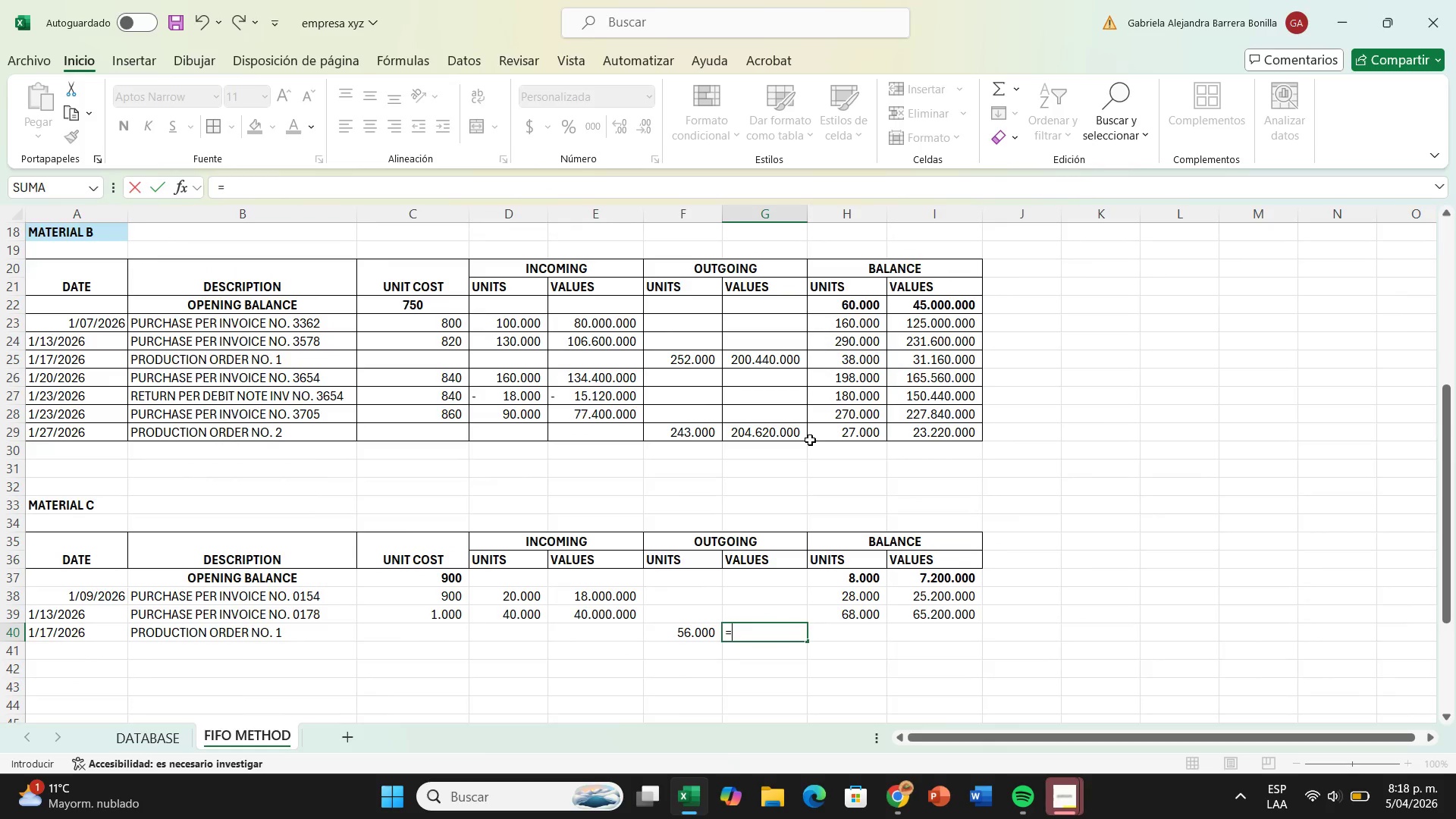 
scroll: coordinate [810, 440], scroll_direction: down, amount: 4.0
 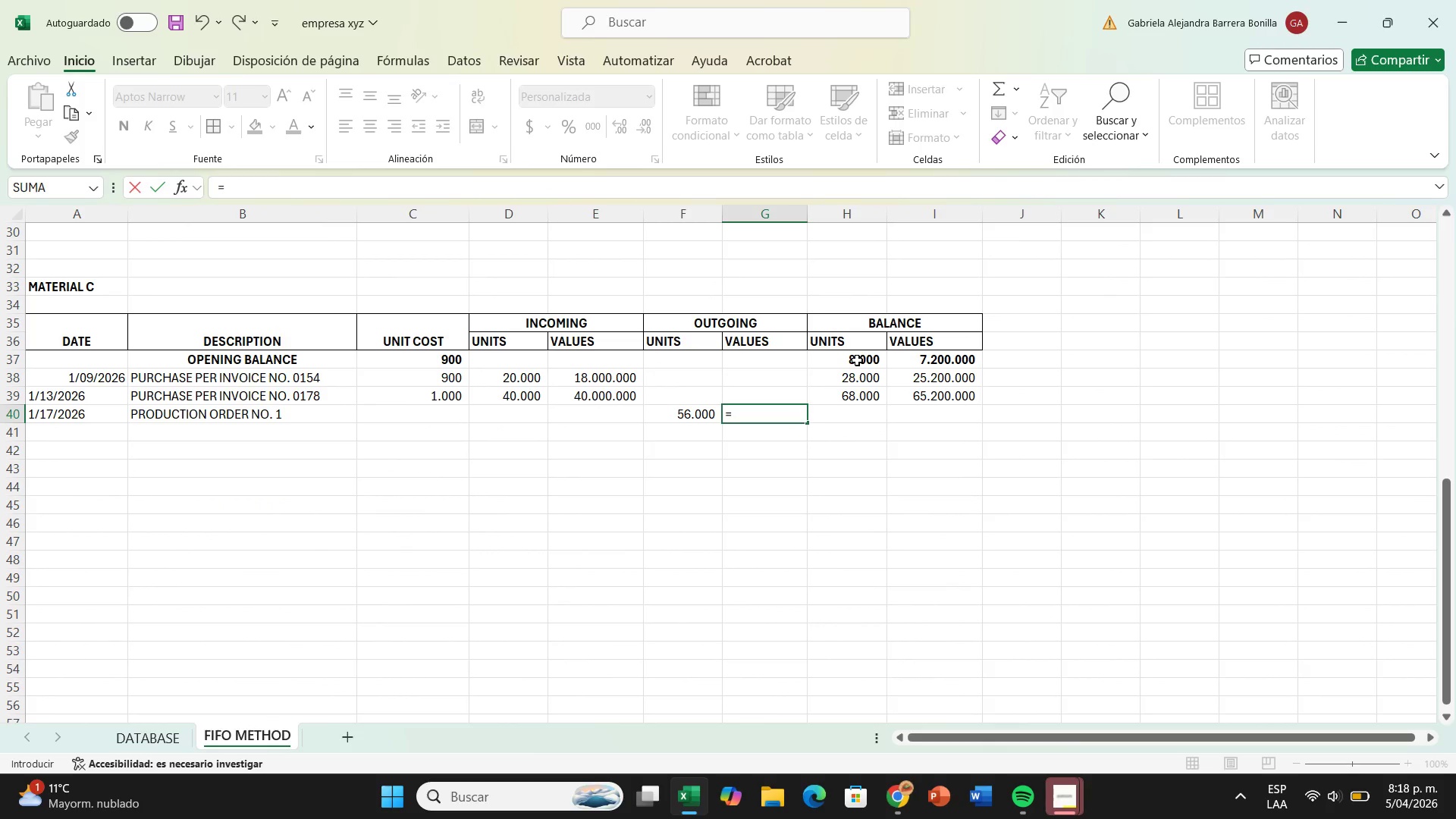 
left_click([857, 360])
 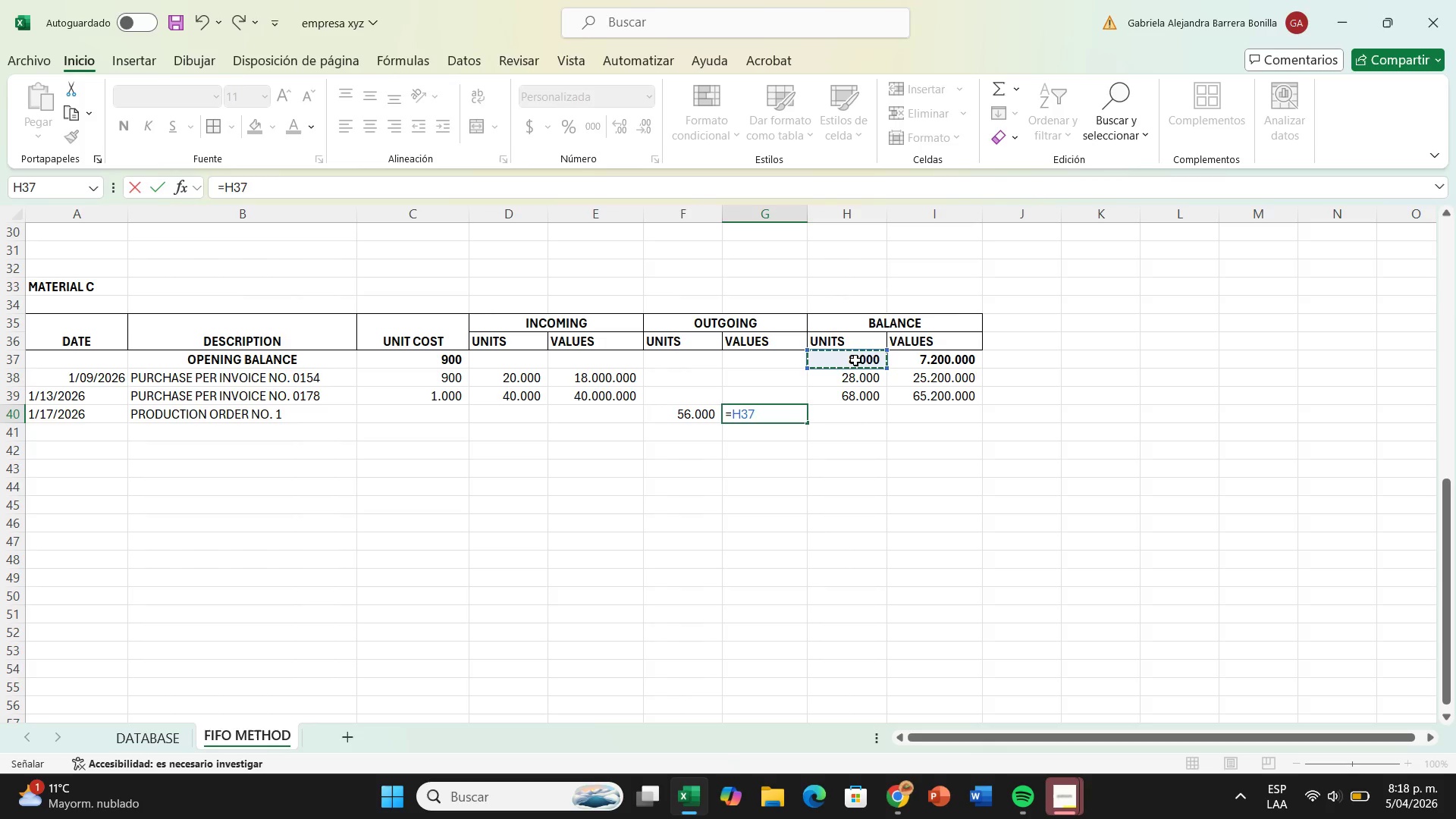 
key(Shift+Equal)
 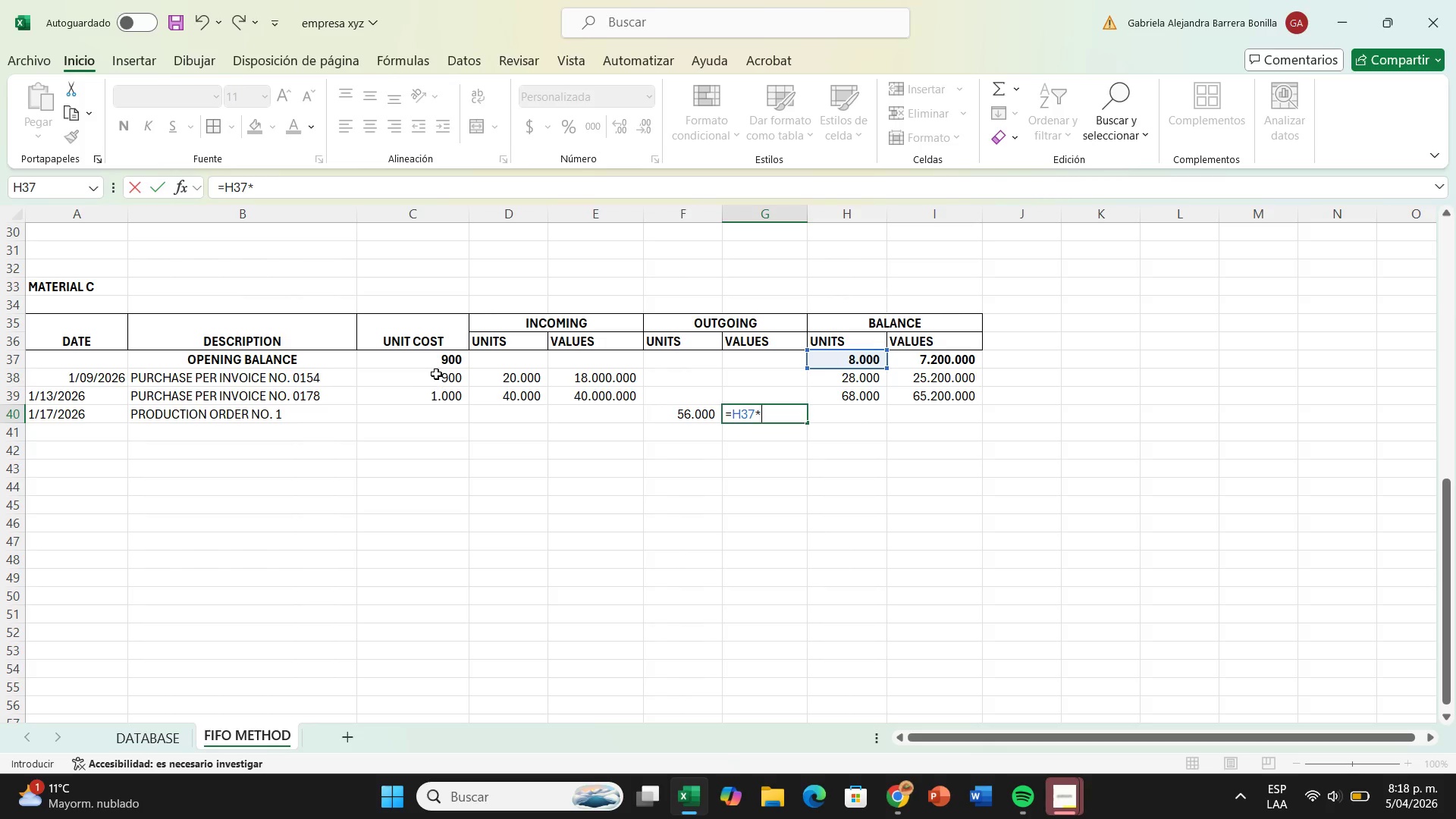 
left_click([442, 360])
 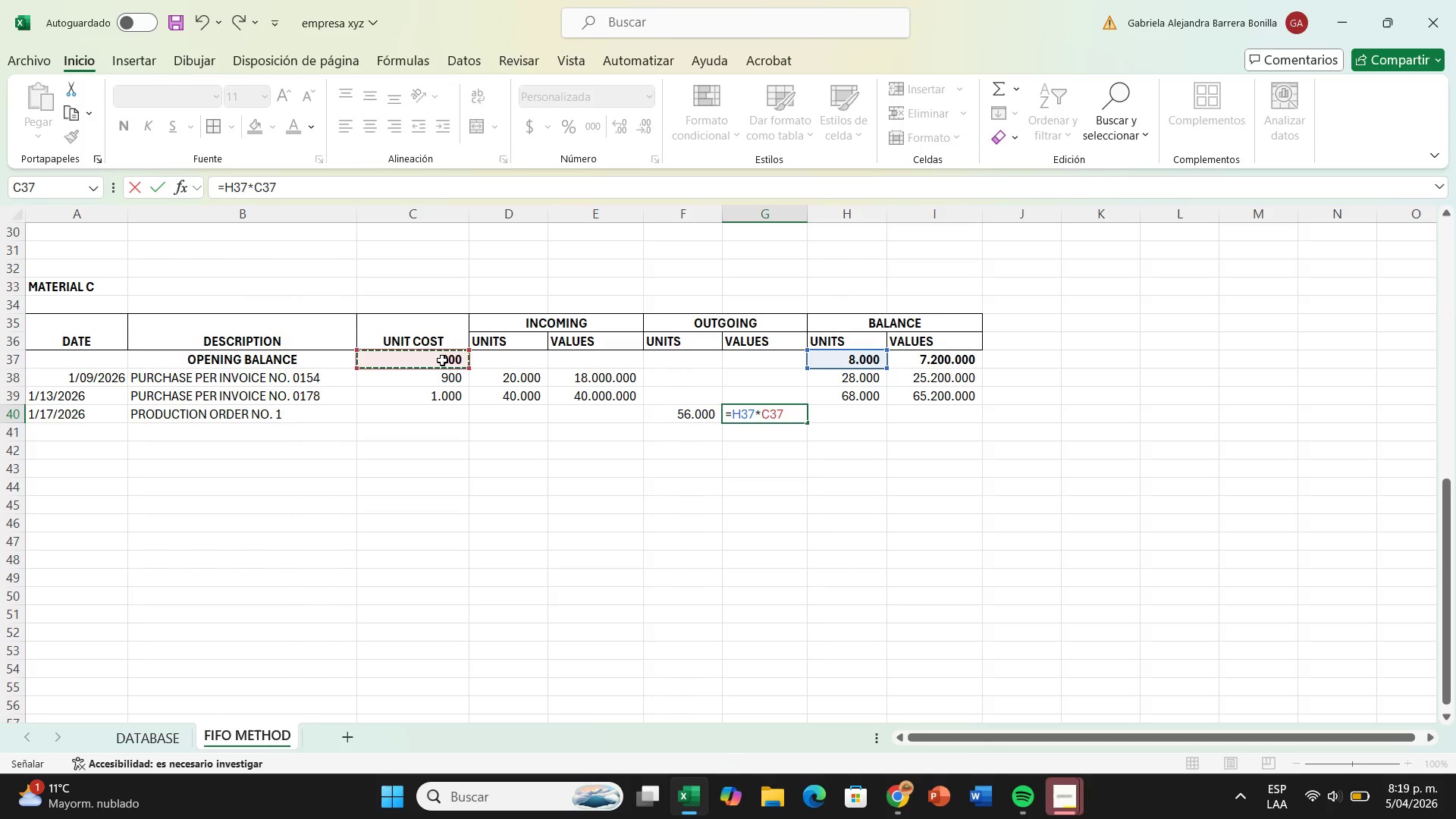 
key(Equal)
 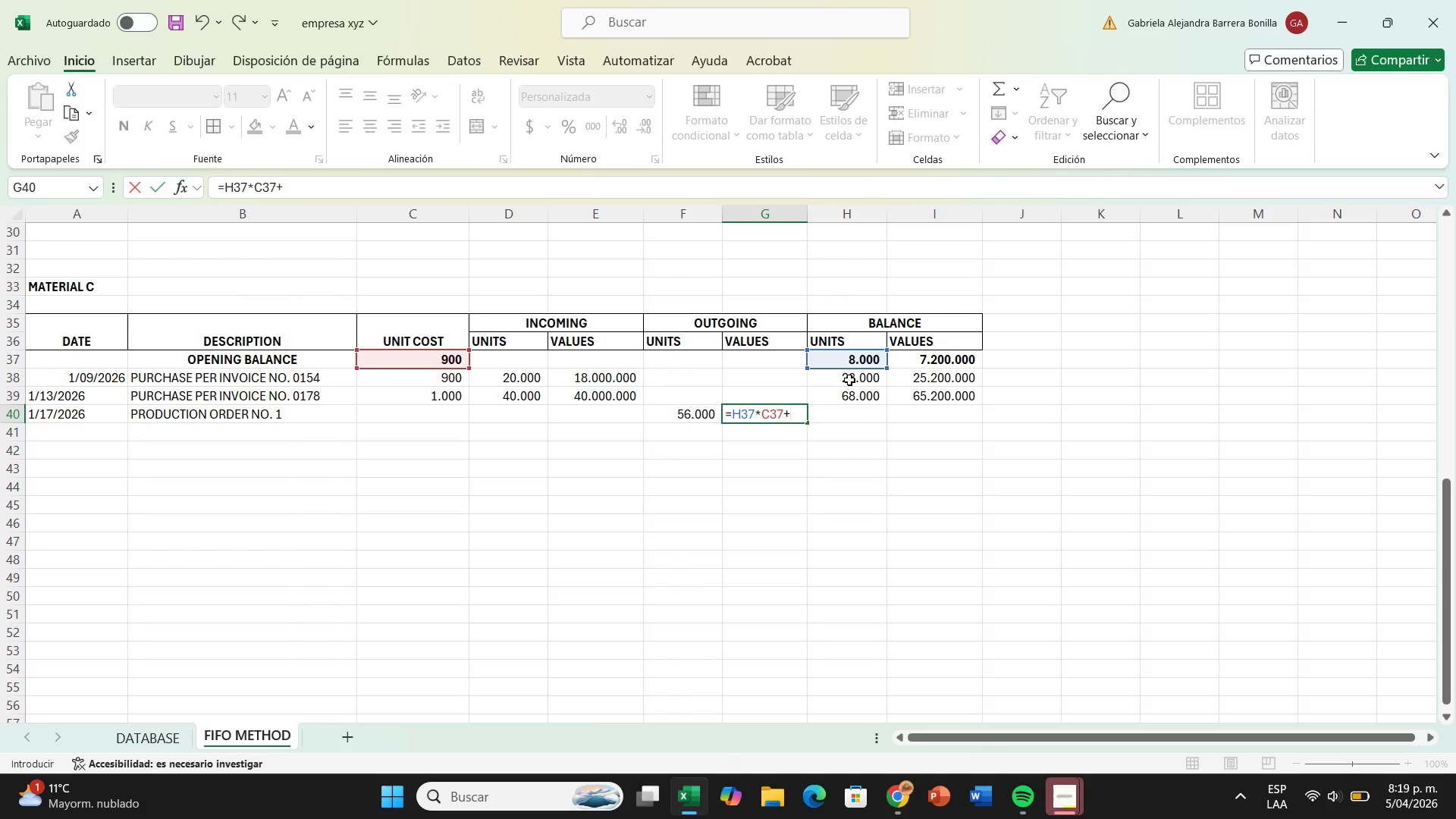 
left_click([849, 380])
 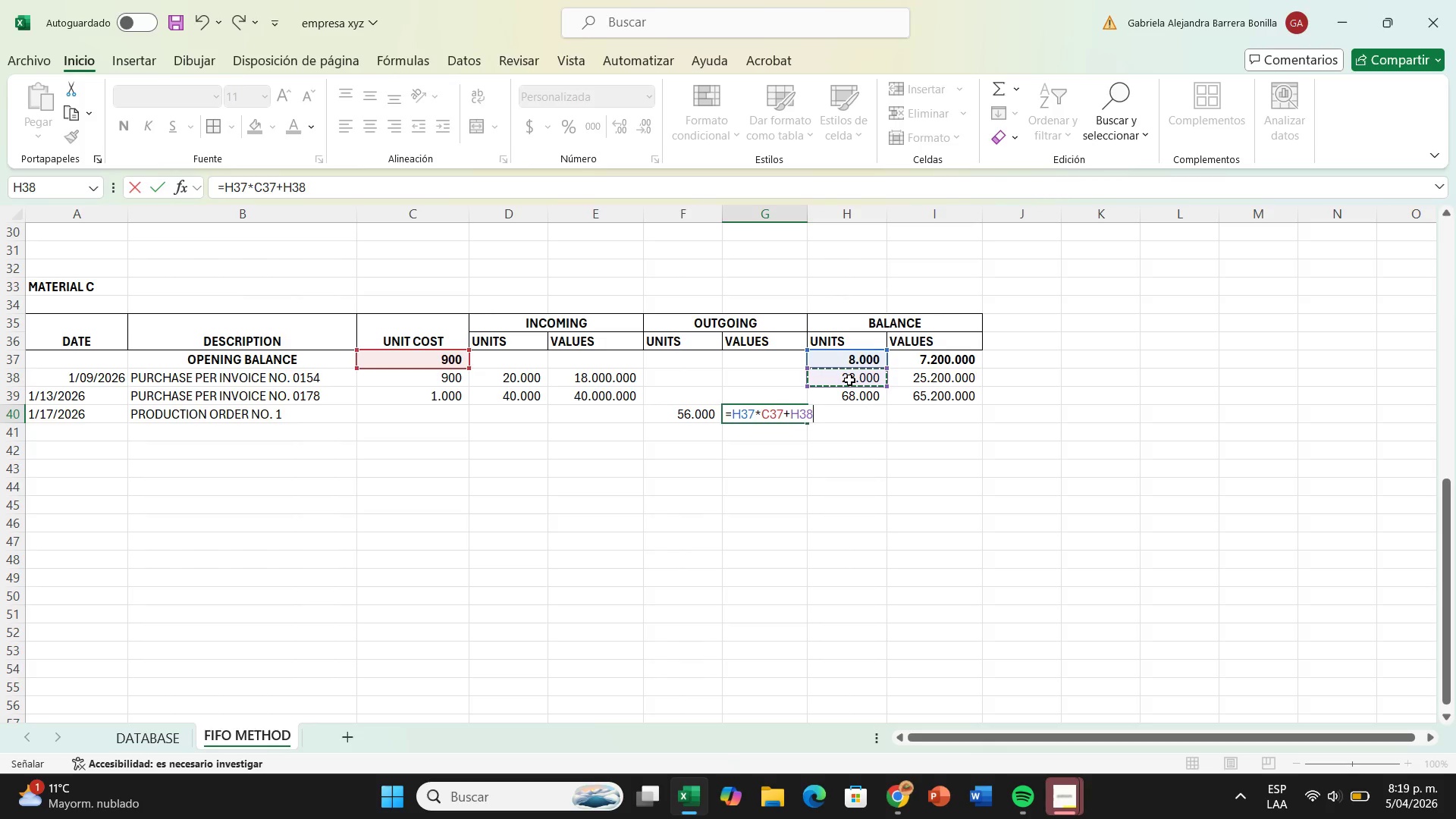 
key(Shift+Equal)
 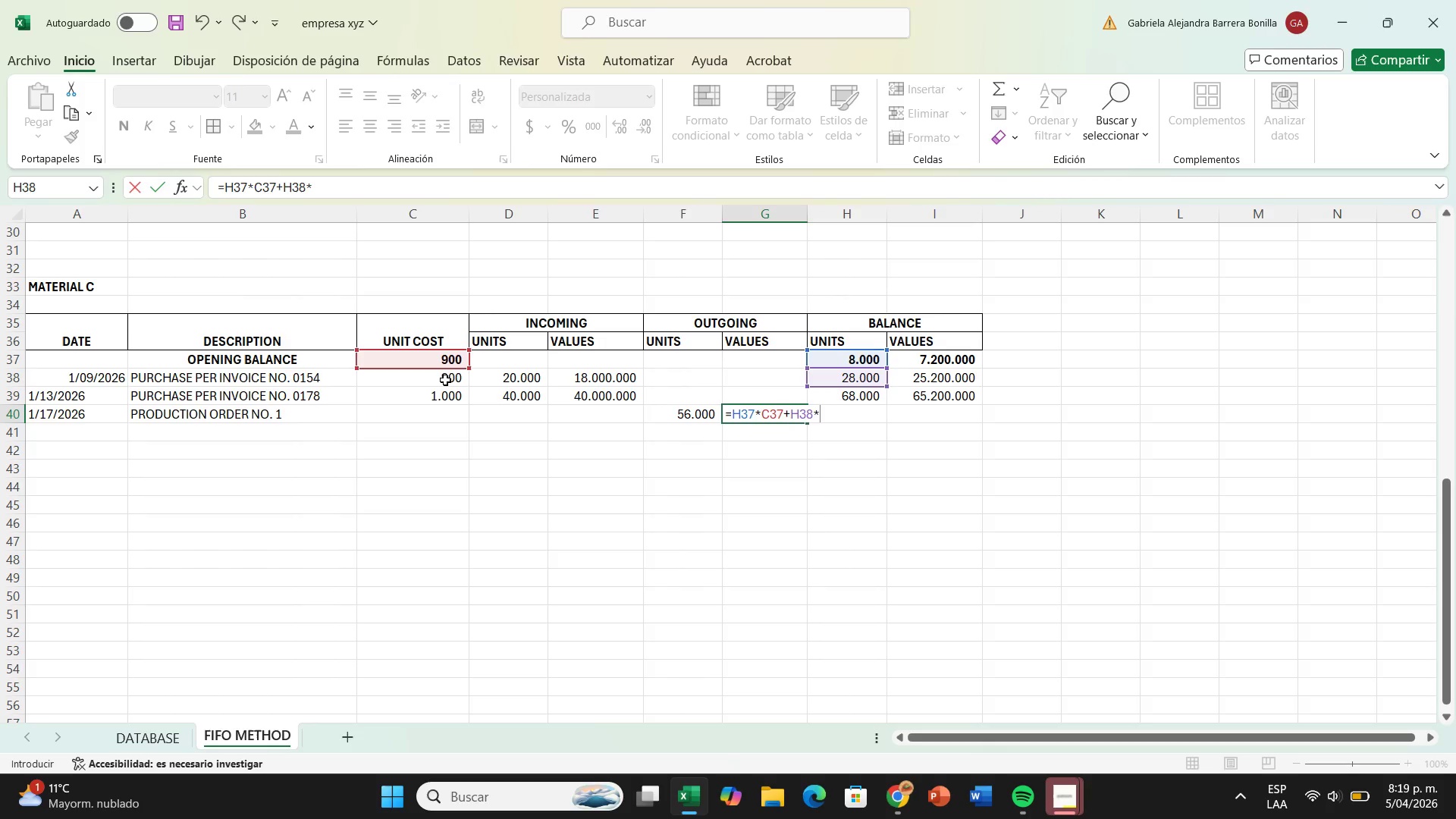 
left_click([445, 380])
 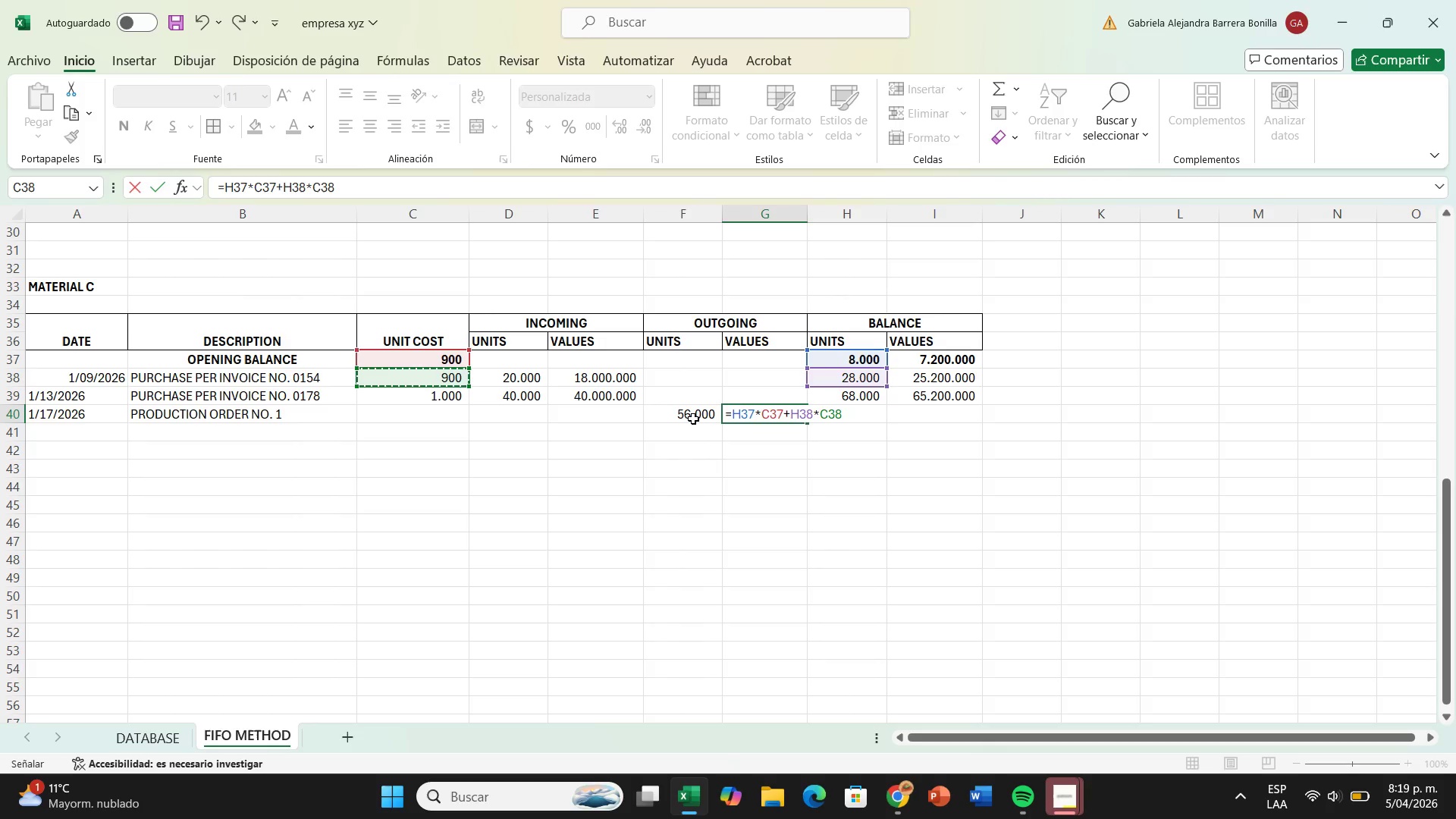 
wait(7.72)
 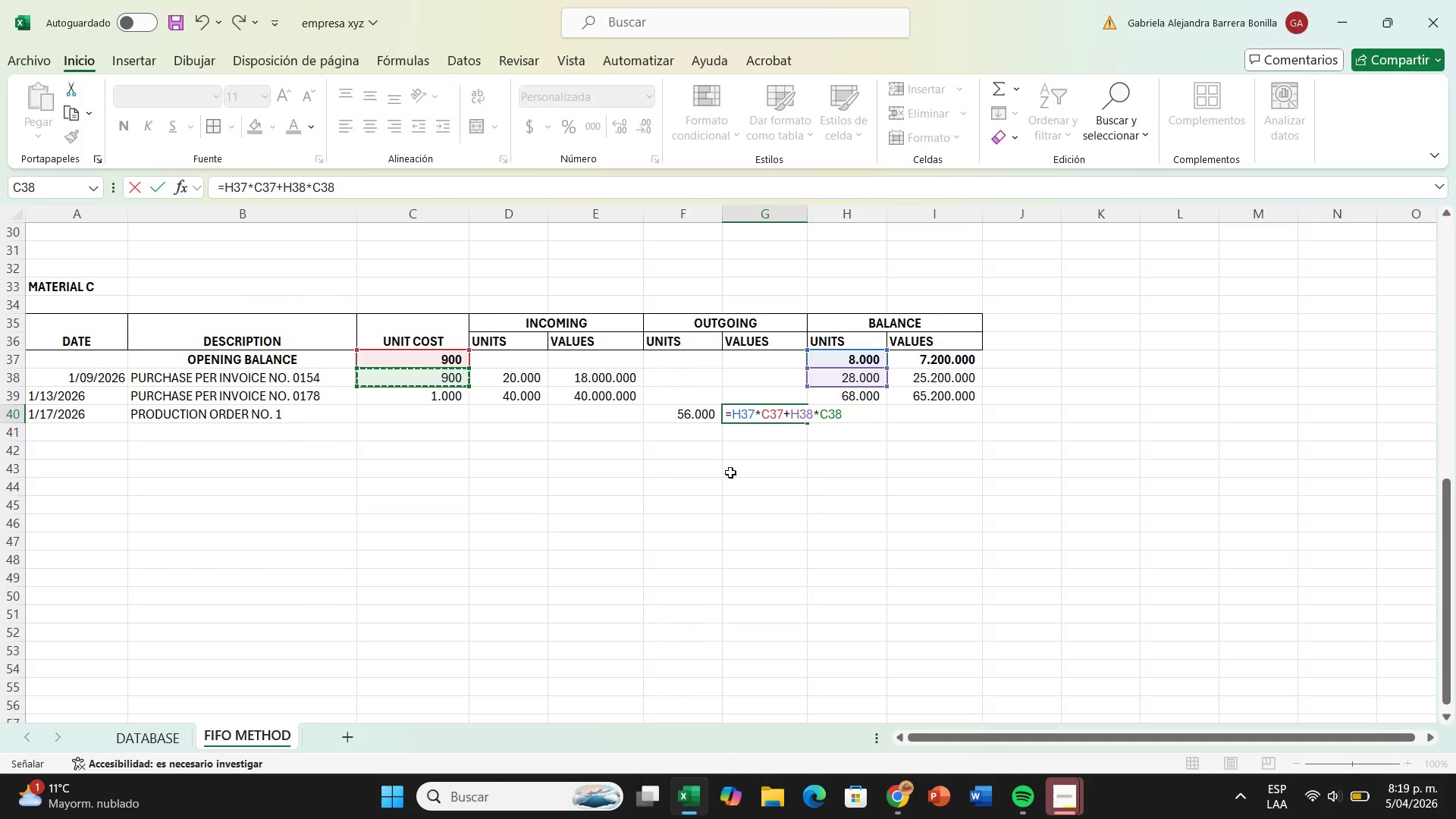 
key(Equal)
 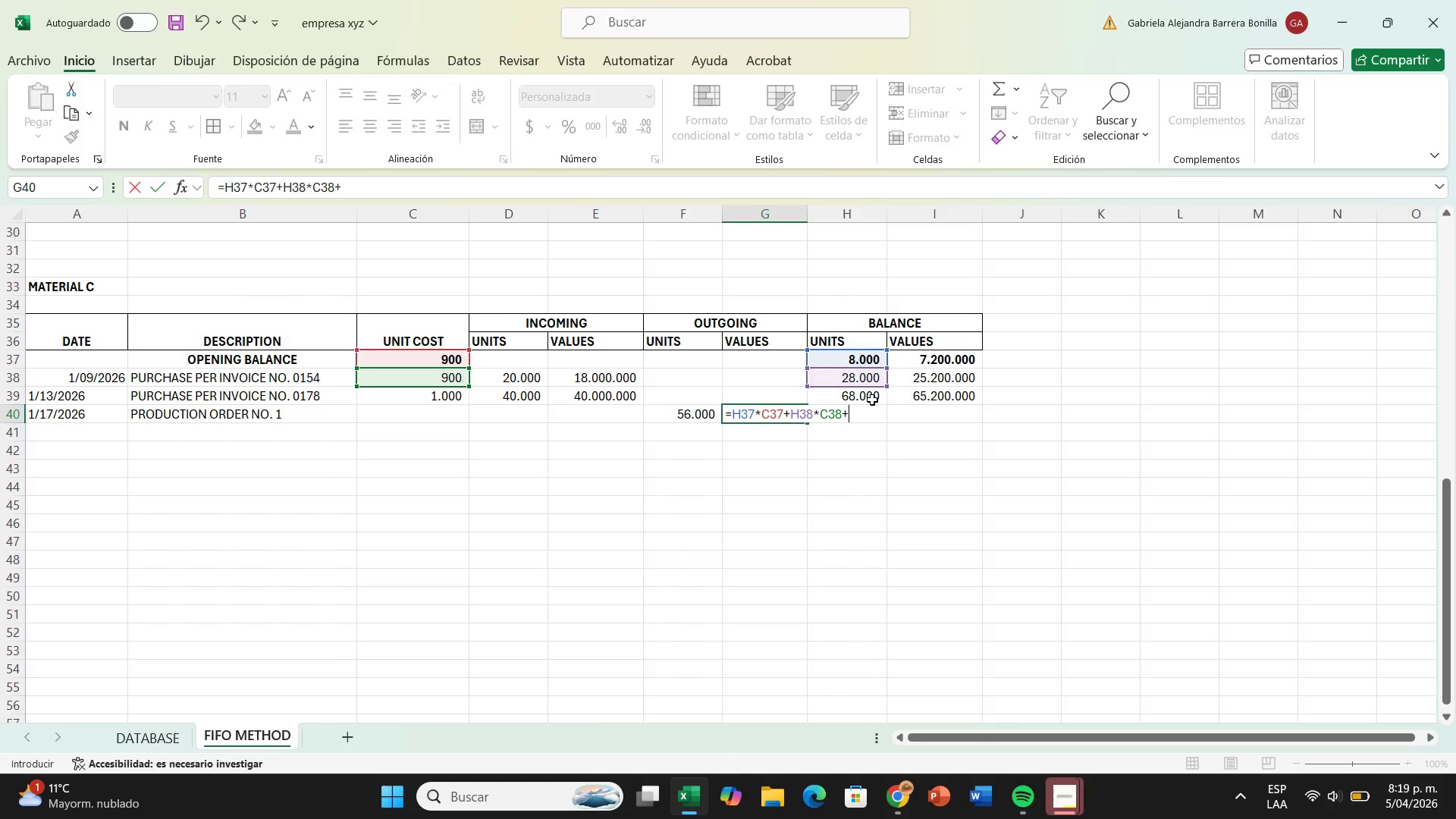 
wait(19.0)
 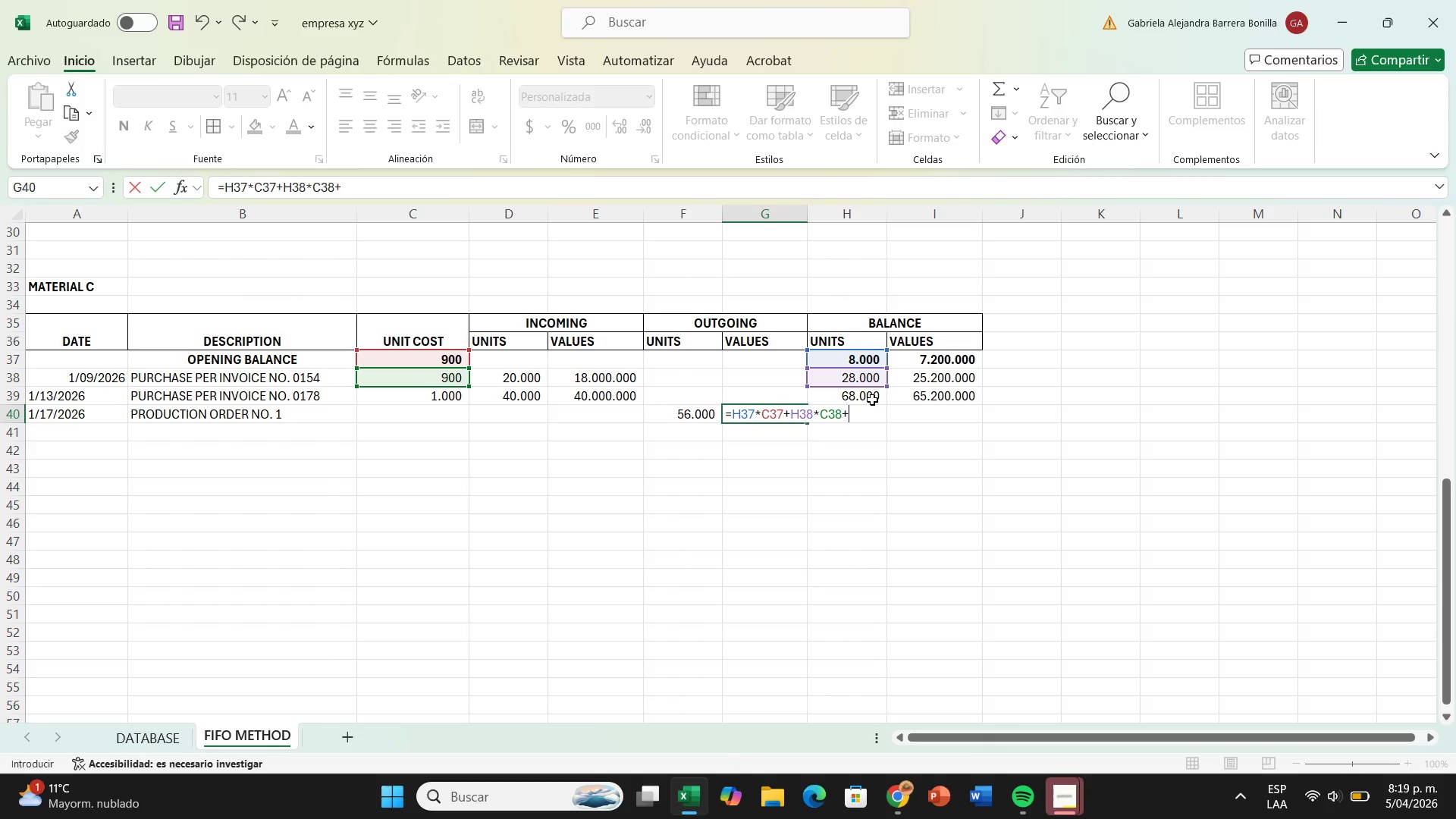 
type(20000+)
 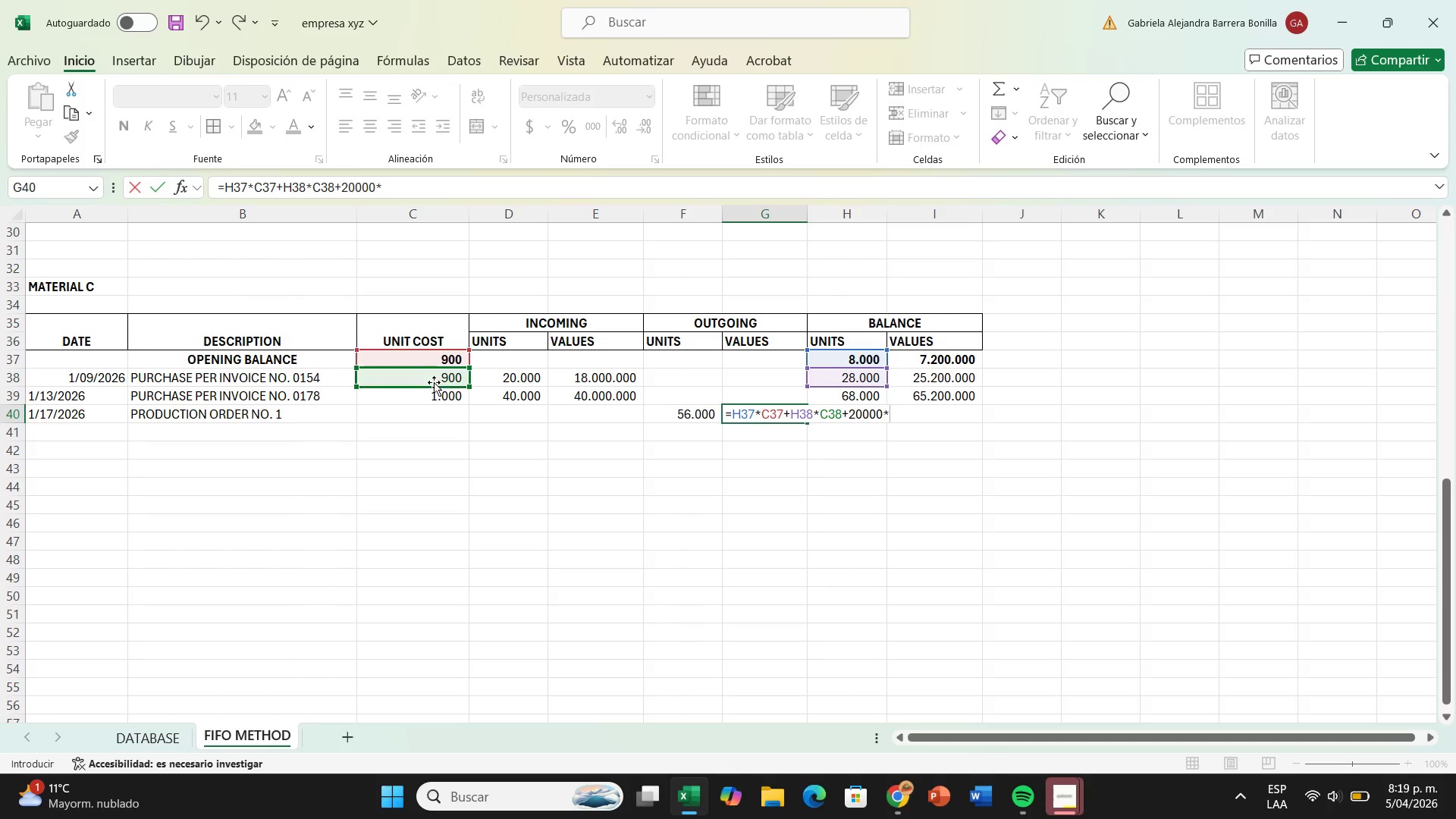 
left_click([435, 398])
 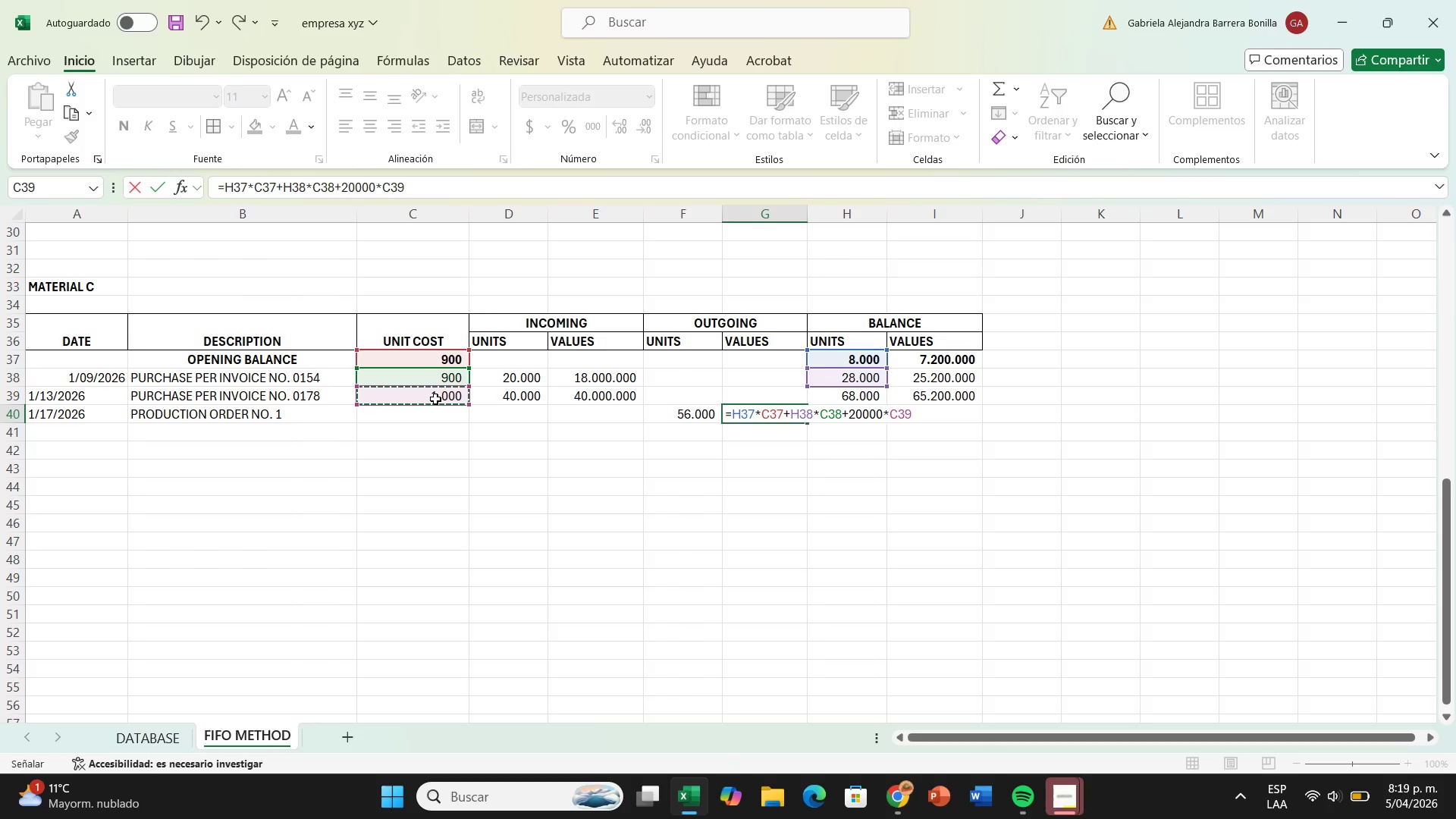 
key(Enter)
 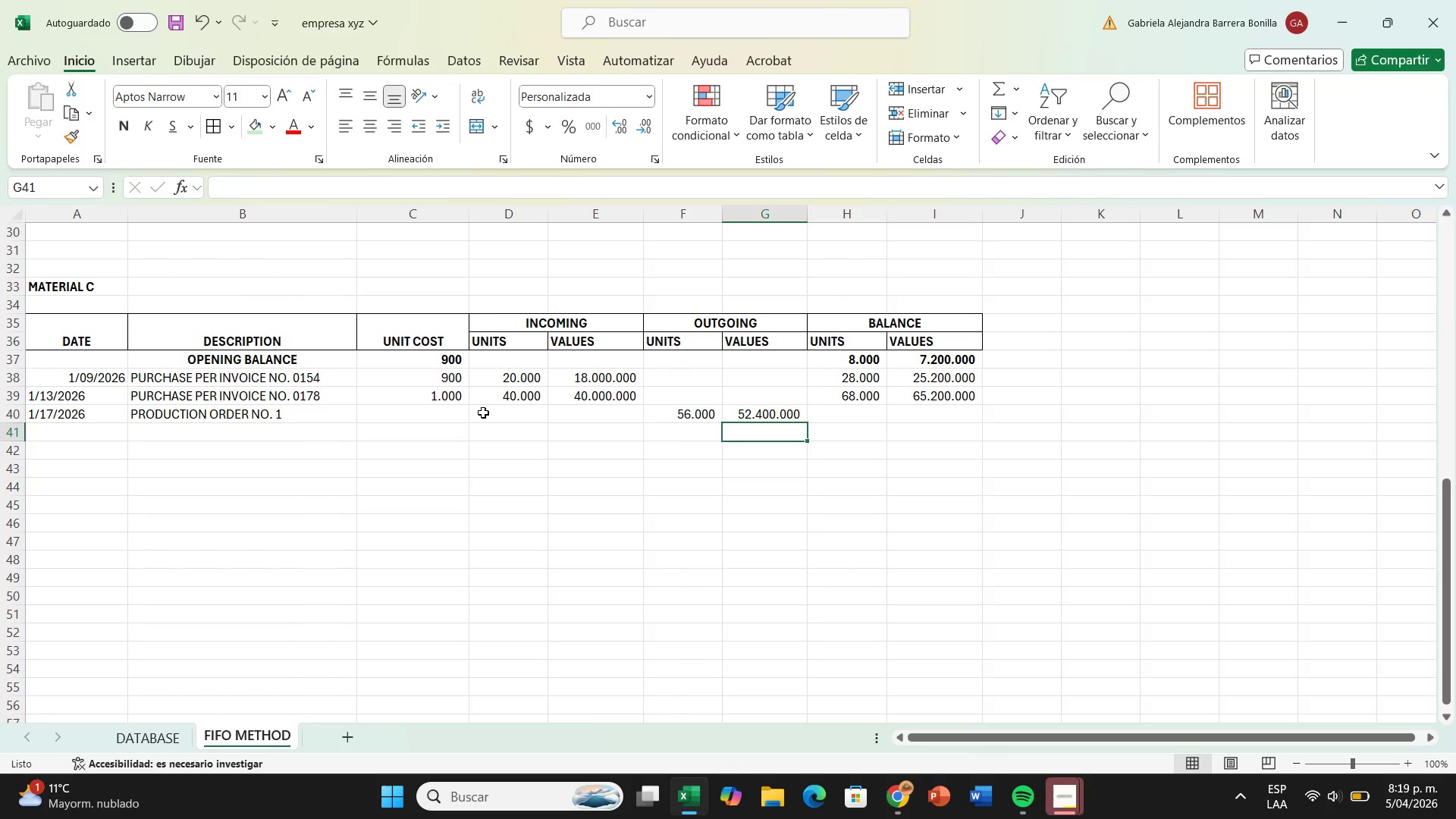 
wait(16.66)
 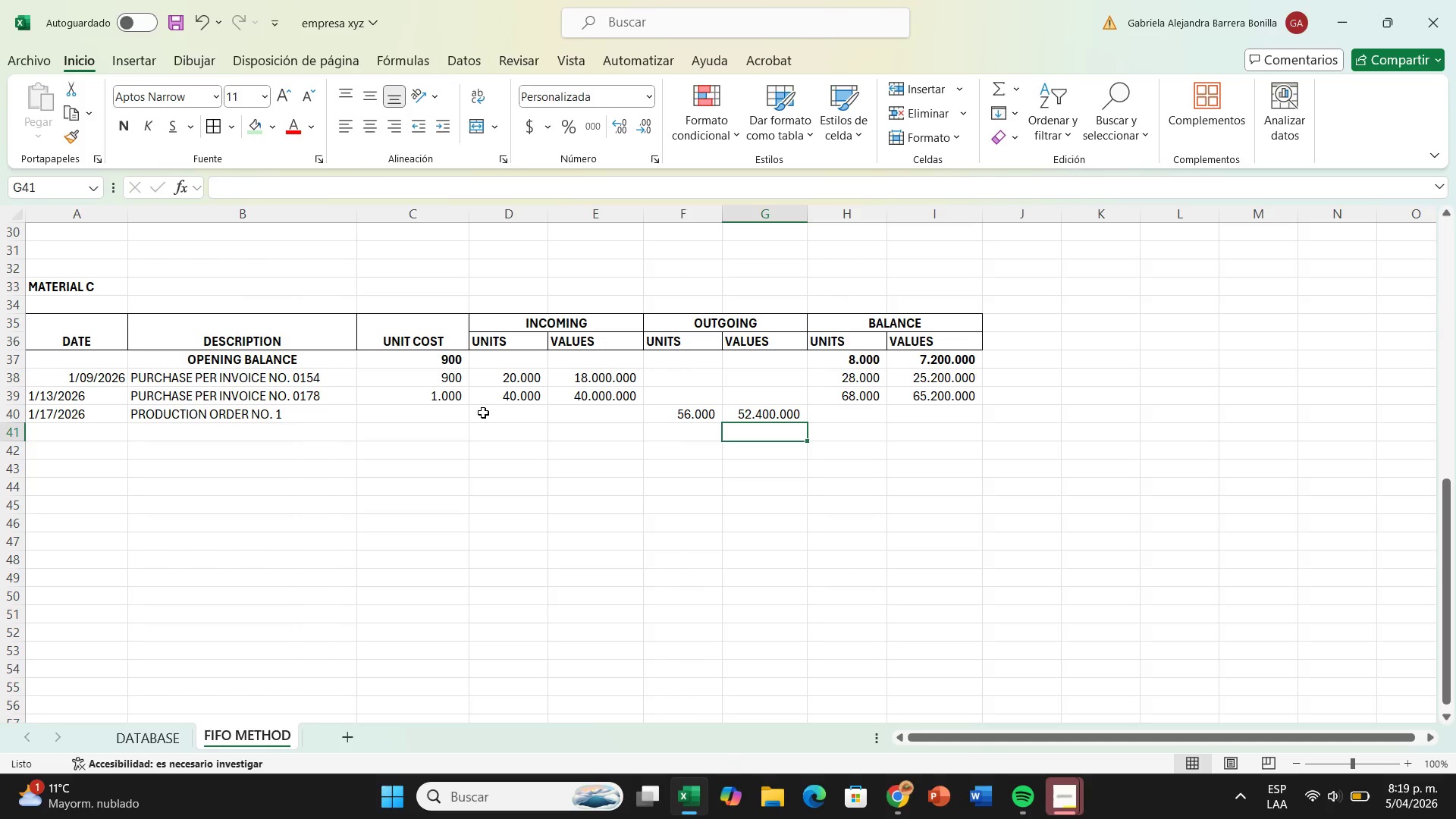 
left_click([862, 418])
 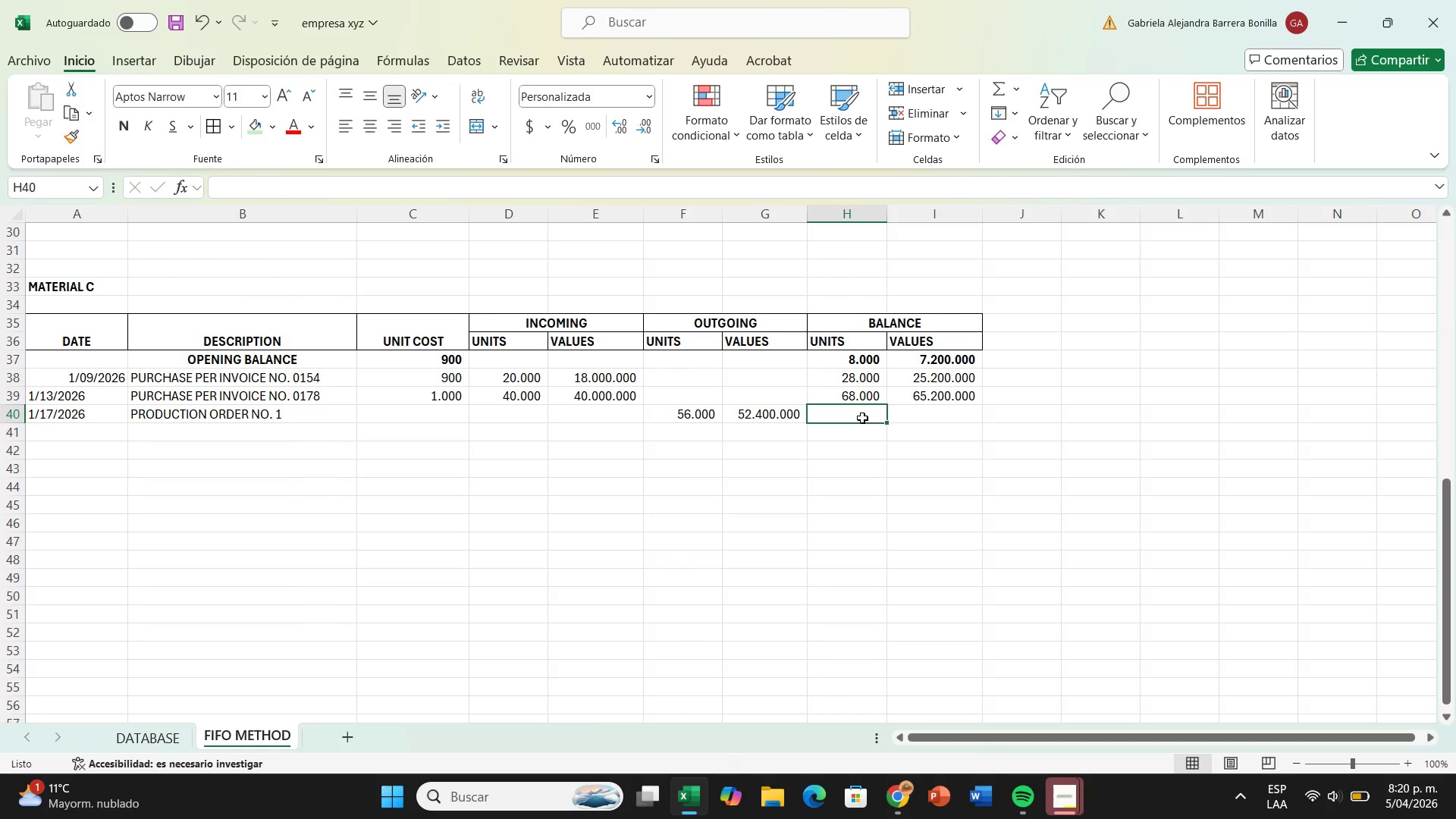 
key(Shift+0)
 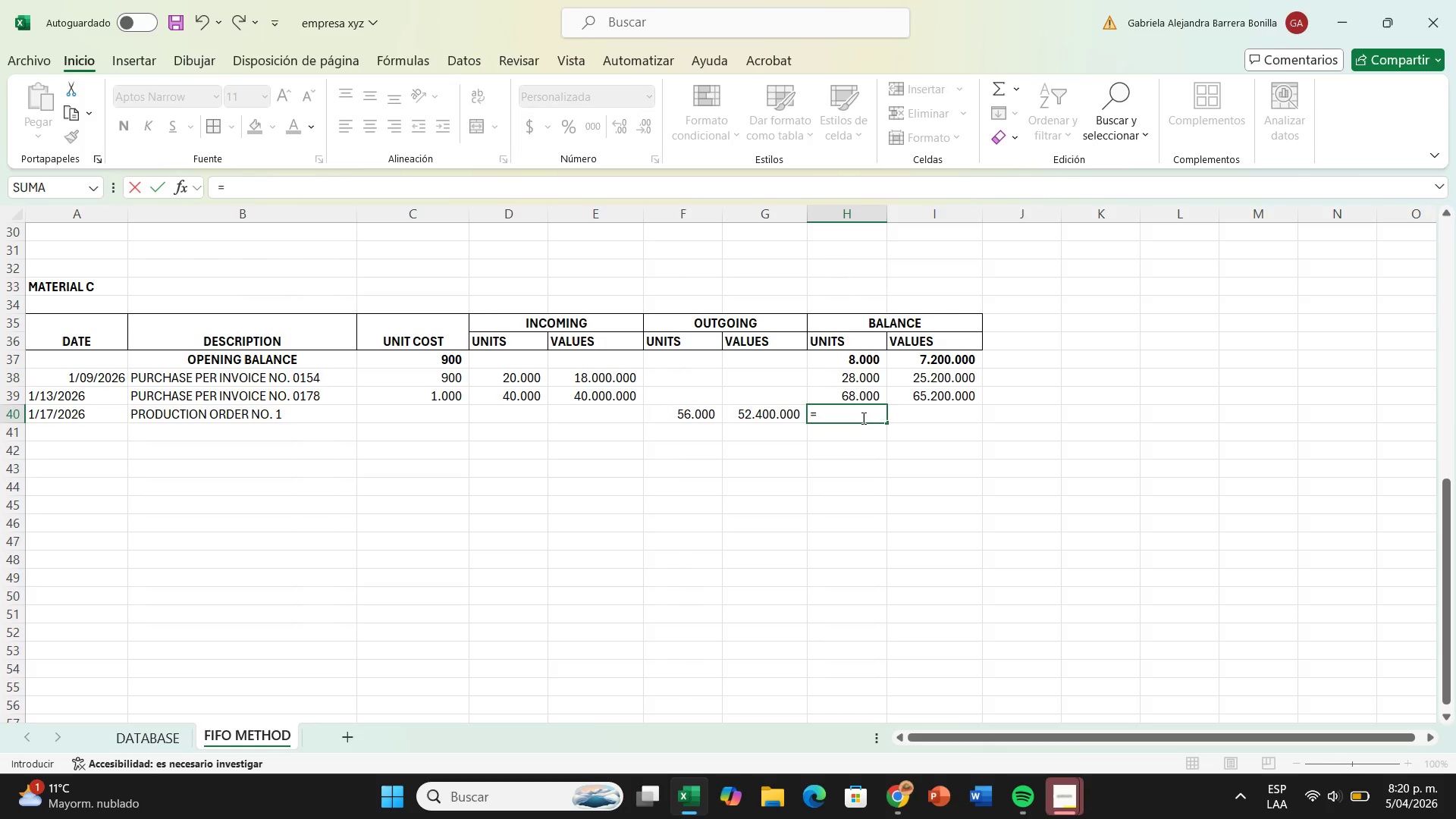 
wait(9.95)
 